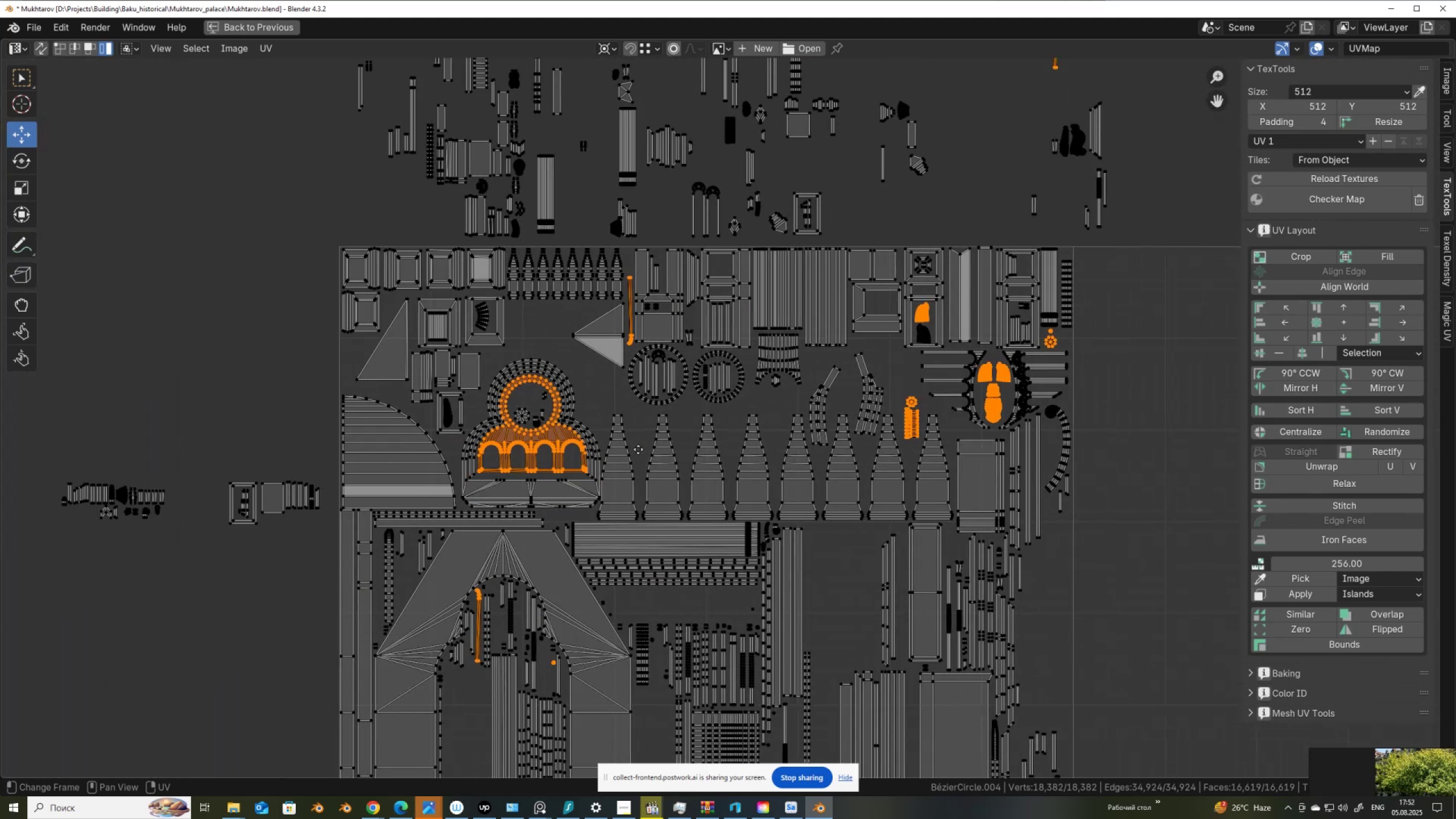 
scroll: coordinate [664, 585], scroll_direction: up, amount: 1.0
 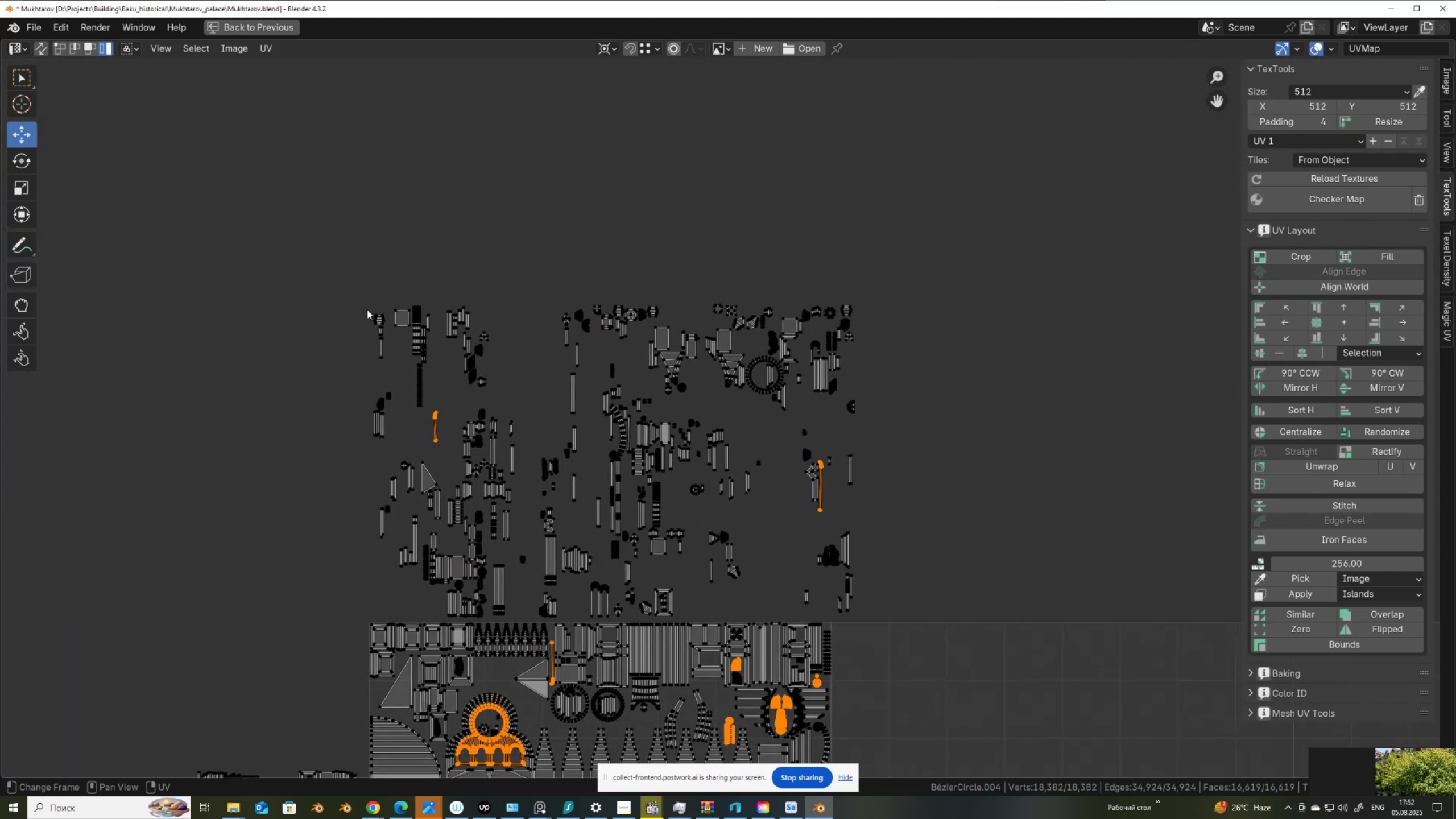 
left_click_drag(start_coordinate=[303, 237], to_coordinate=[957, 619])
 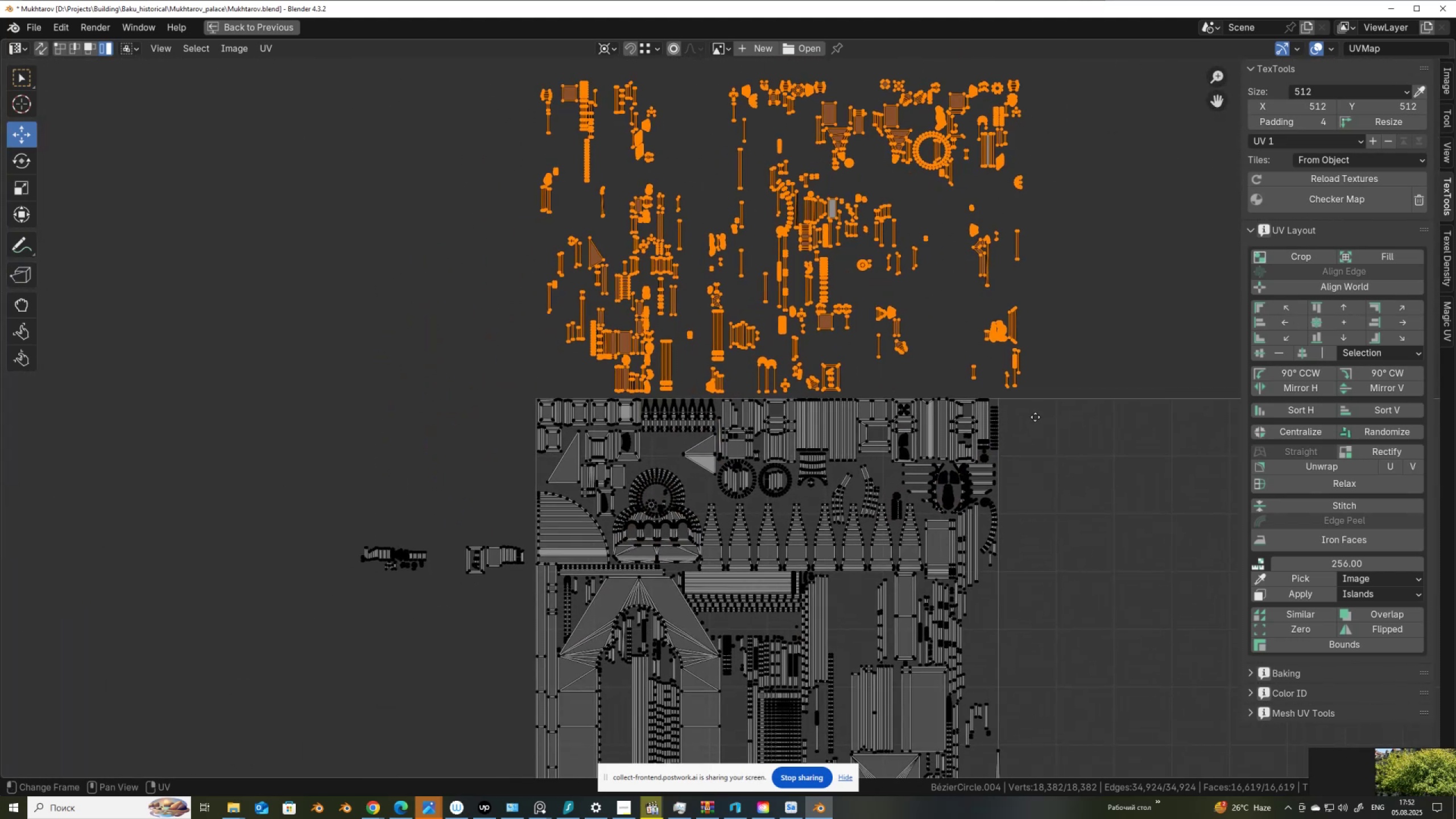 
scroll: coordinate [1036, 417], scroll_direction: up, amount: 1.0
 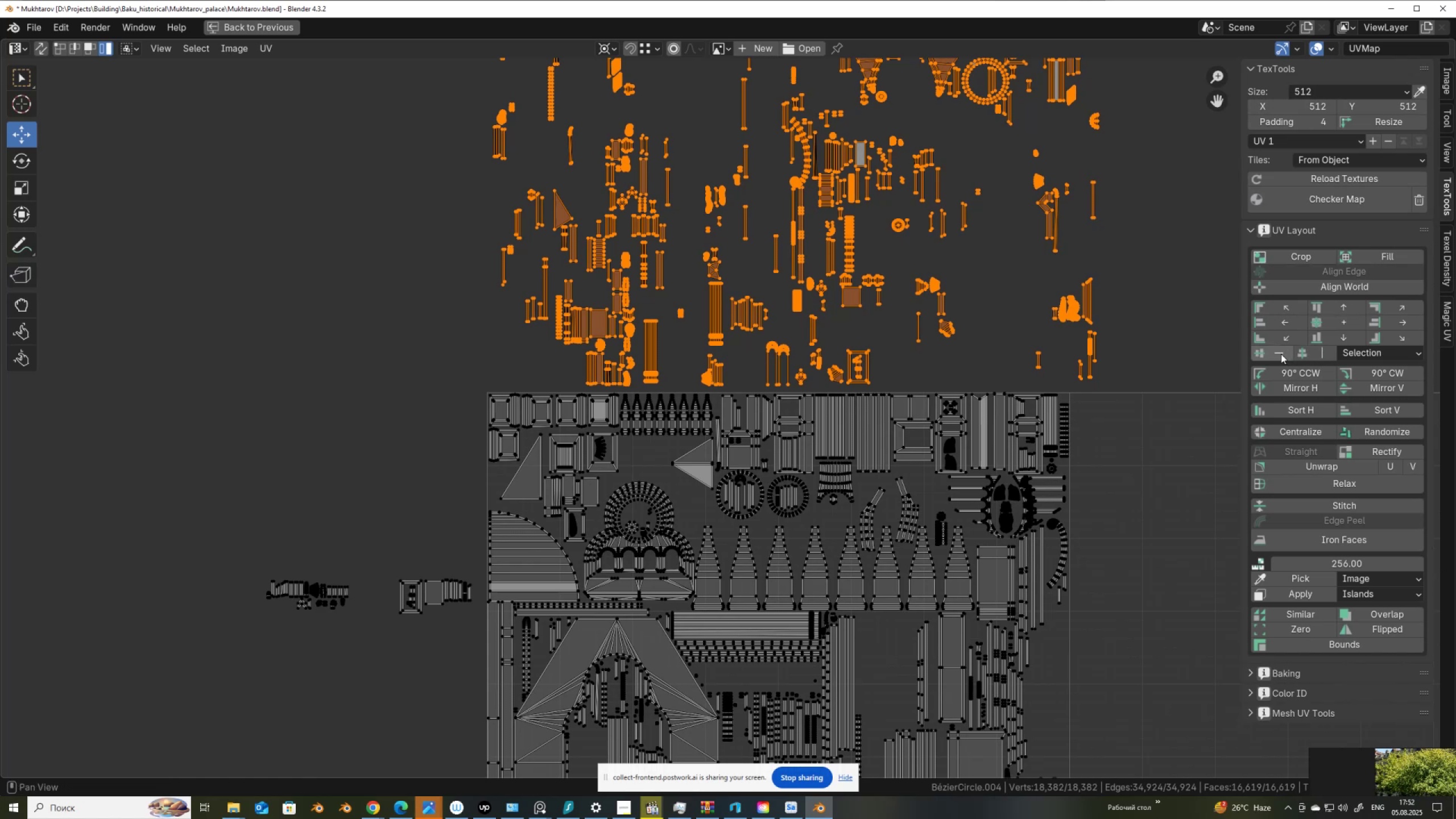 
left_click([1271, 411])
 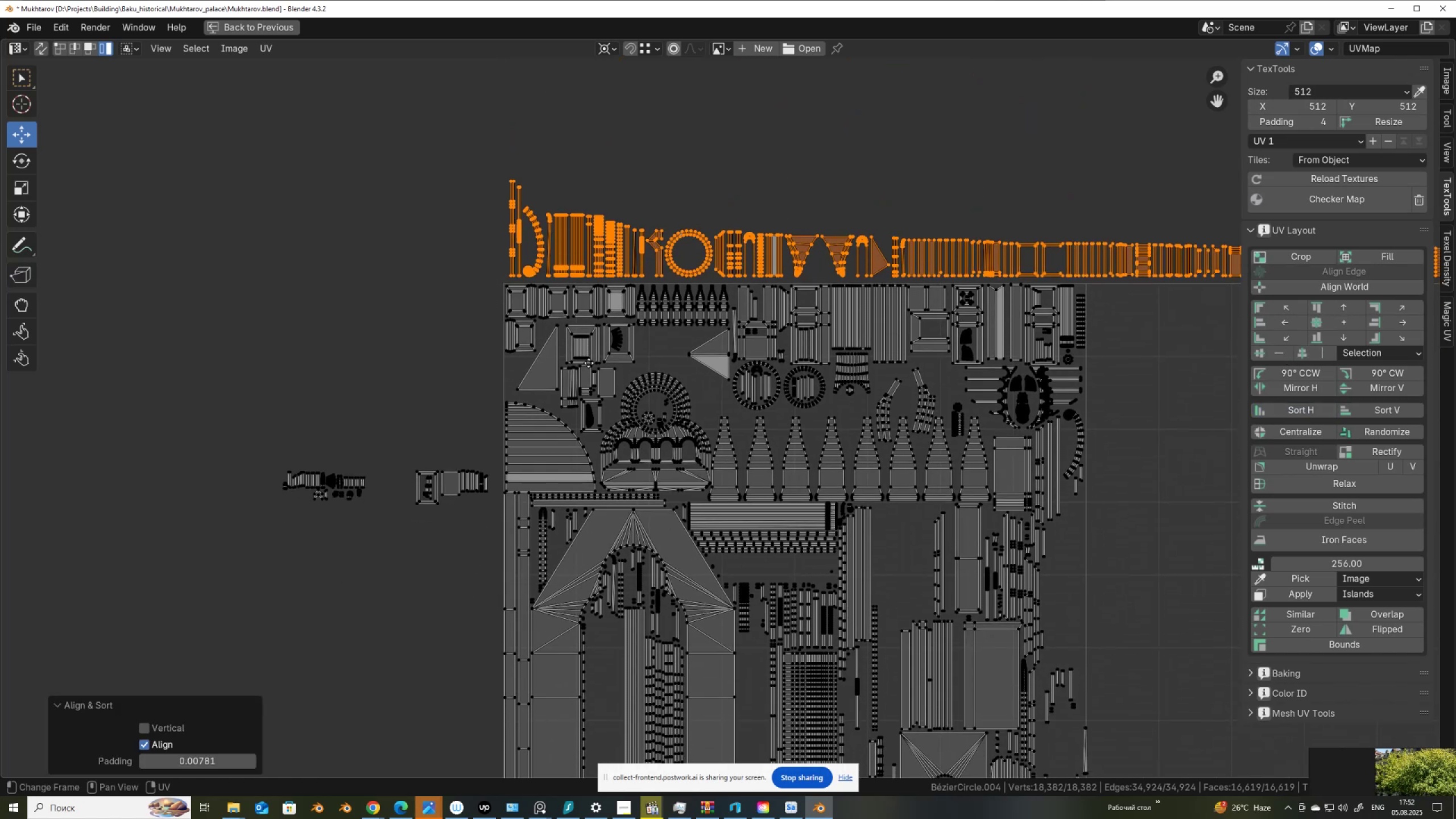 
left_click_drag(start_coordinate=[492, 167], to_coordinate=[524, 195])
 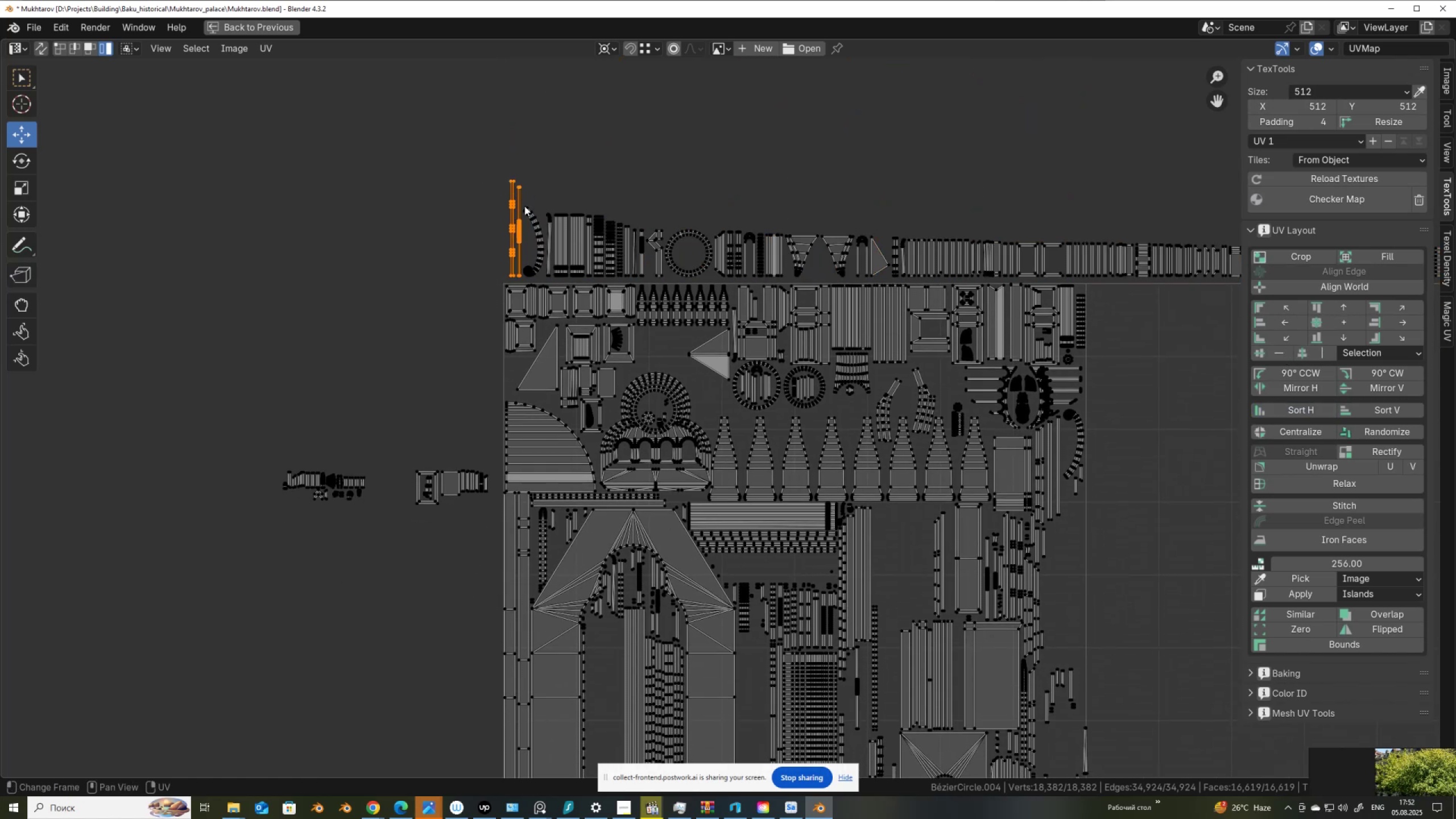 
key(G)
 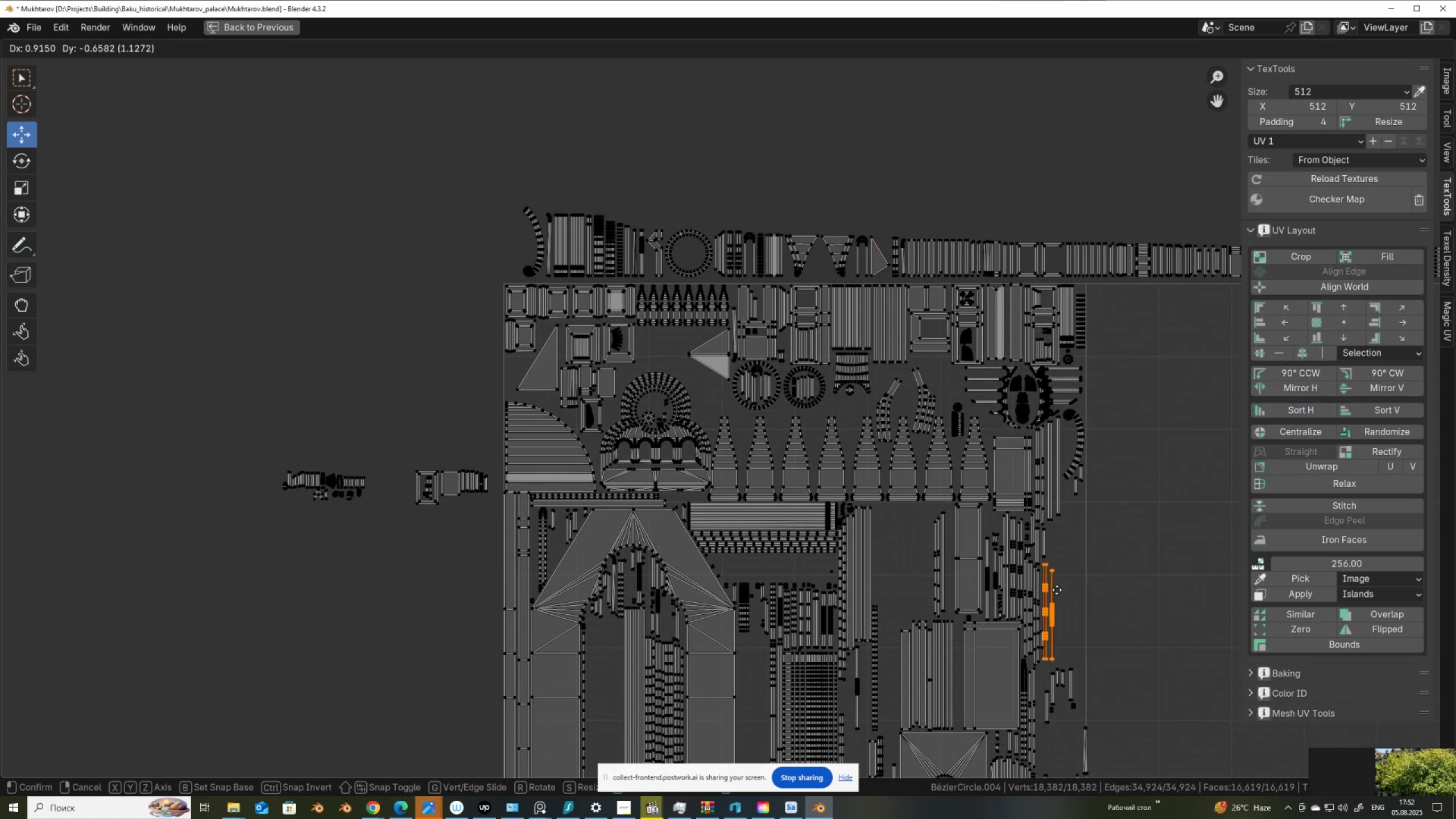 
left_click([1058, 590])
 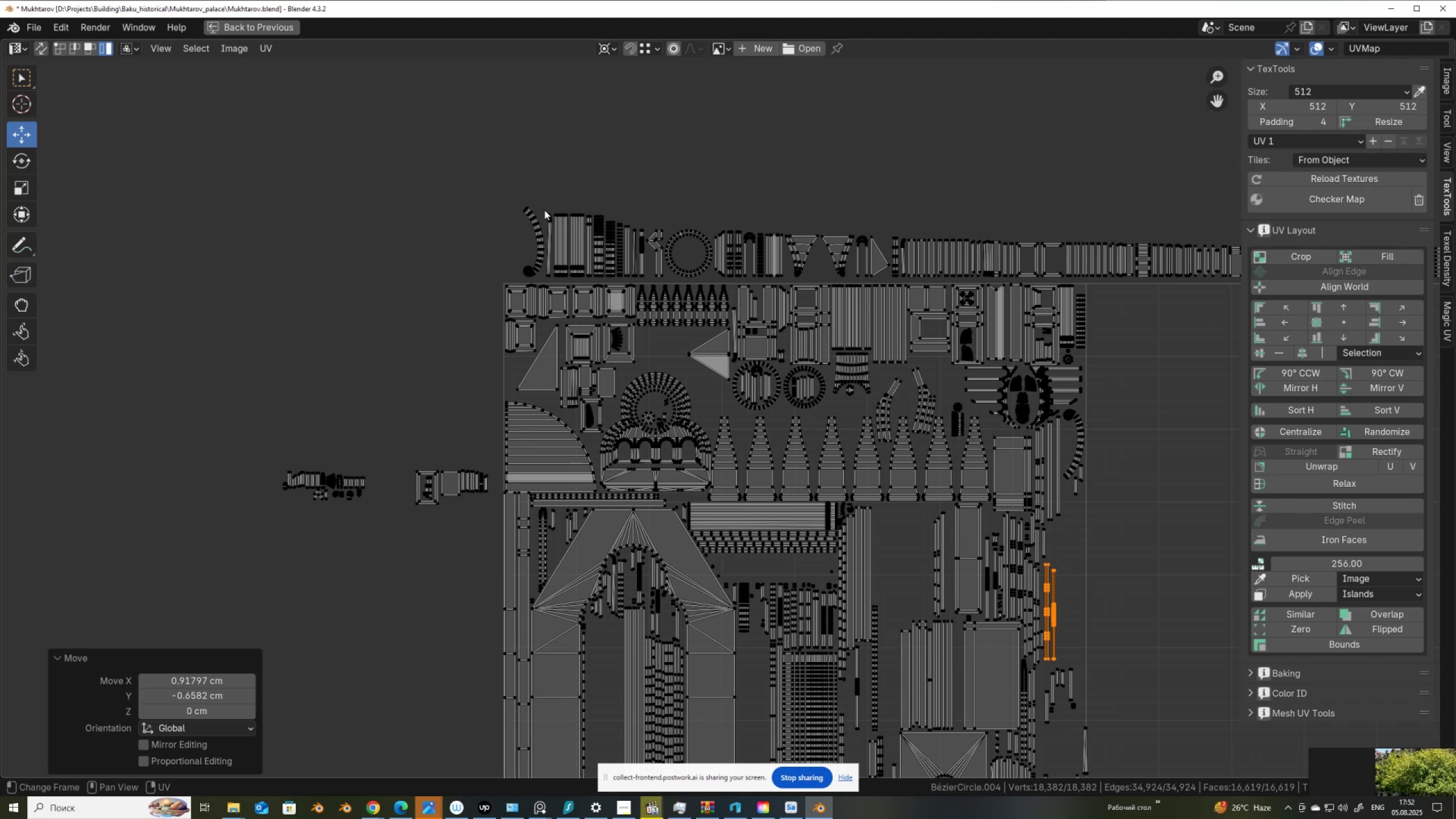 
left_click([537, 218])
 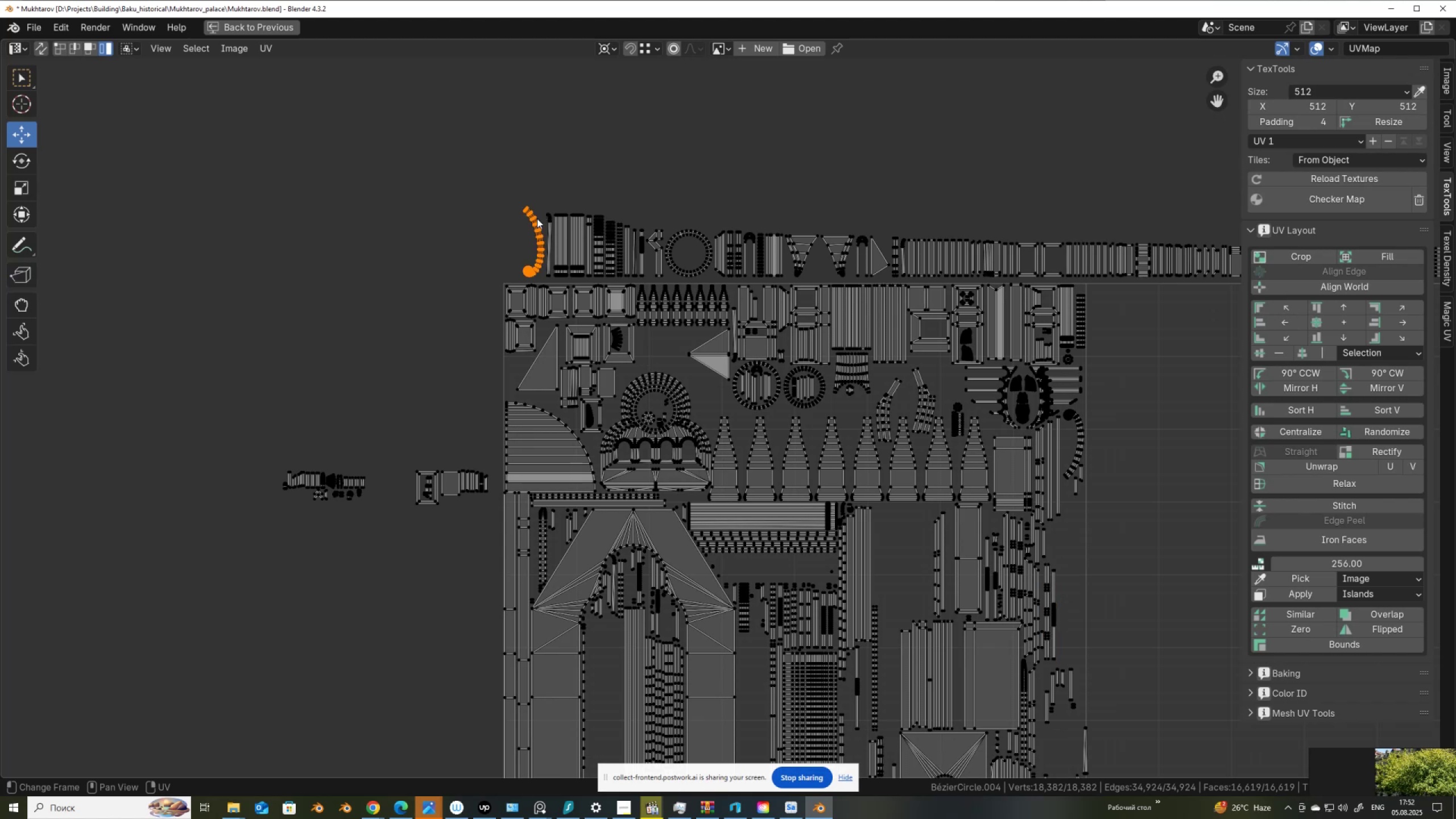 
key(G)
 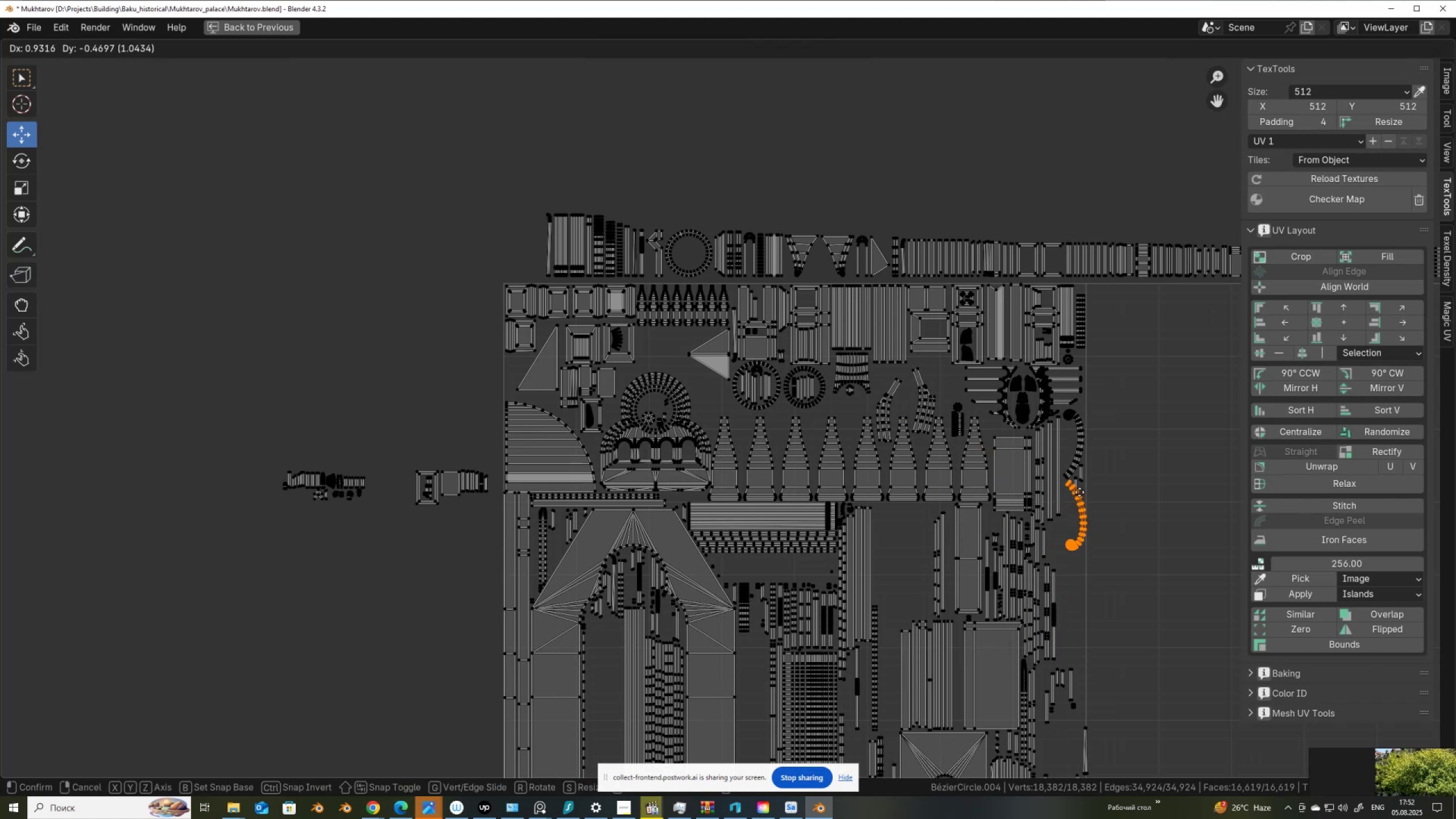 
left_click([1078, 494])
 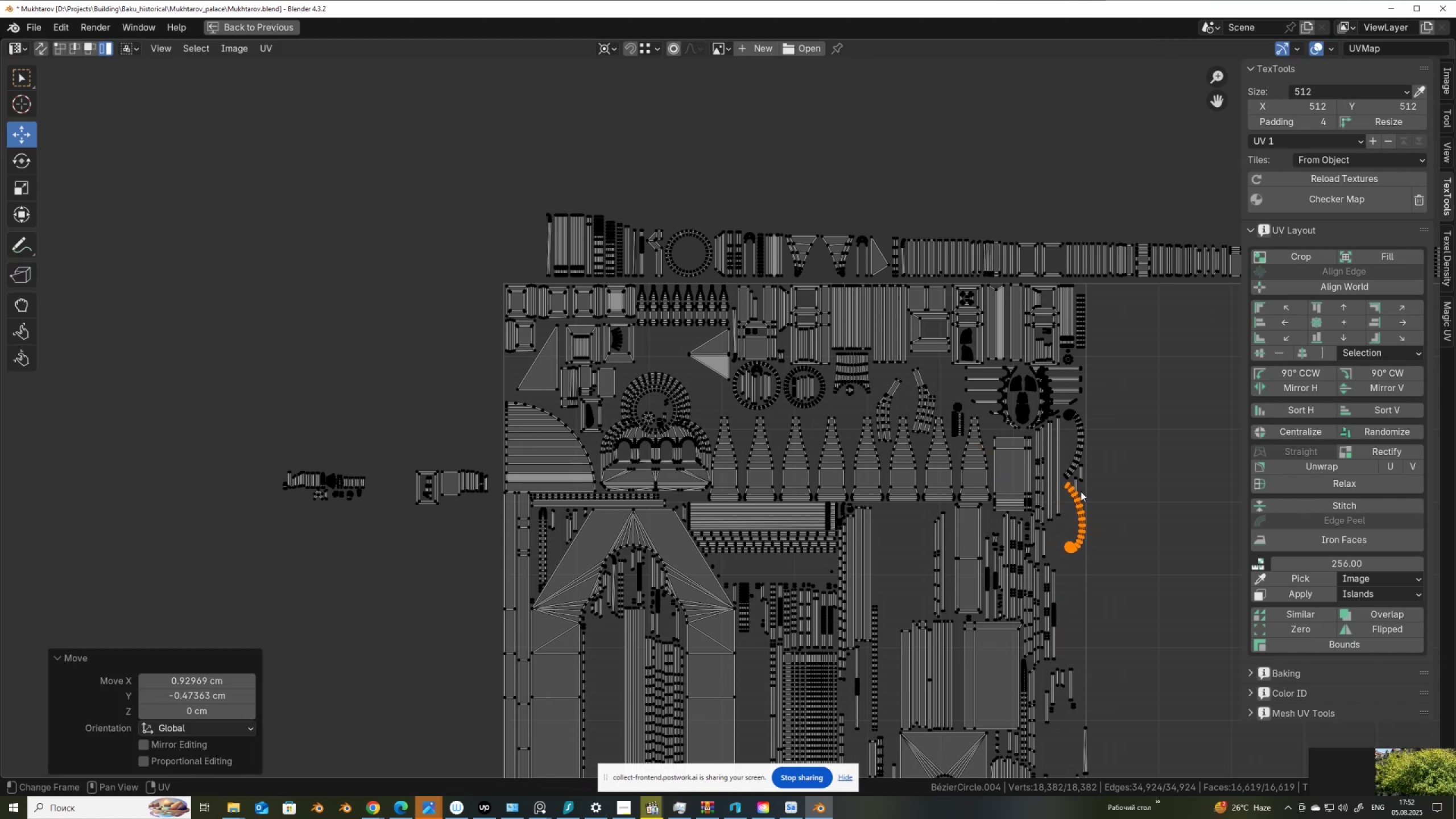 
scroll: coordinate [1081, 491], scroll_direction: up, amount: 2.0
 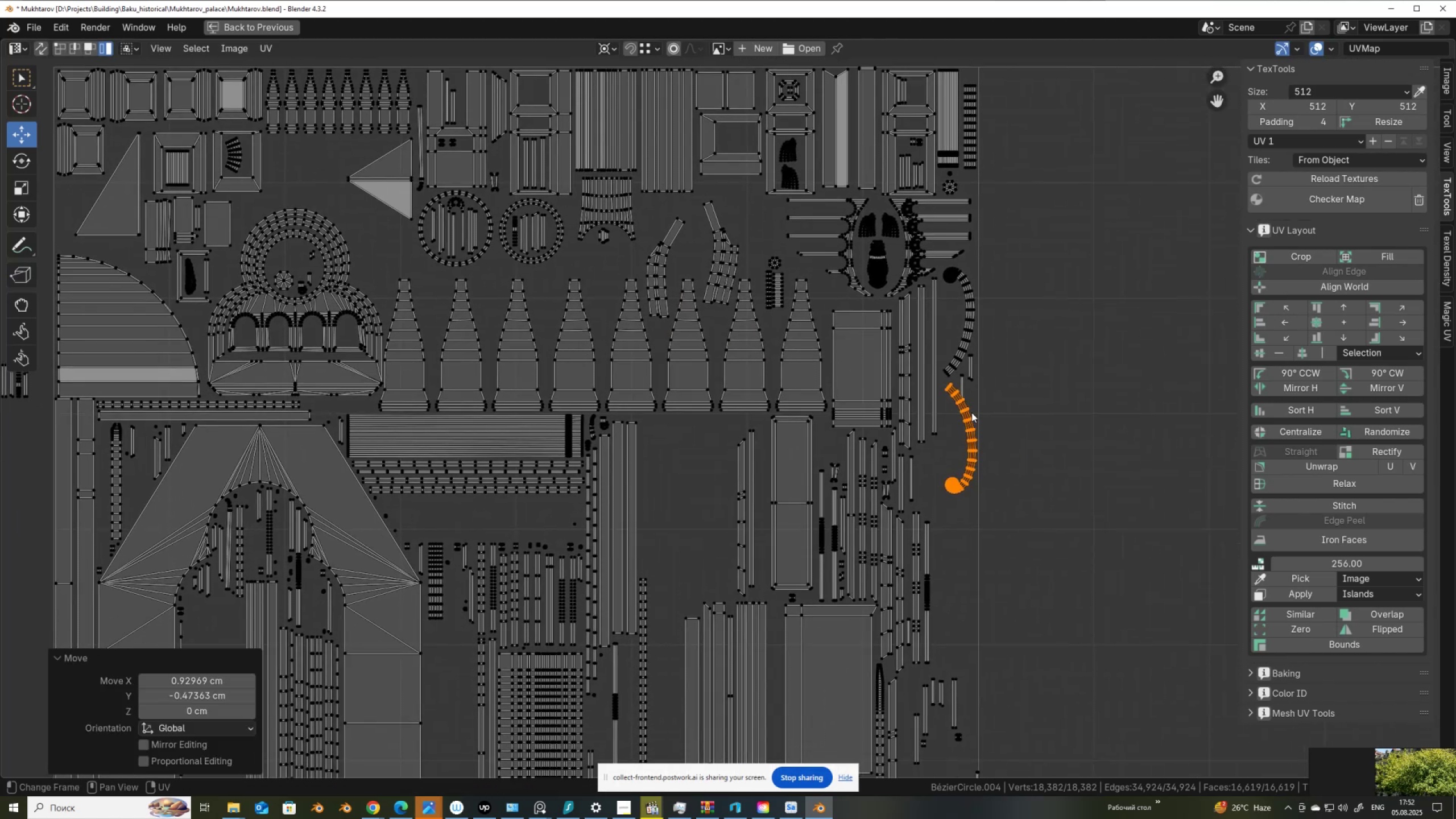 
left_click([965, 390])
 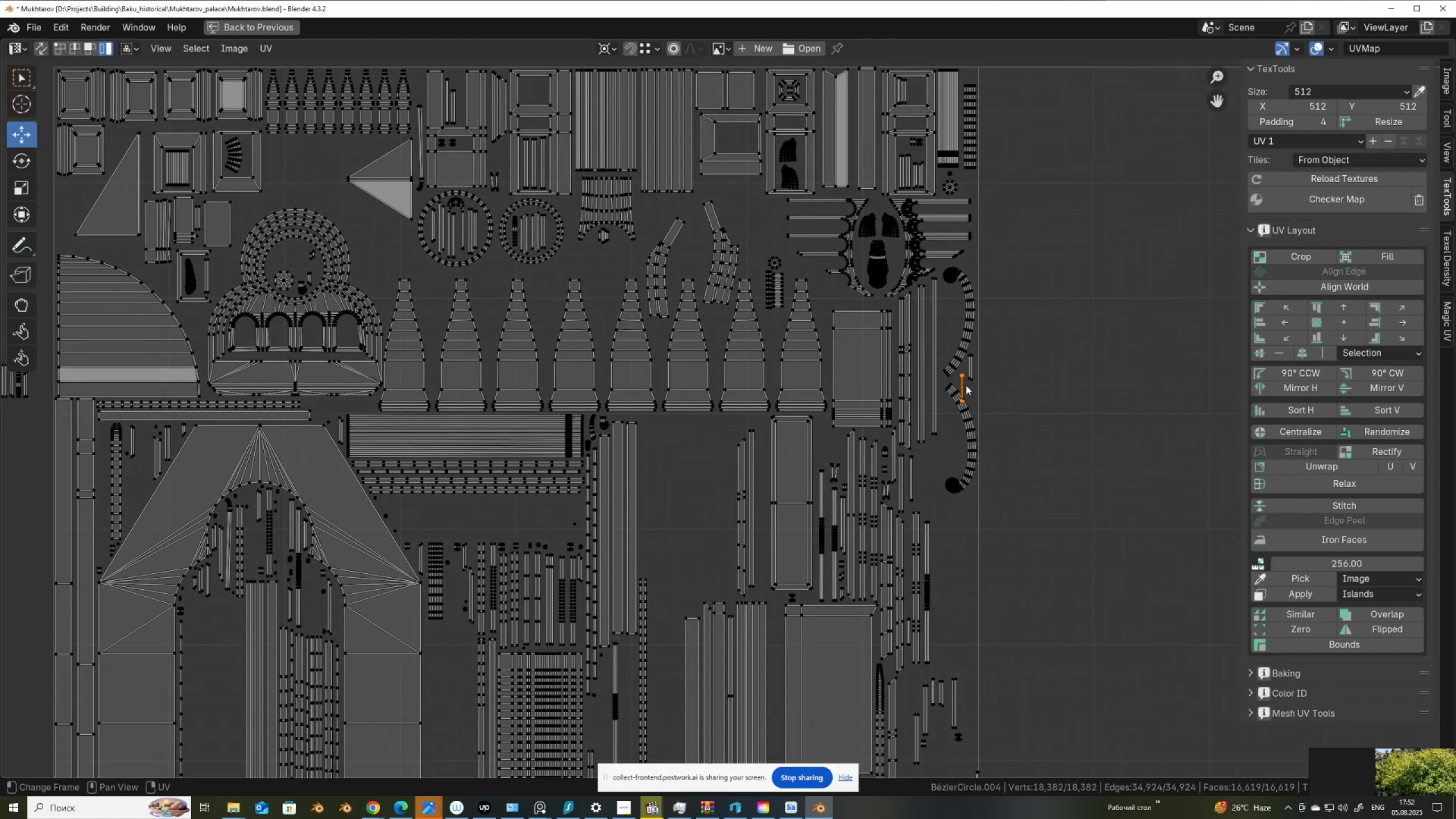 
key(G)
 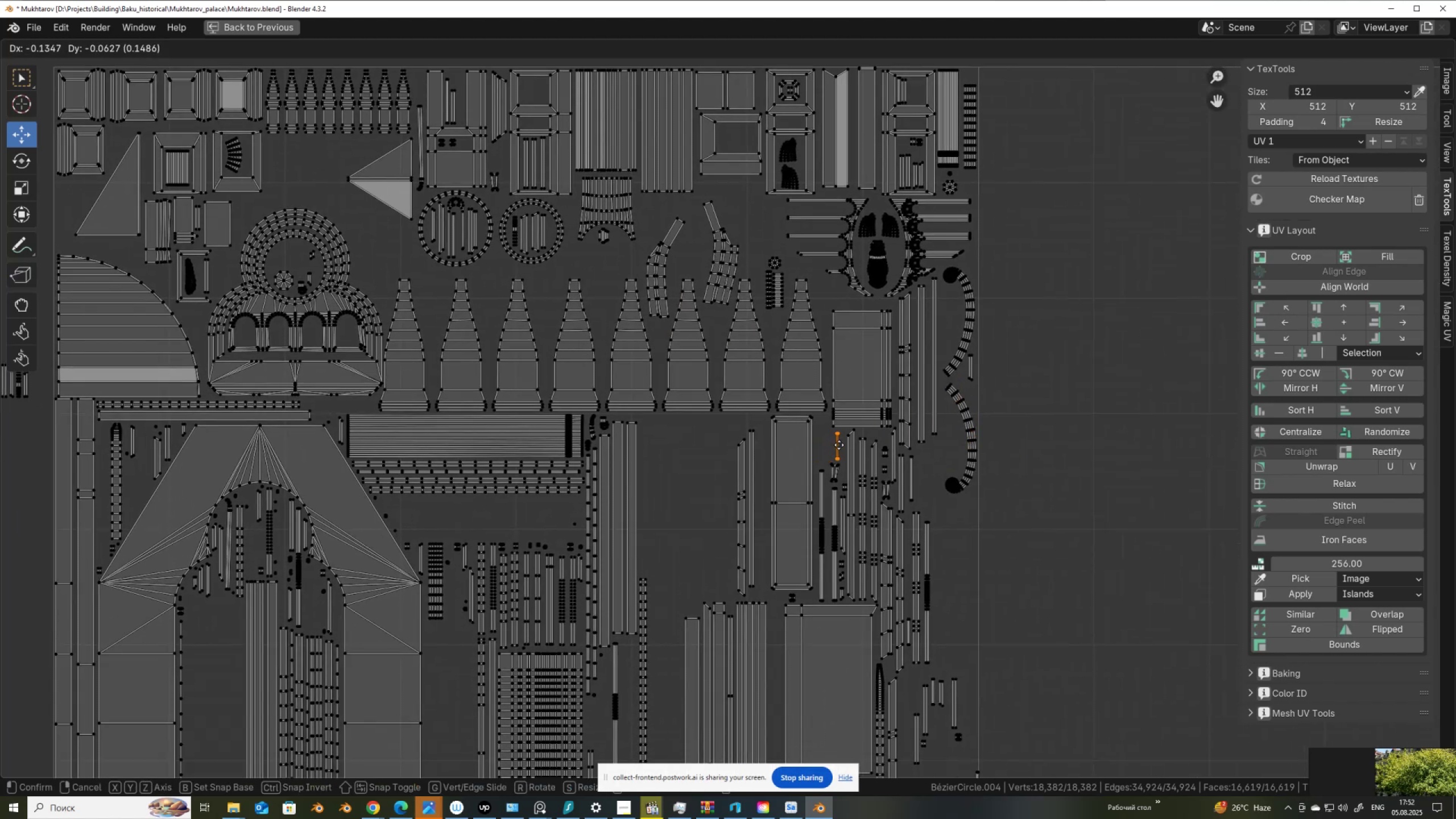 
left_click([842, 445])
 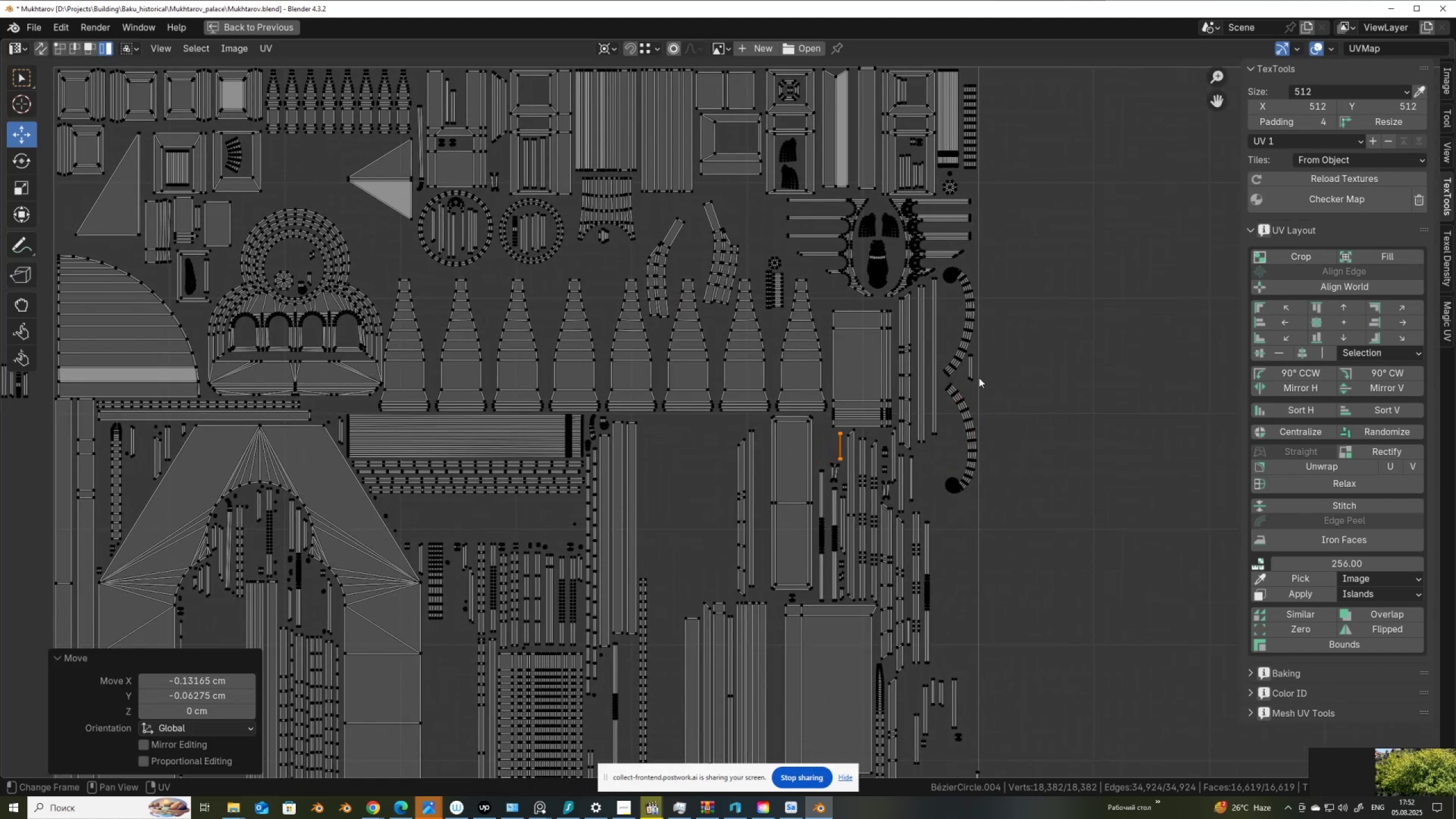 
left_click([978, 377])
 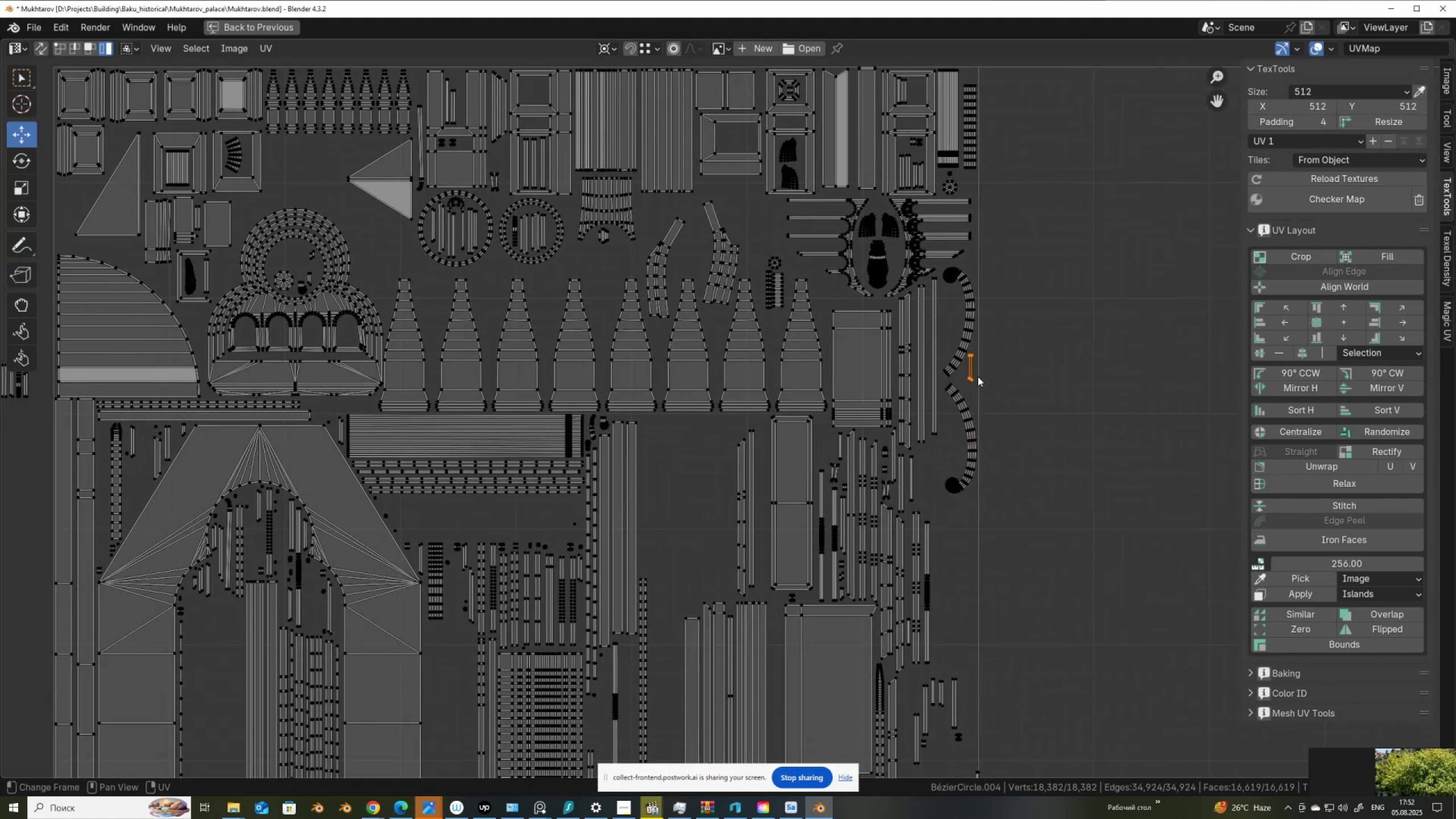 
key(G)
 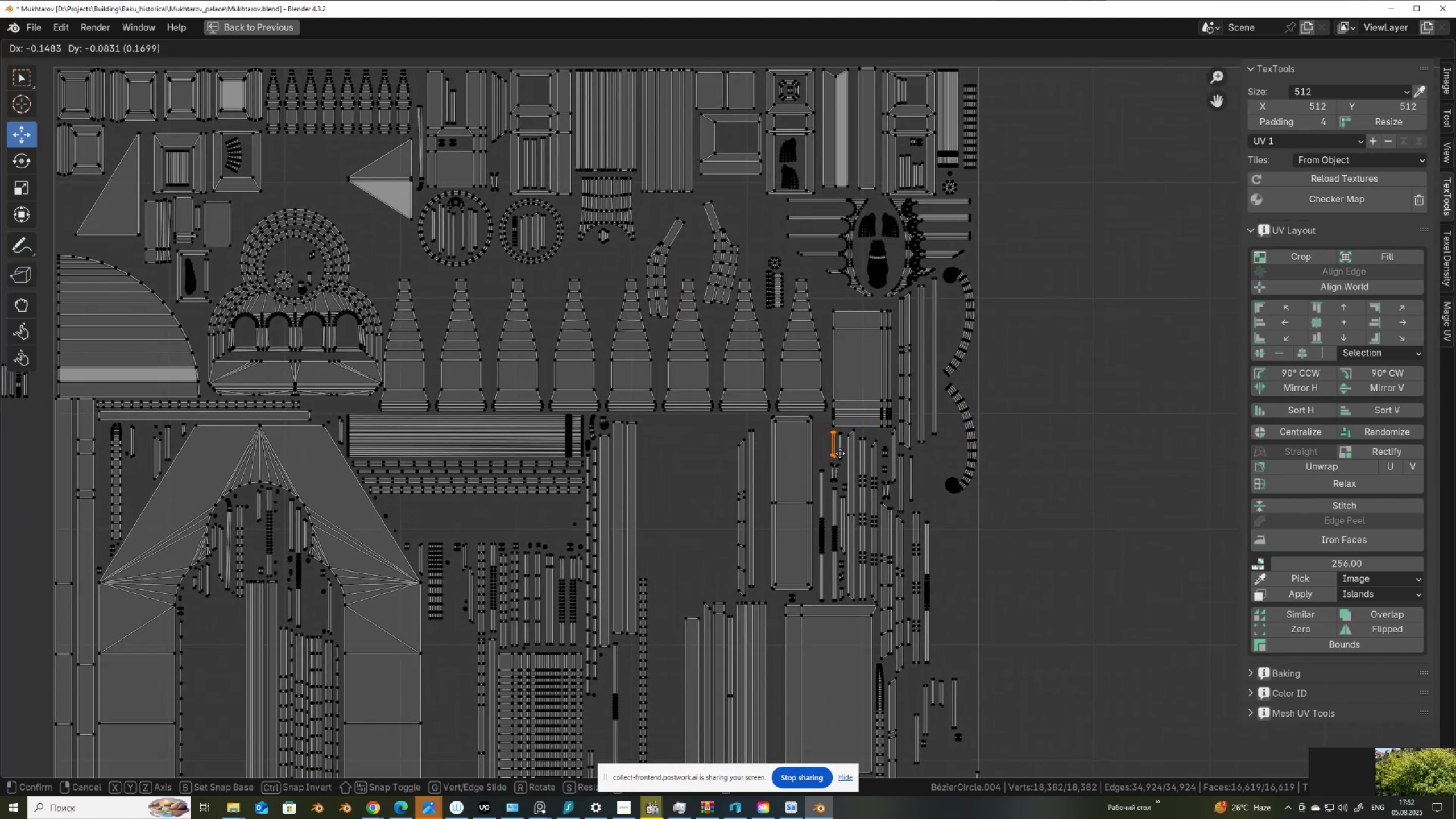 
left_click([839, 454])
 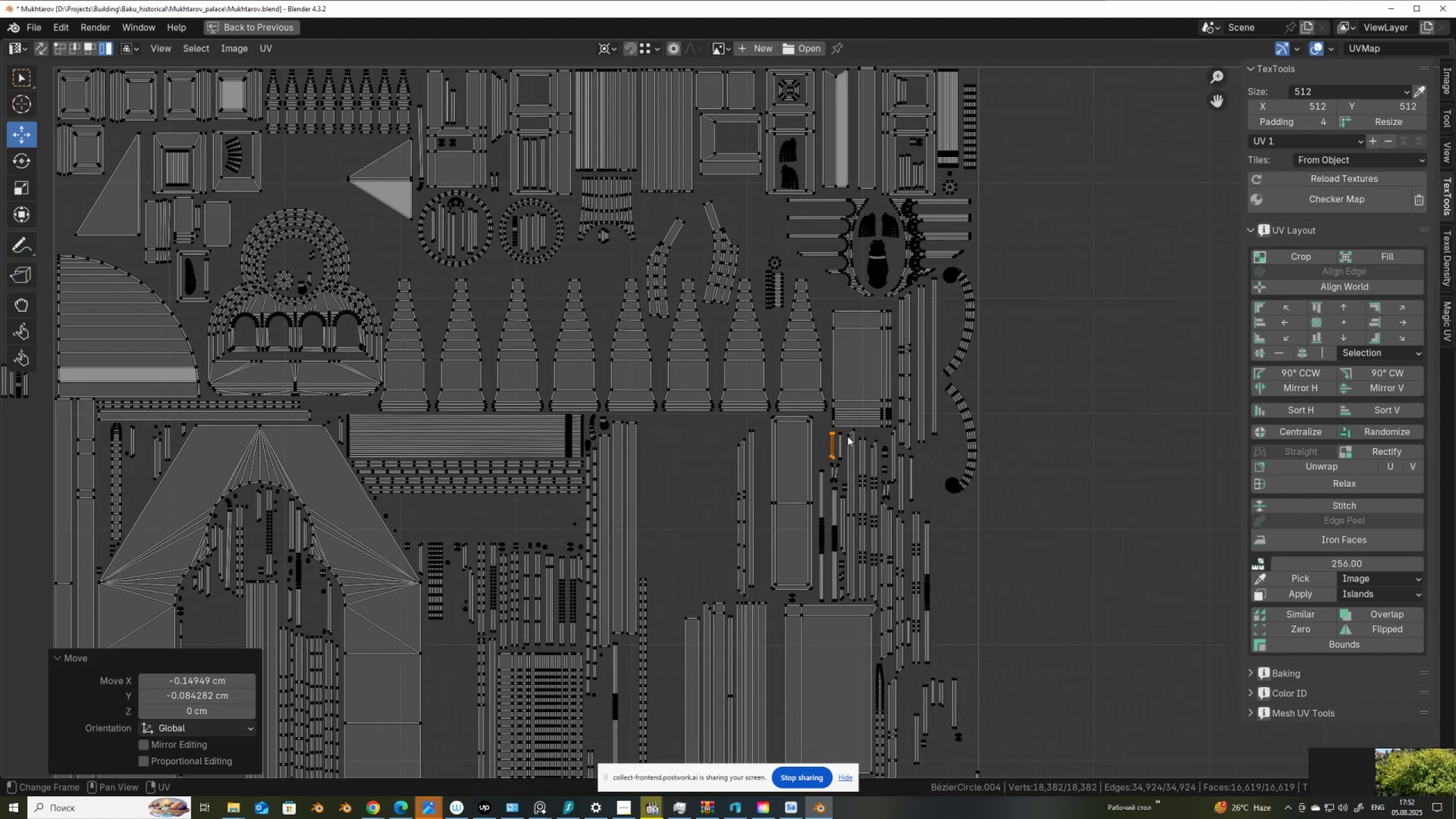 
scroll: coordinate [405, 396], scroll_direction: down, amount: 1.0
 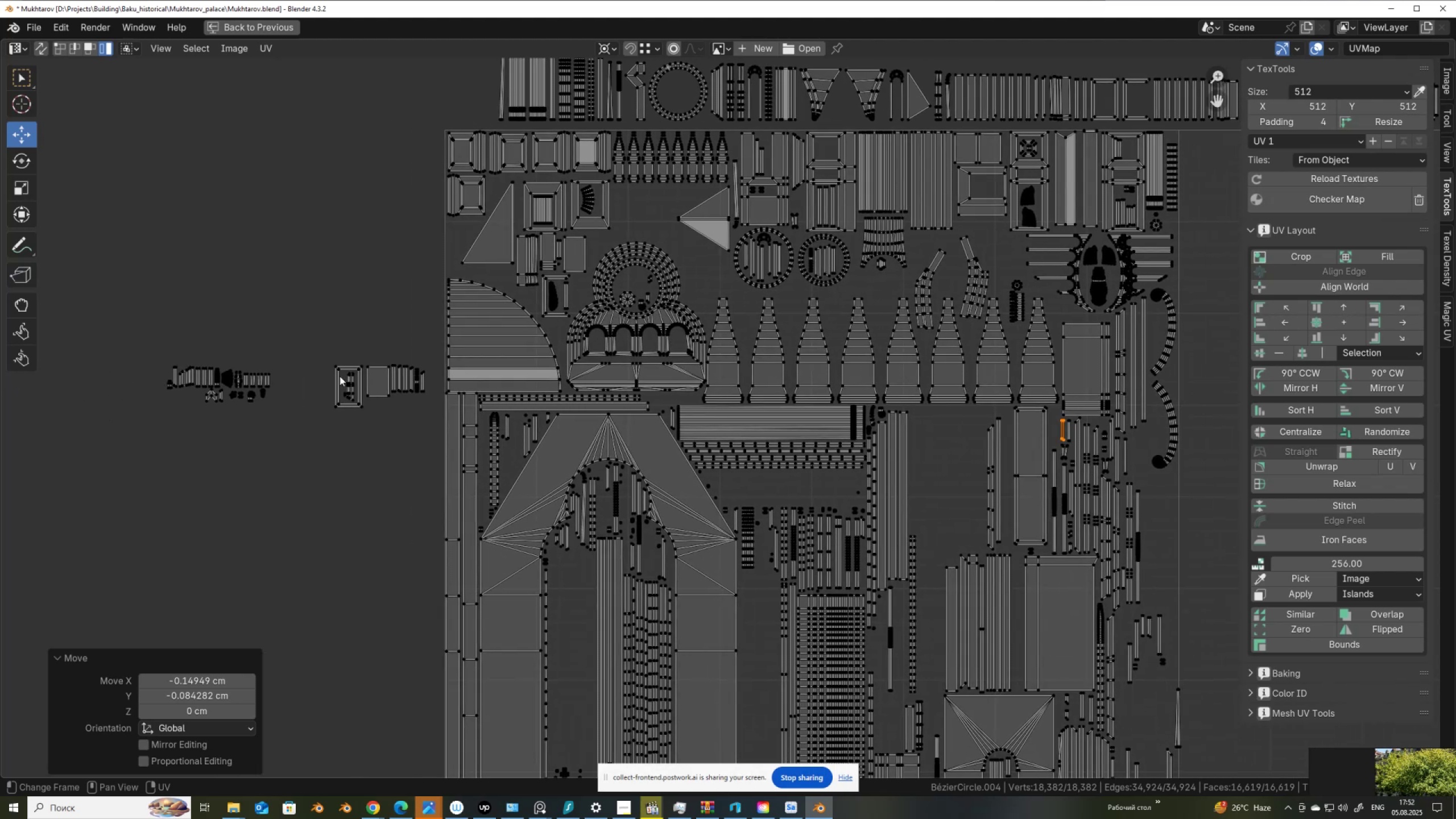 
left_click_drag(start_coordinate=[333, 358], to_coordinate=[426, 391])
 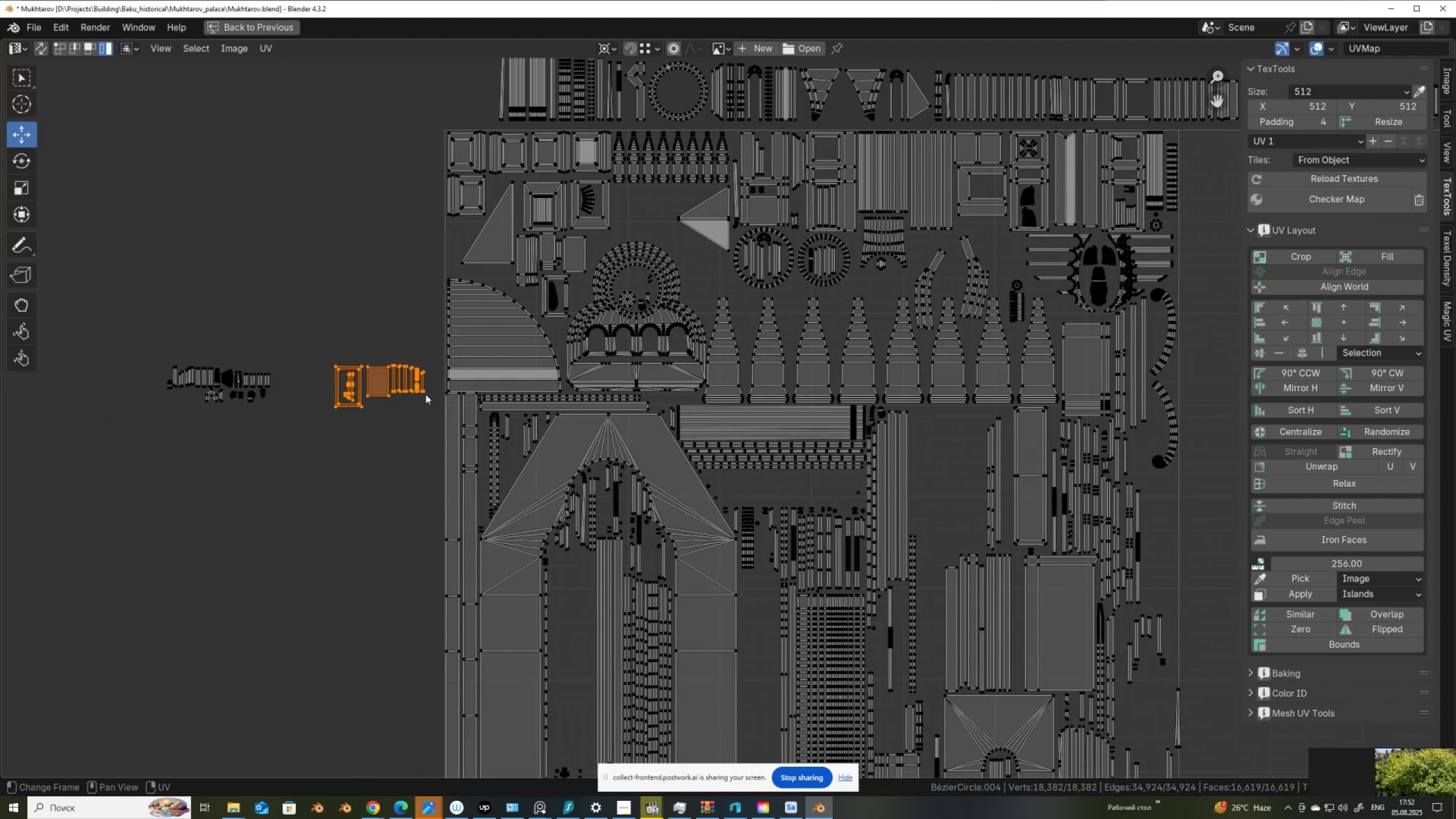 
key(G)
 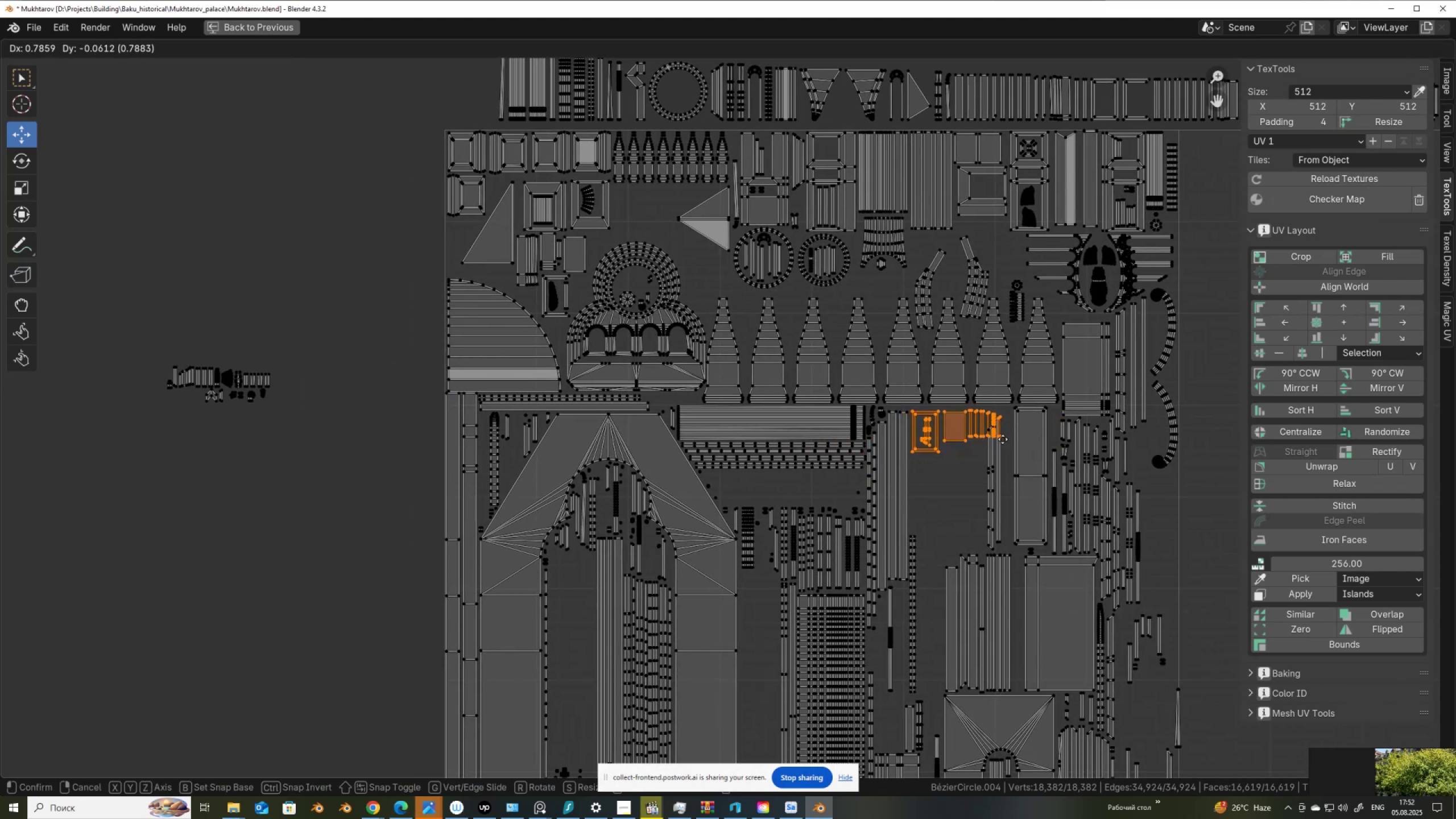 
left_click_drag(start_coordinate=[987, 458], to_coordinate=[1006, 539])
 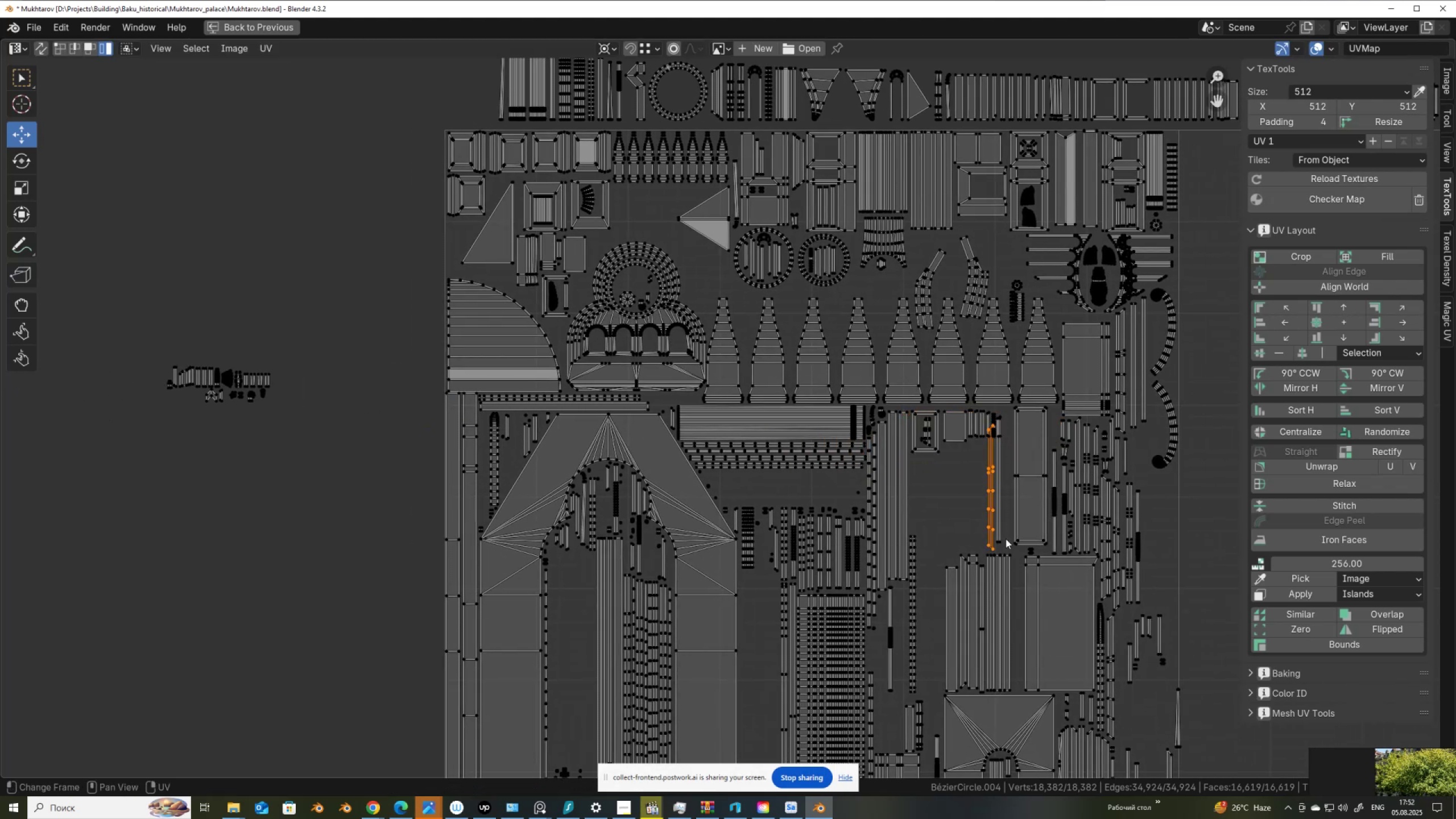 
left_click_drag(start_coordinate=[1006, 543], to_coordinate=[987, 523])
 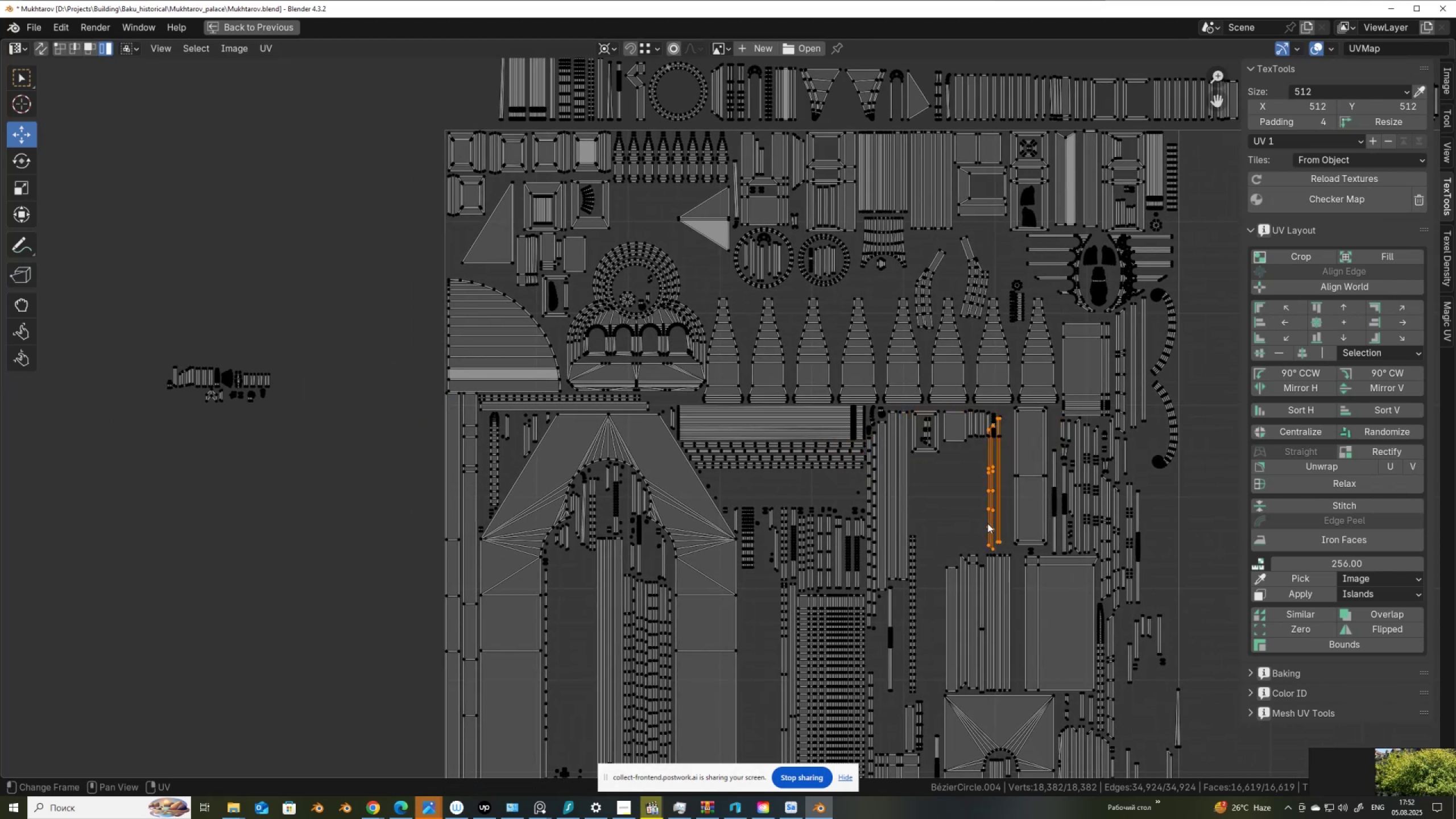 
key(G)
 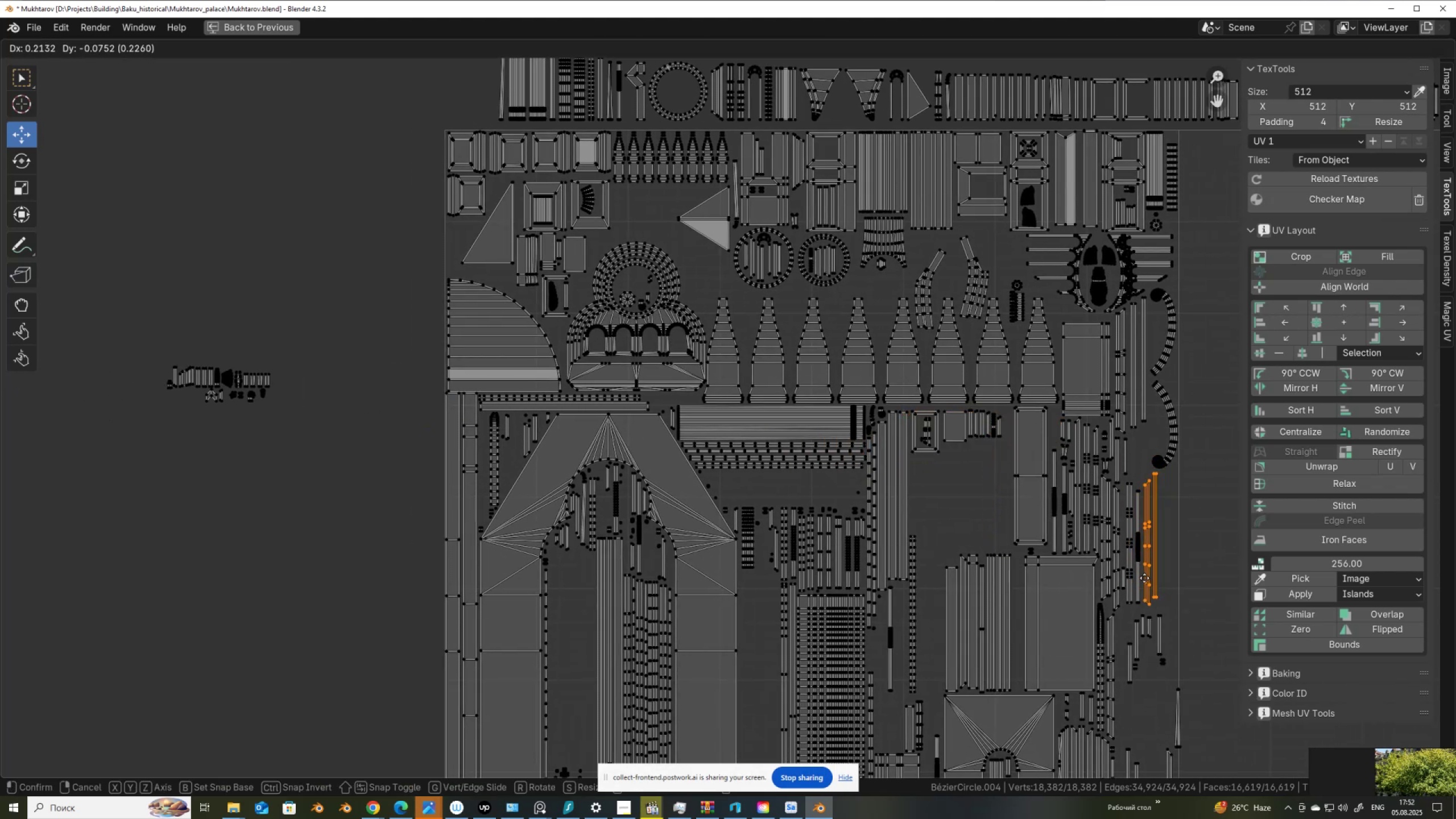 
left_click([1144, 577])
 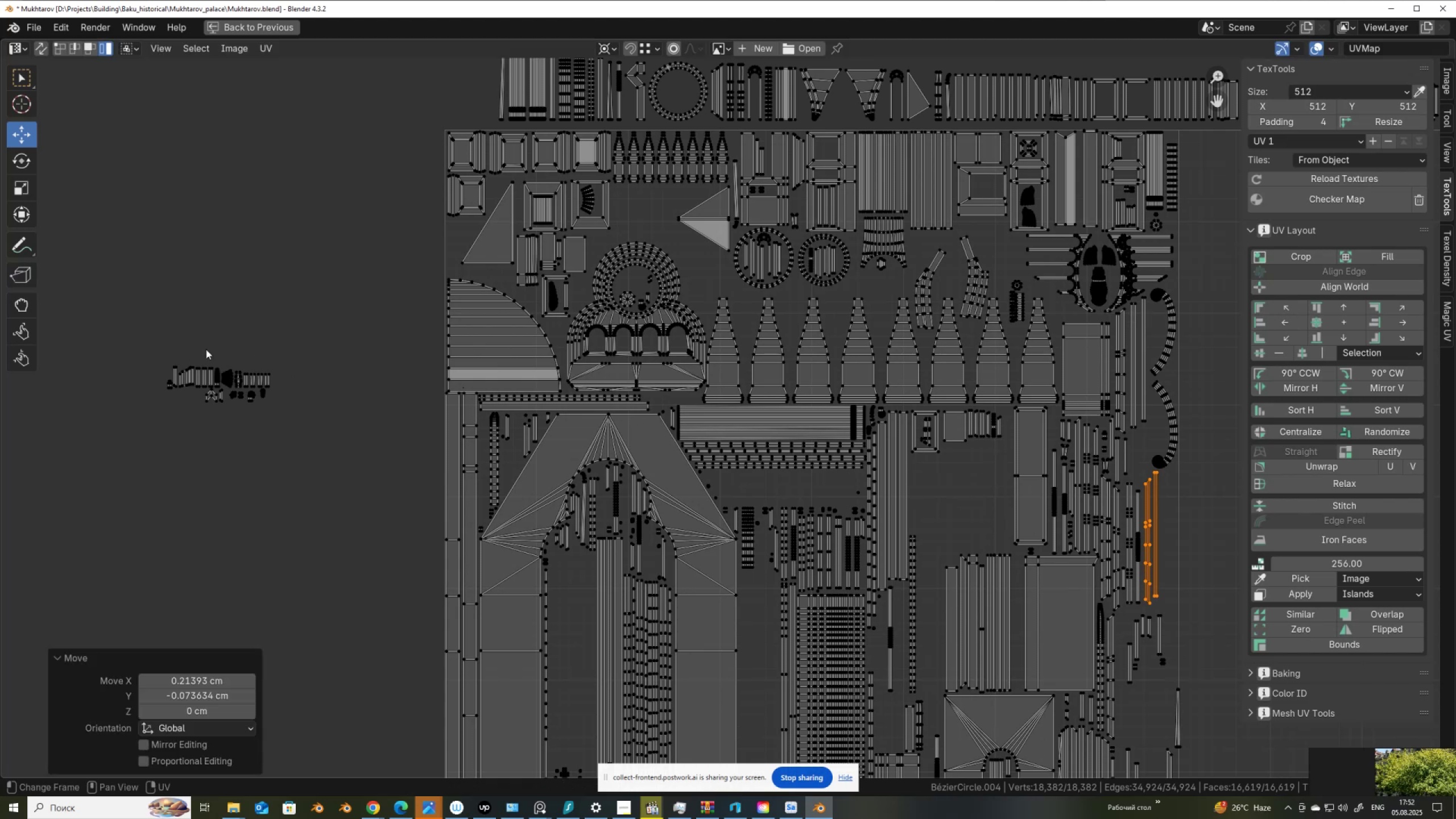 
left_click_drag(start_coordinate=[148, 344], to_coordinate=[296, 435])
 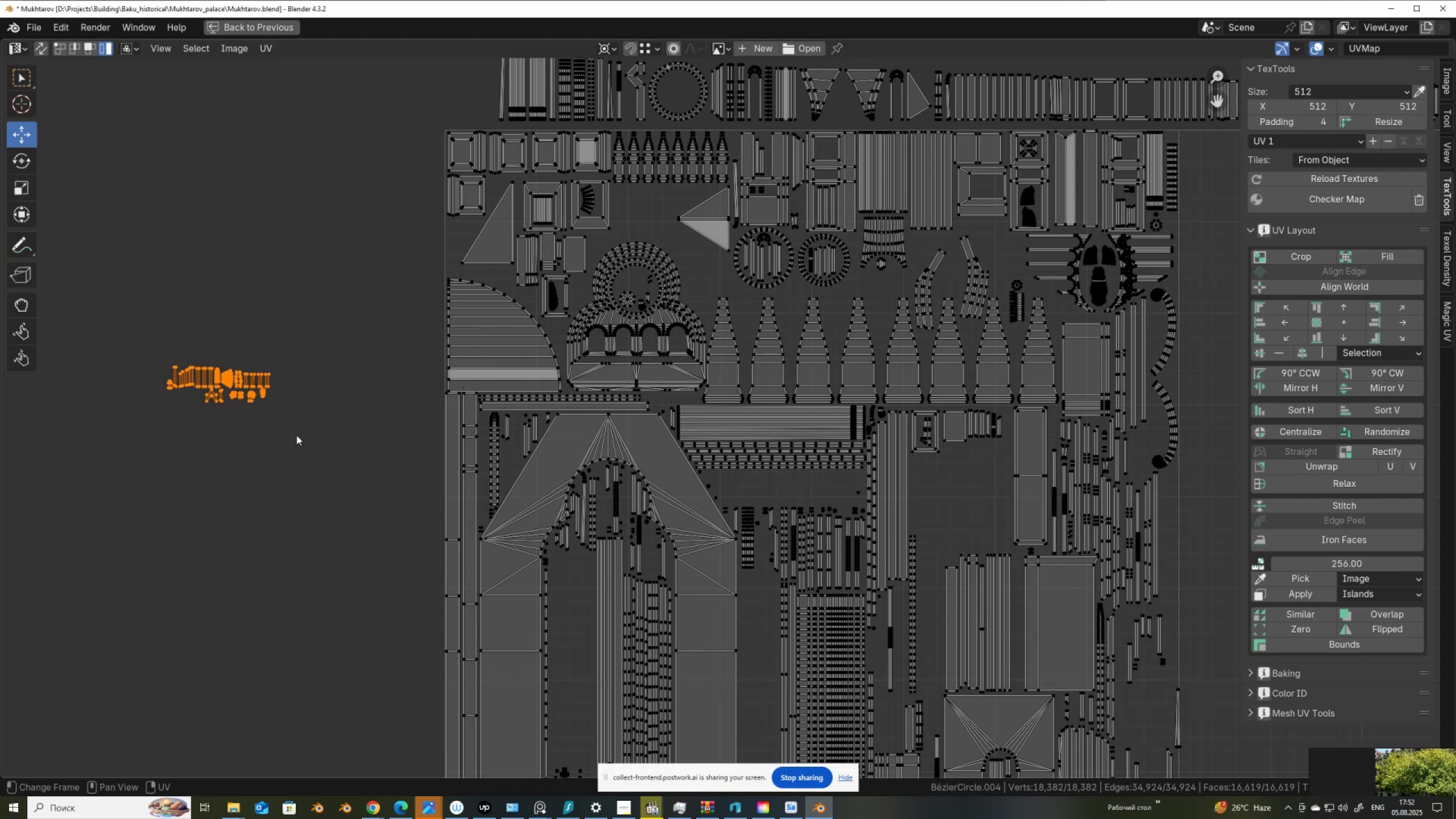 
key(G)
 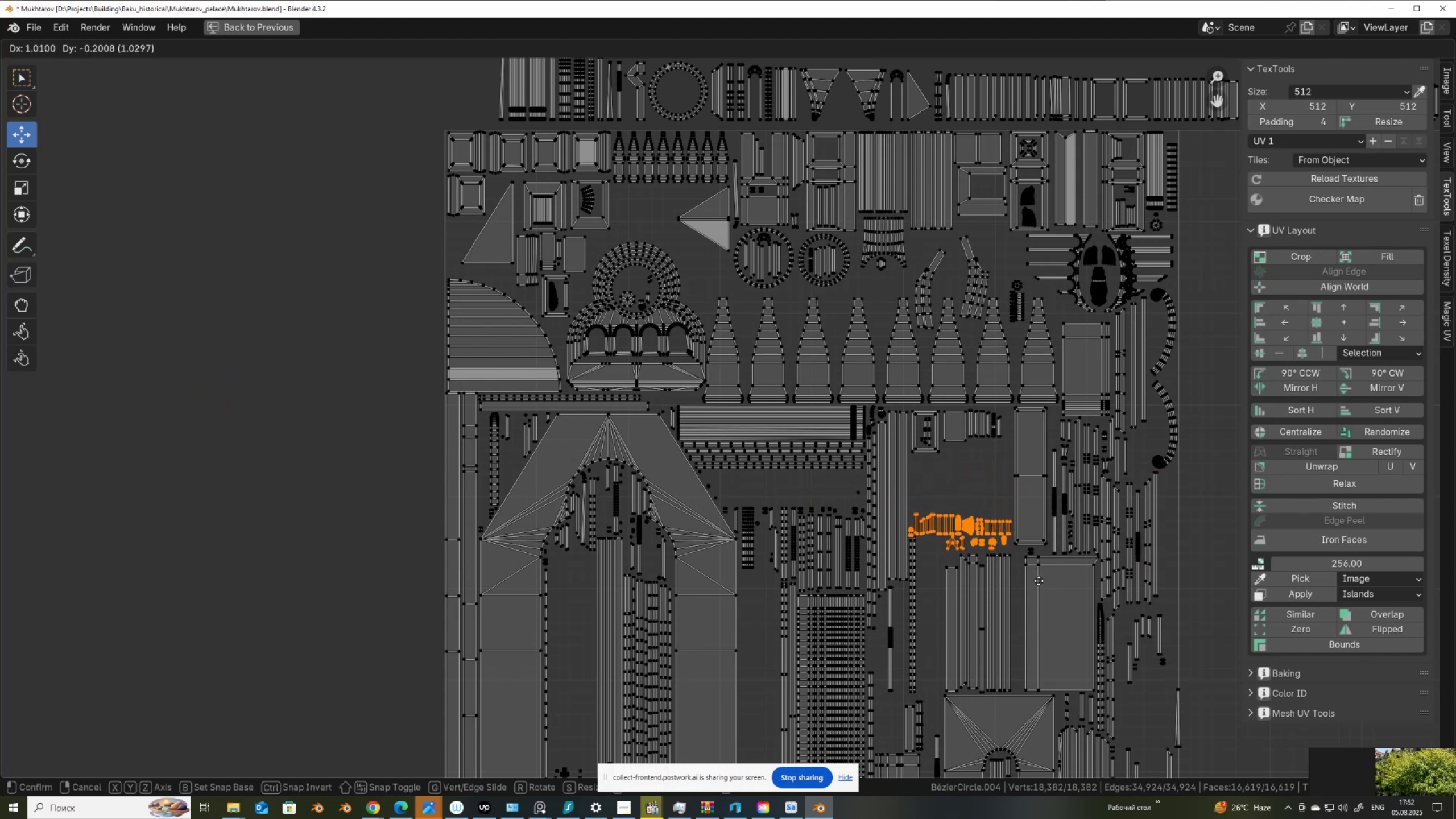 
wait(5.91)
 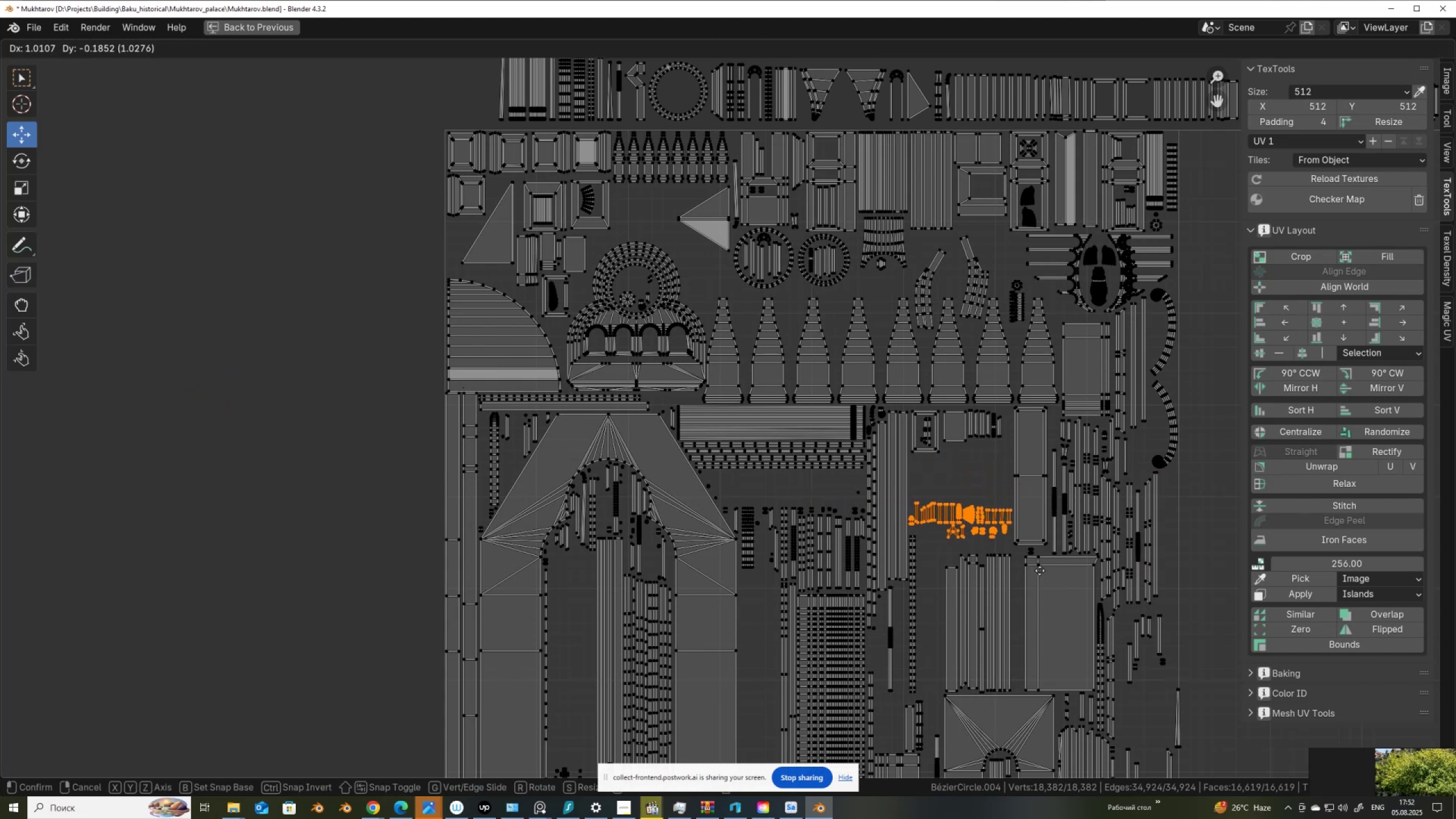 
left_click([1039, 582])
 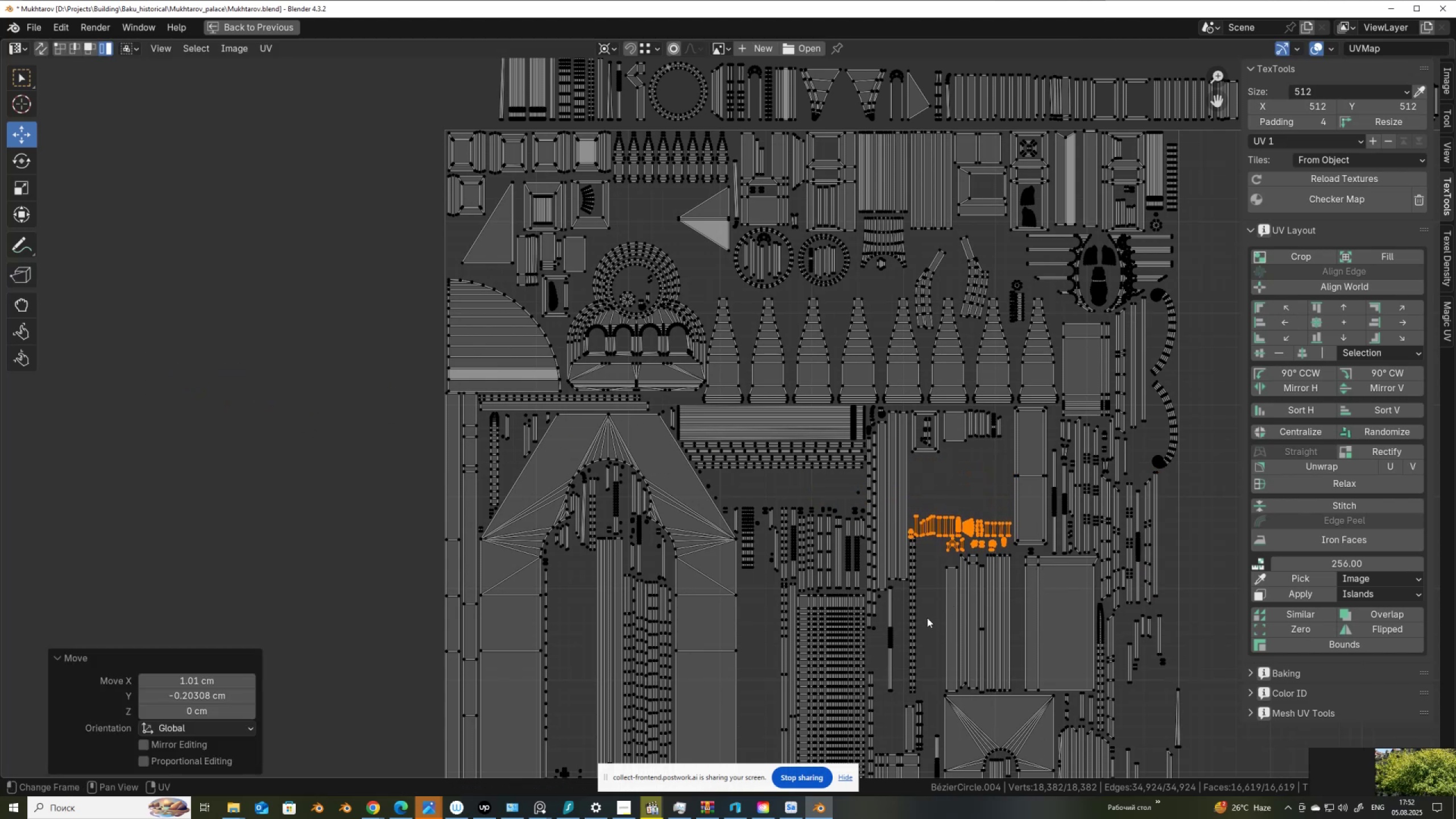 
left_click([927, 618])
 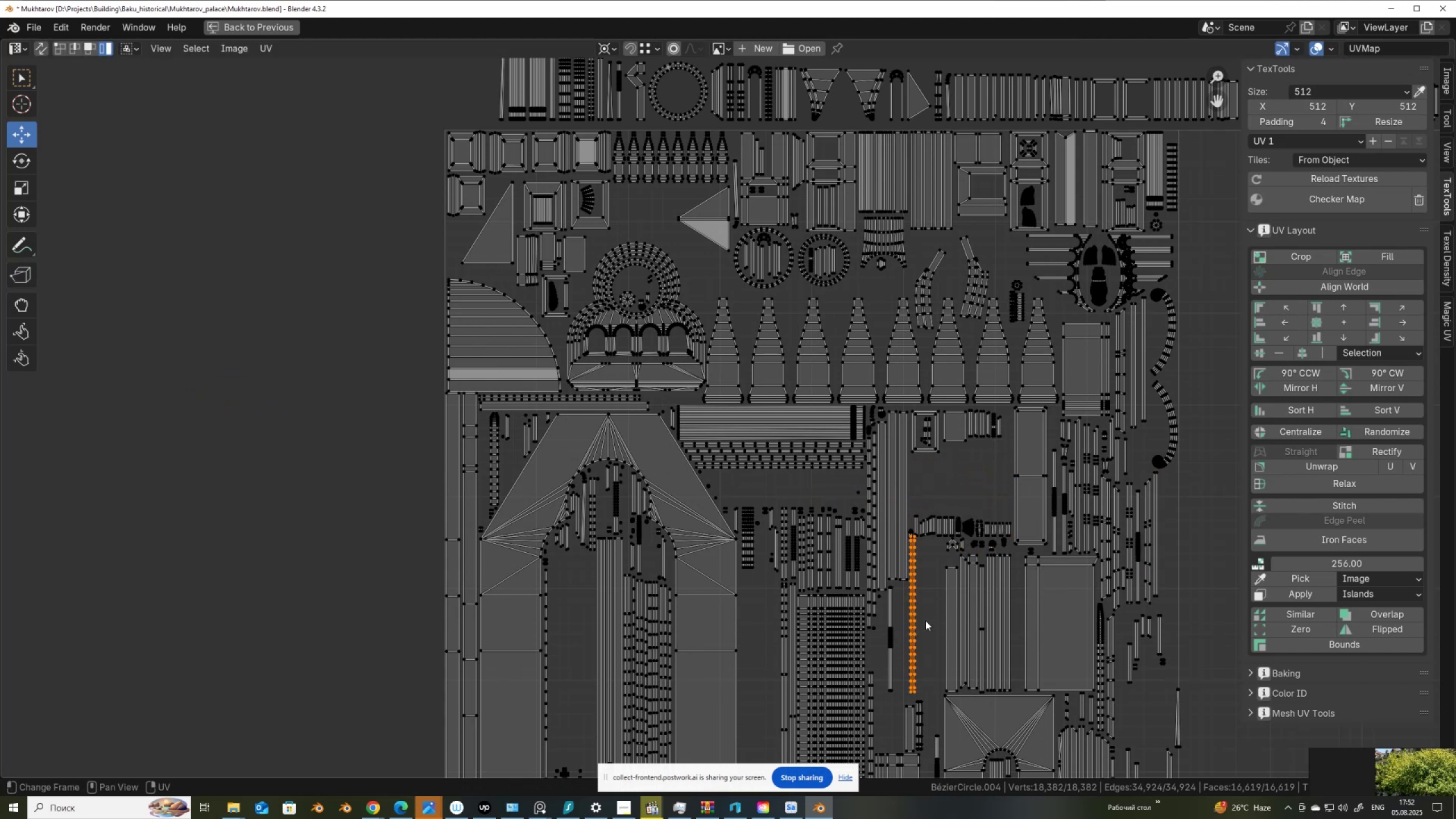 
key(G)
 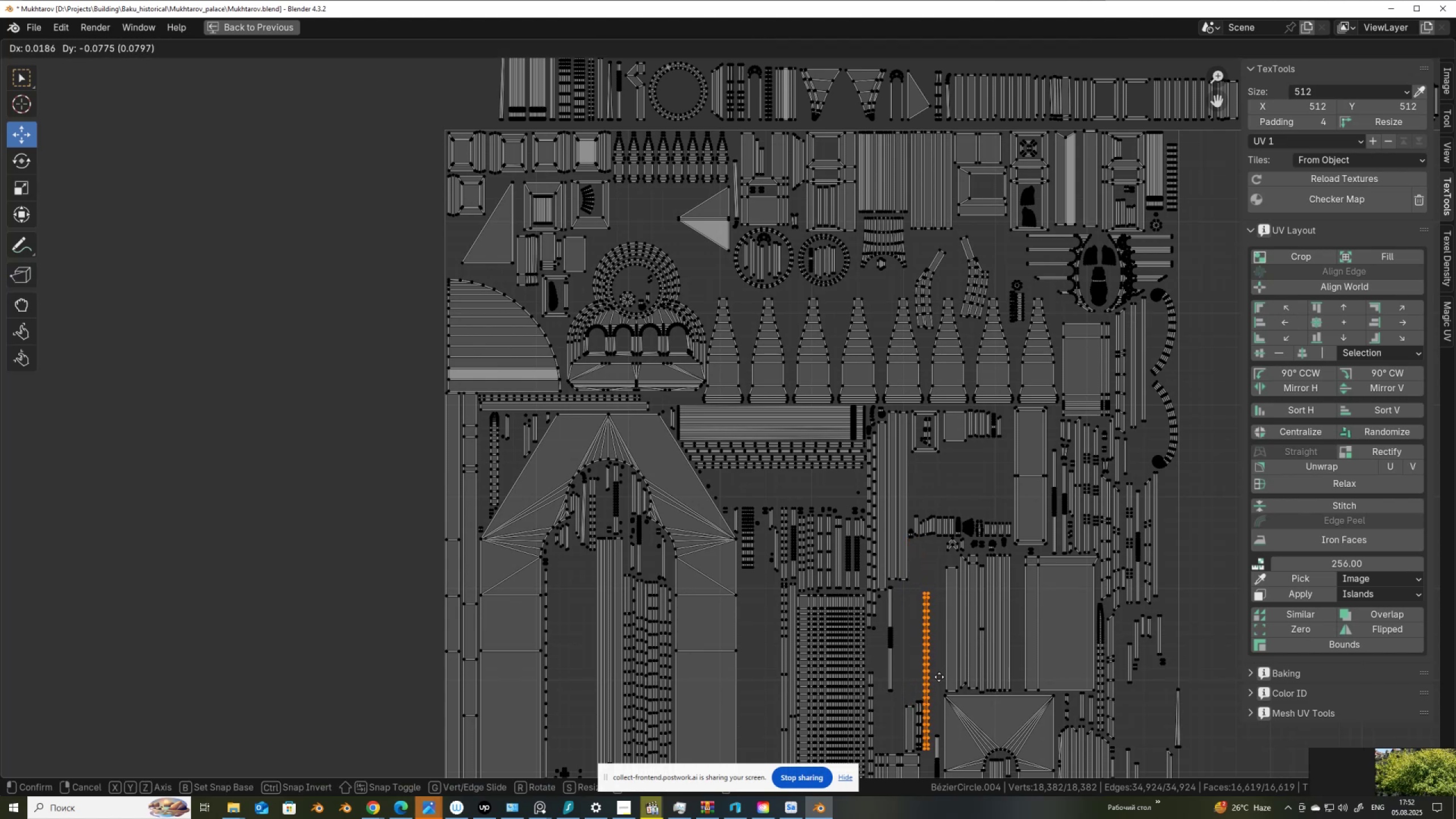 
middle_click([946, 674])
 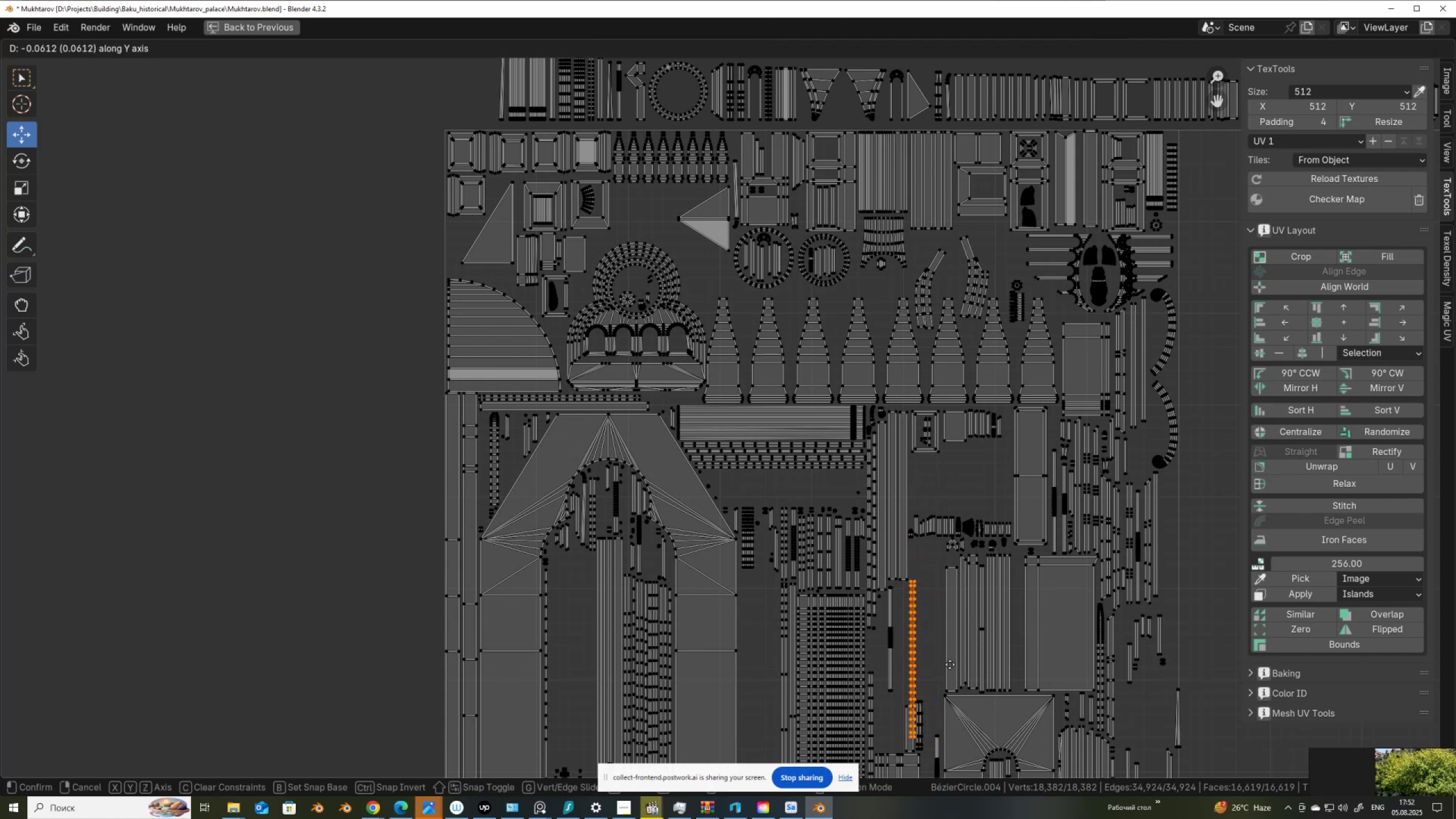 
left_click([950, 663])
 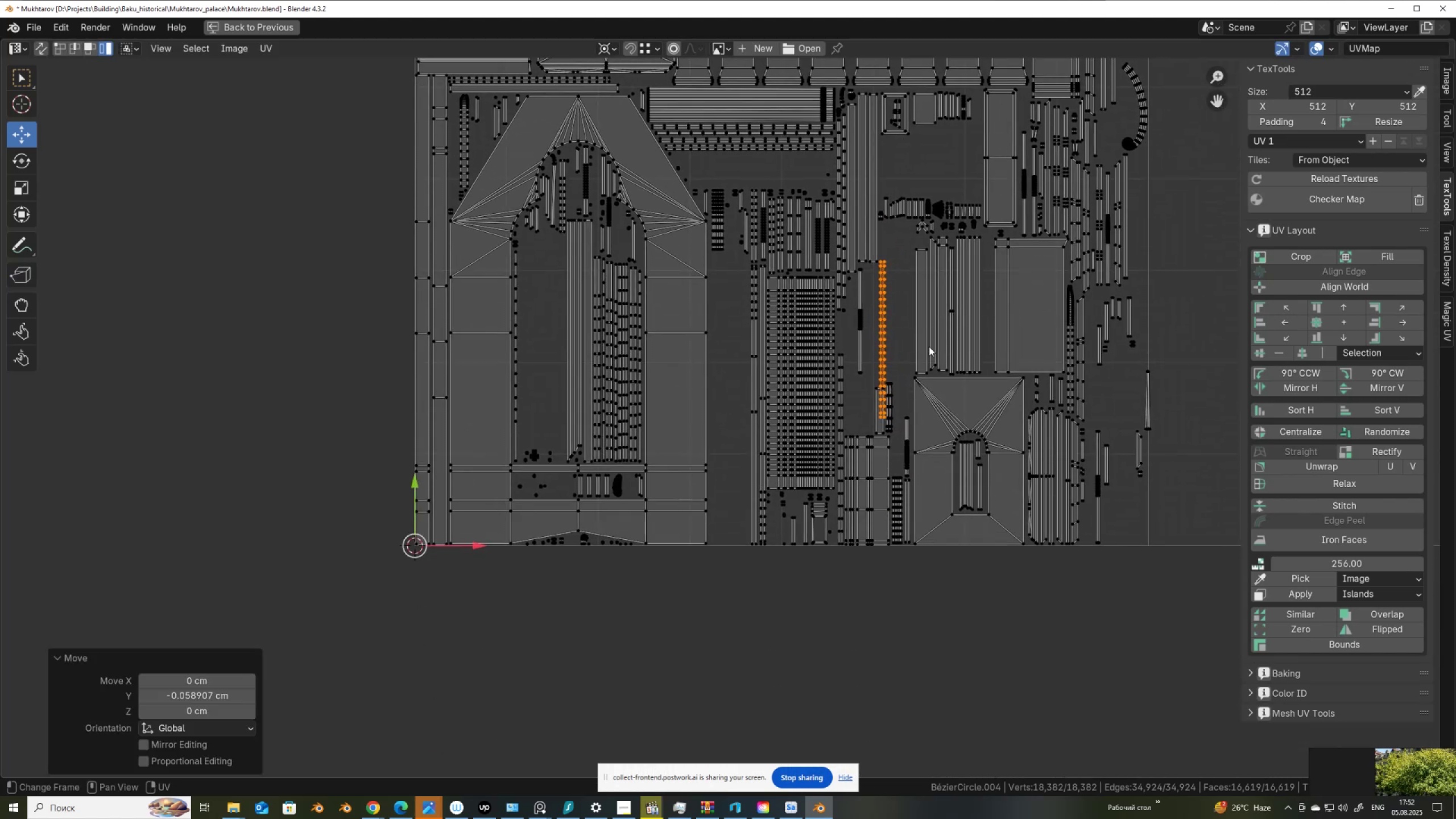 
key(G)
 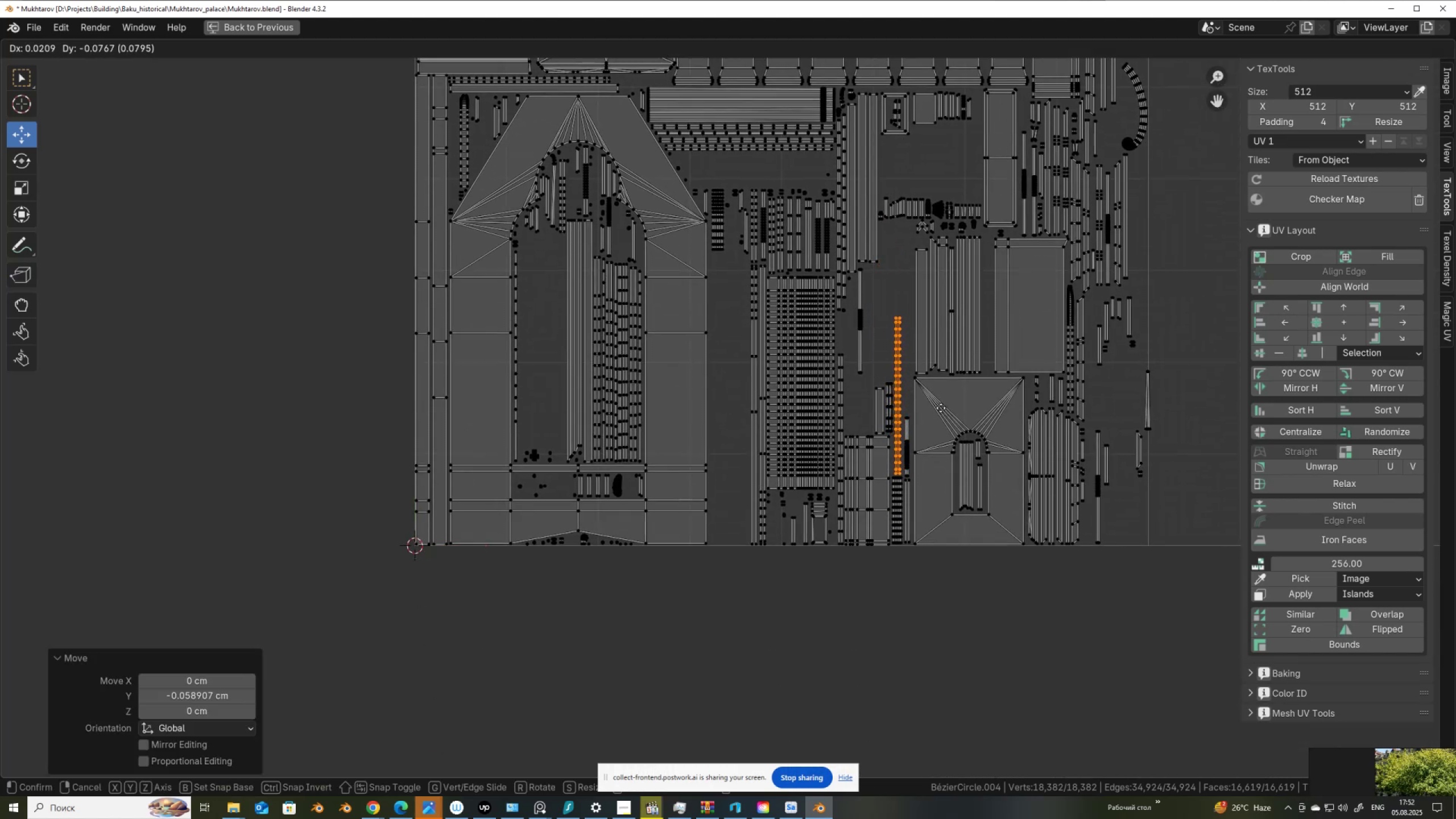 
left_click([941, 408])
 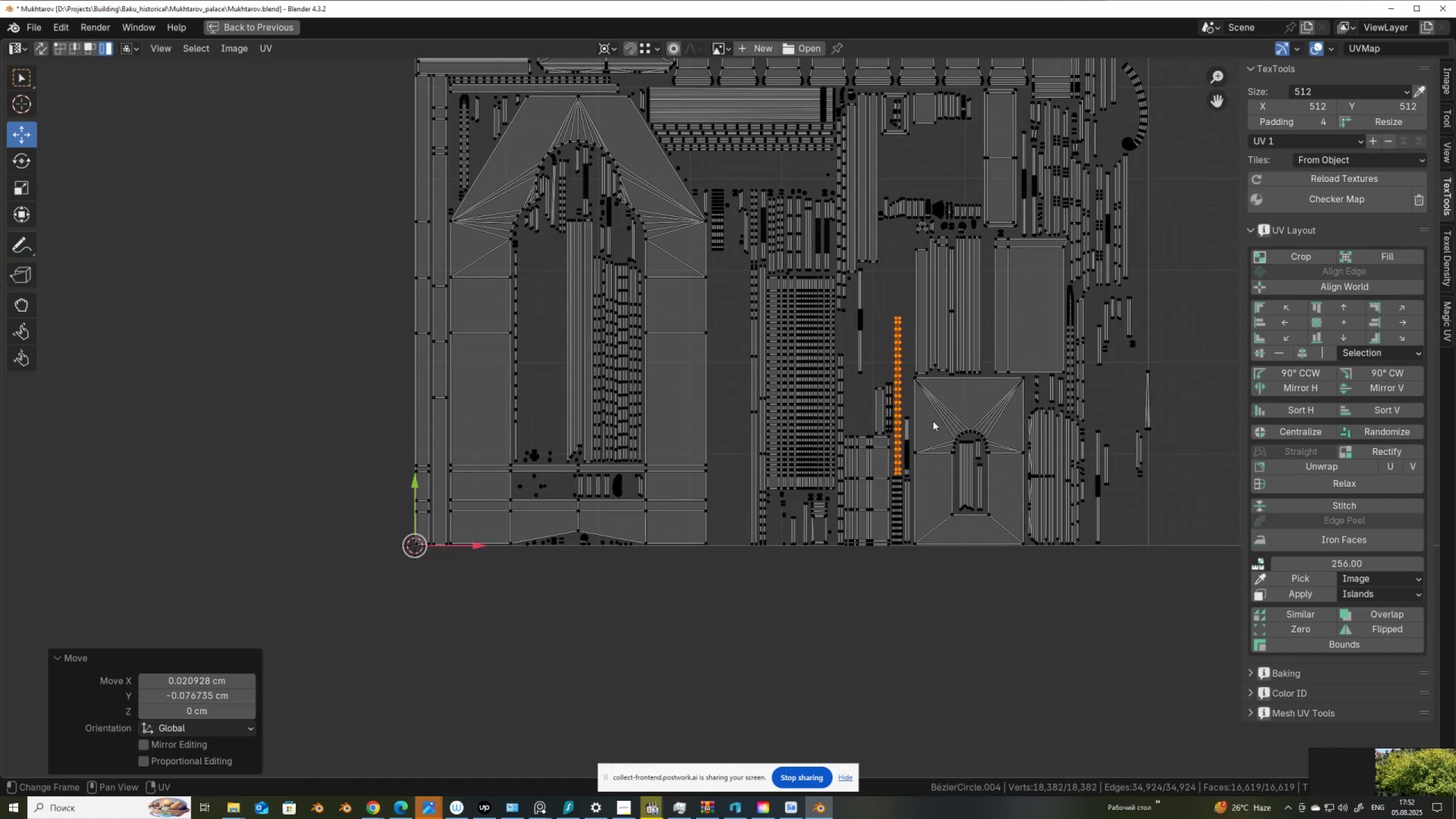 
scroll: coordinate [930, 429], scroll_direction: up, amount: 3.0
 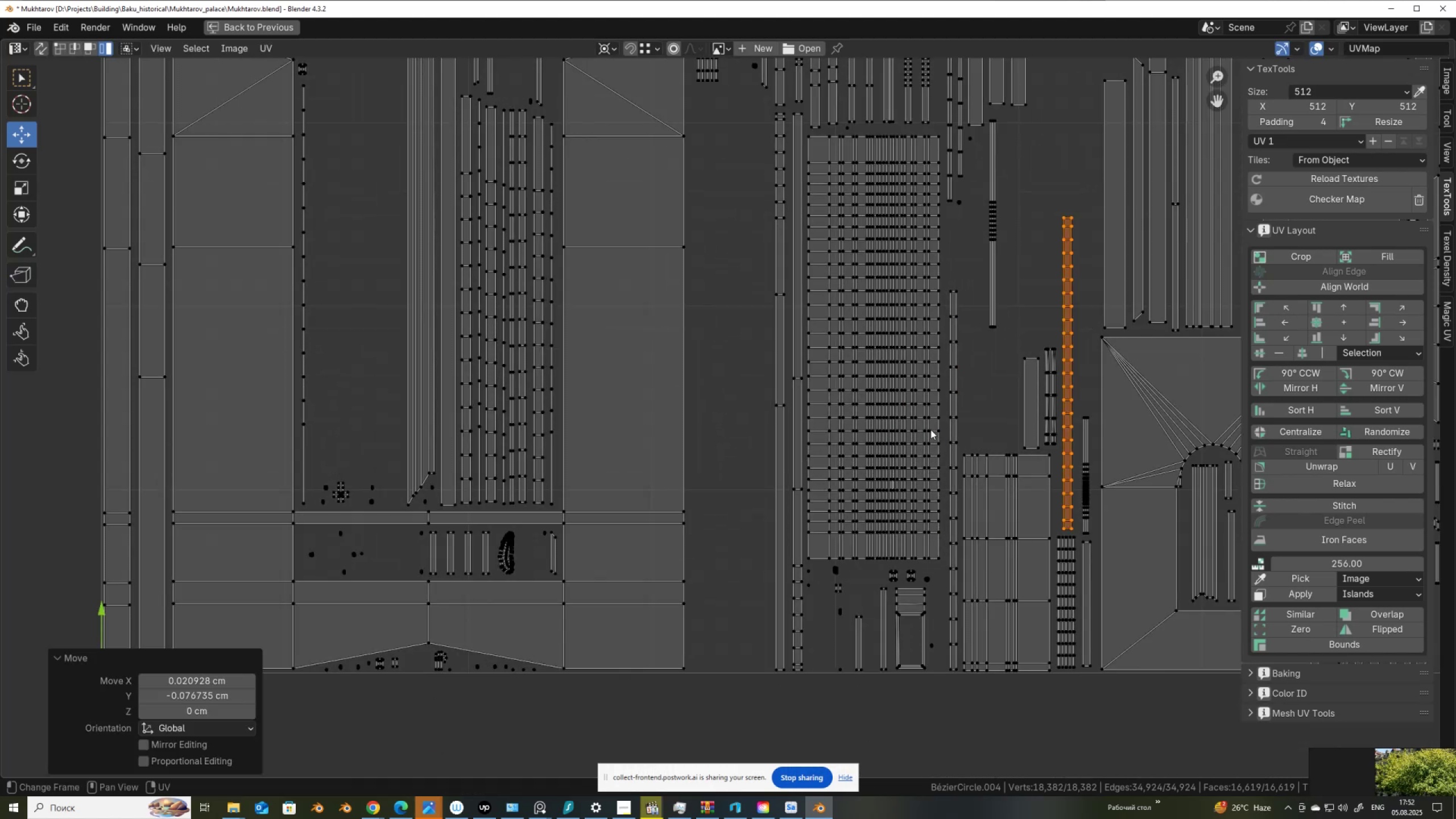 
scroll: coordinate [930, 429], scroll_direction: down, amount: 2.0
 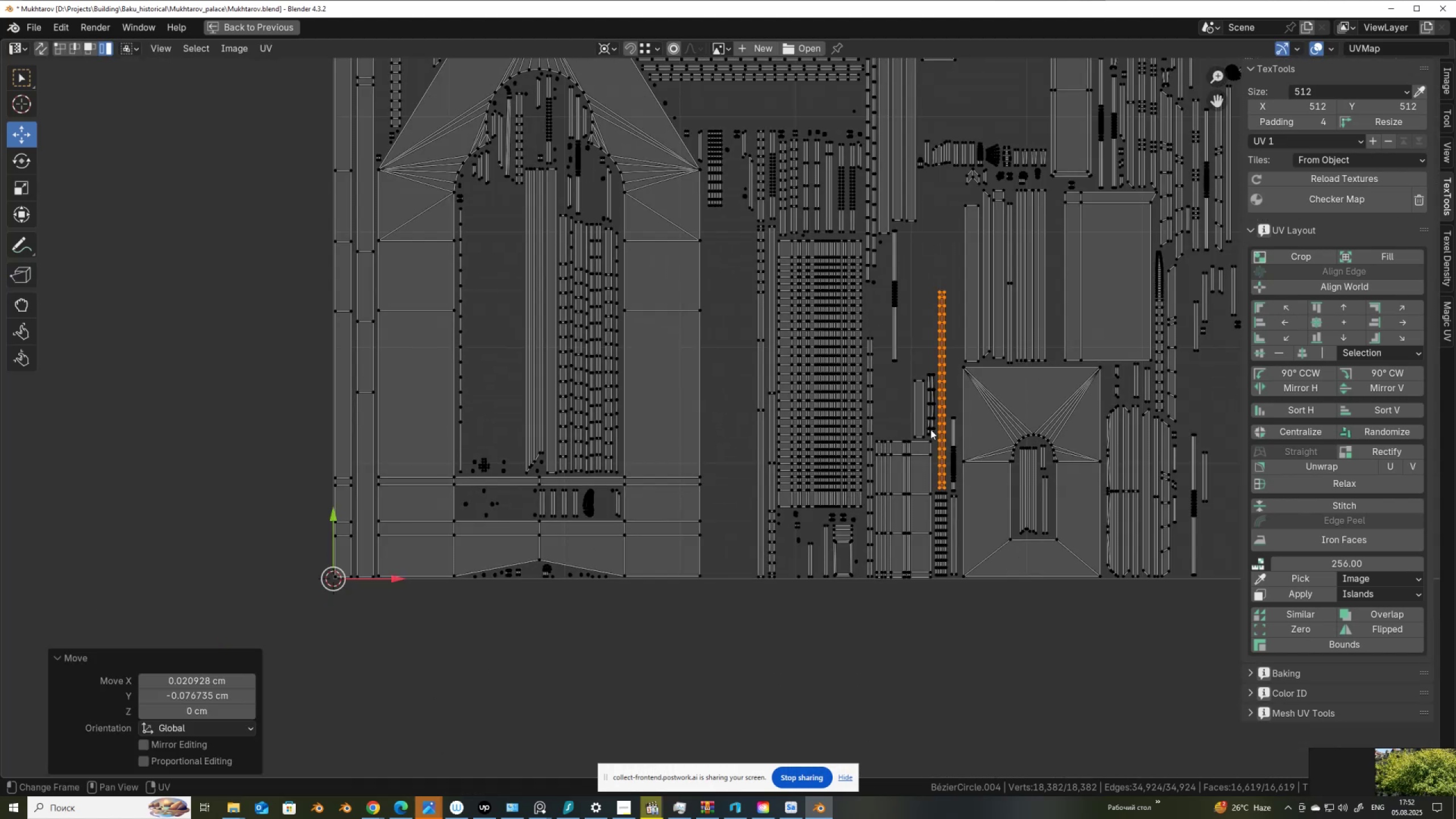 
scroll: coordinate [838, 431], scroll_direction: up, amount: 5.0
 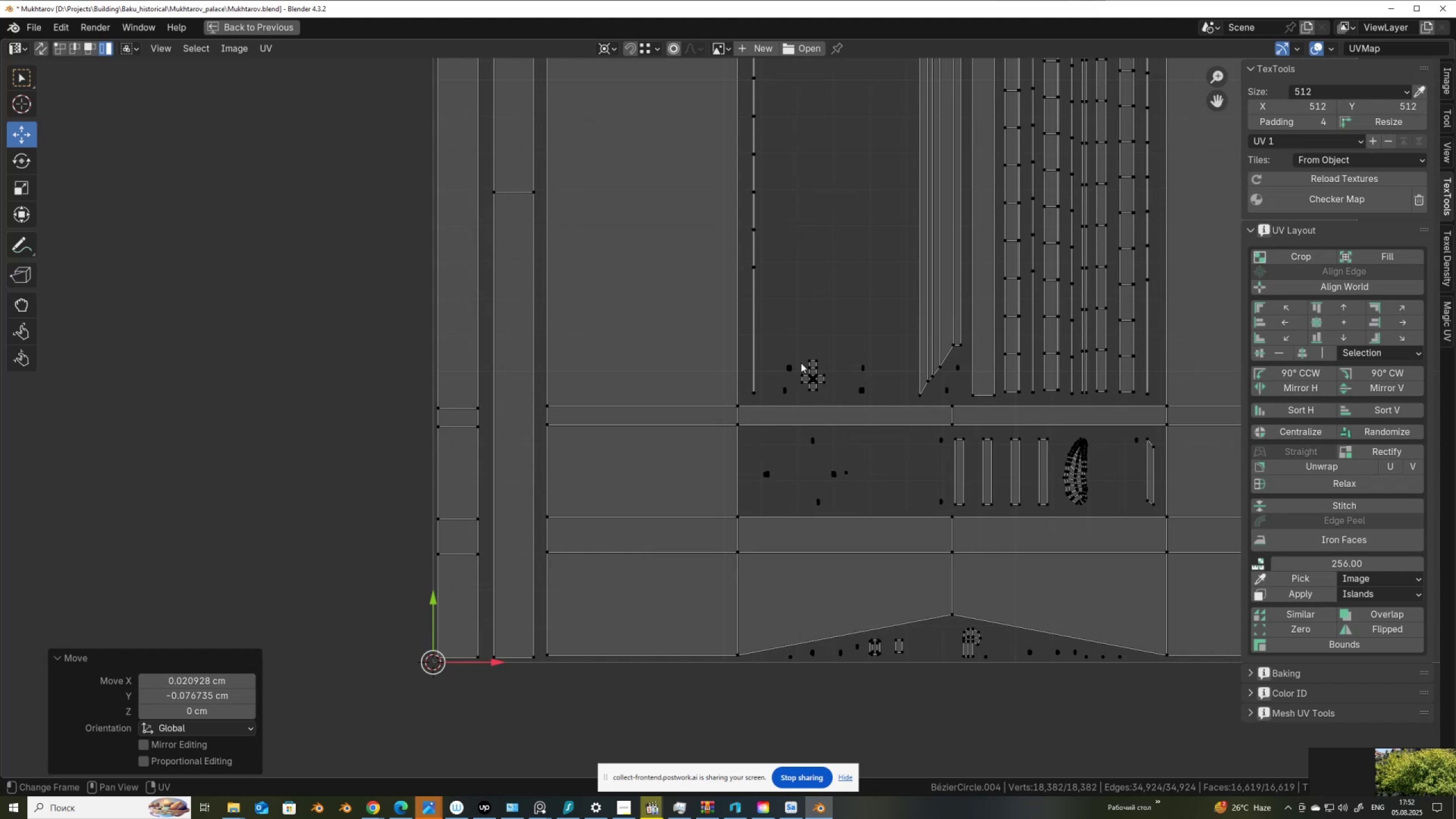 
left_click_drag(start_coordinate=[845, 353], to_coordinate=[876, 404])
 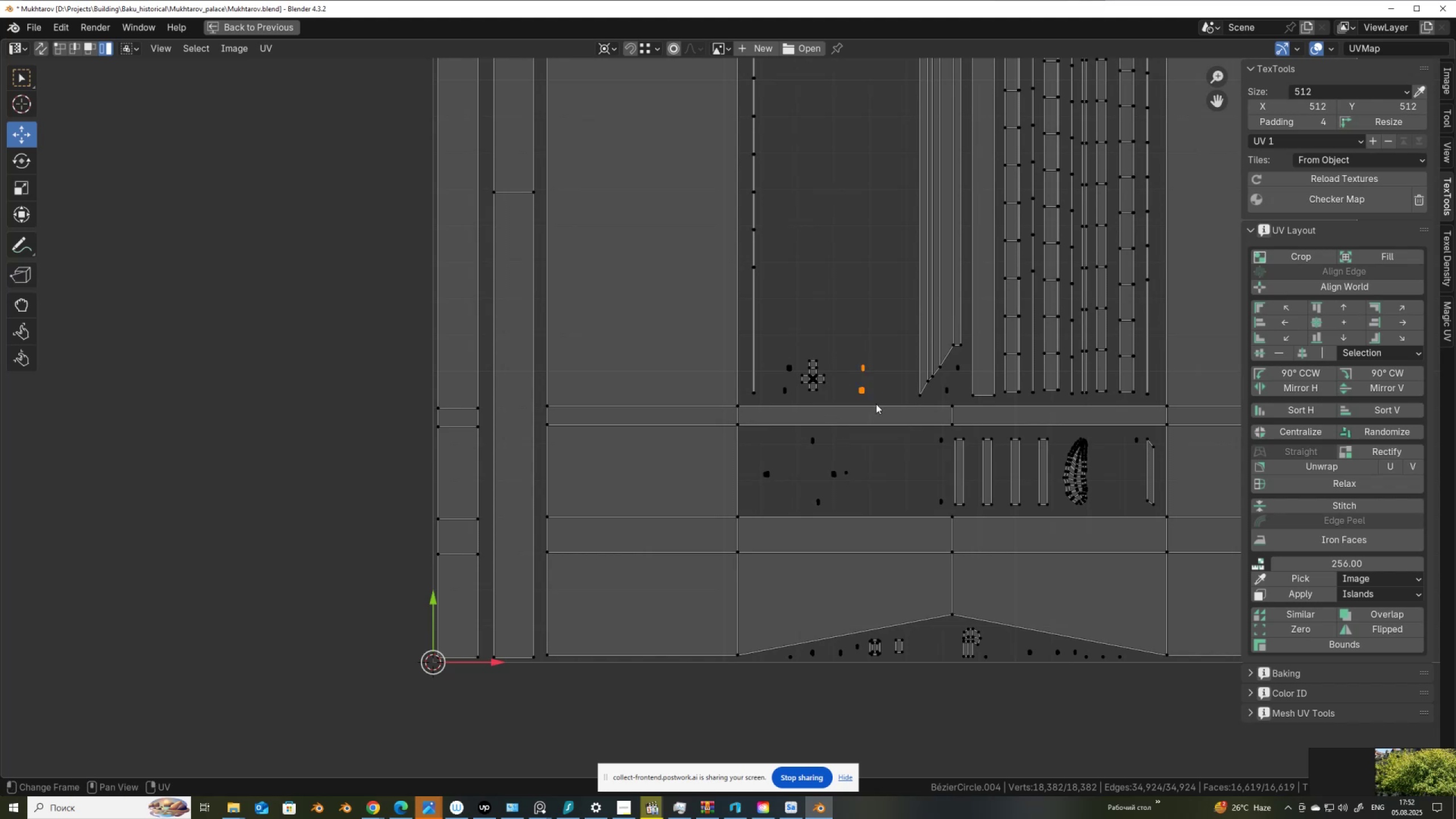 
key(G)
 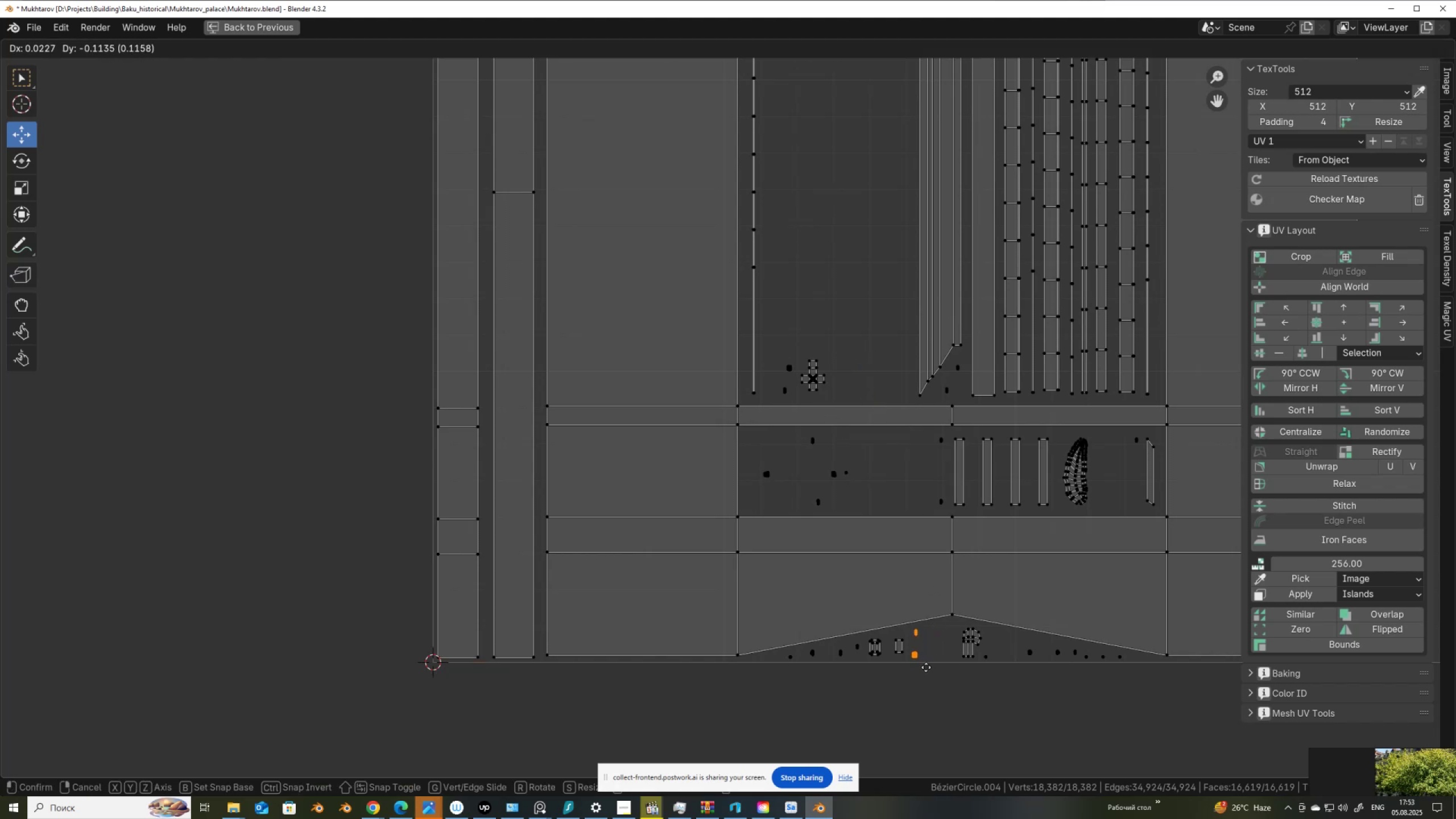 
left_click([924, 665])
 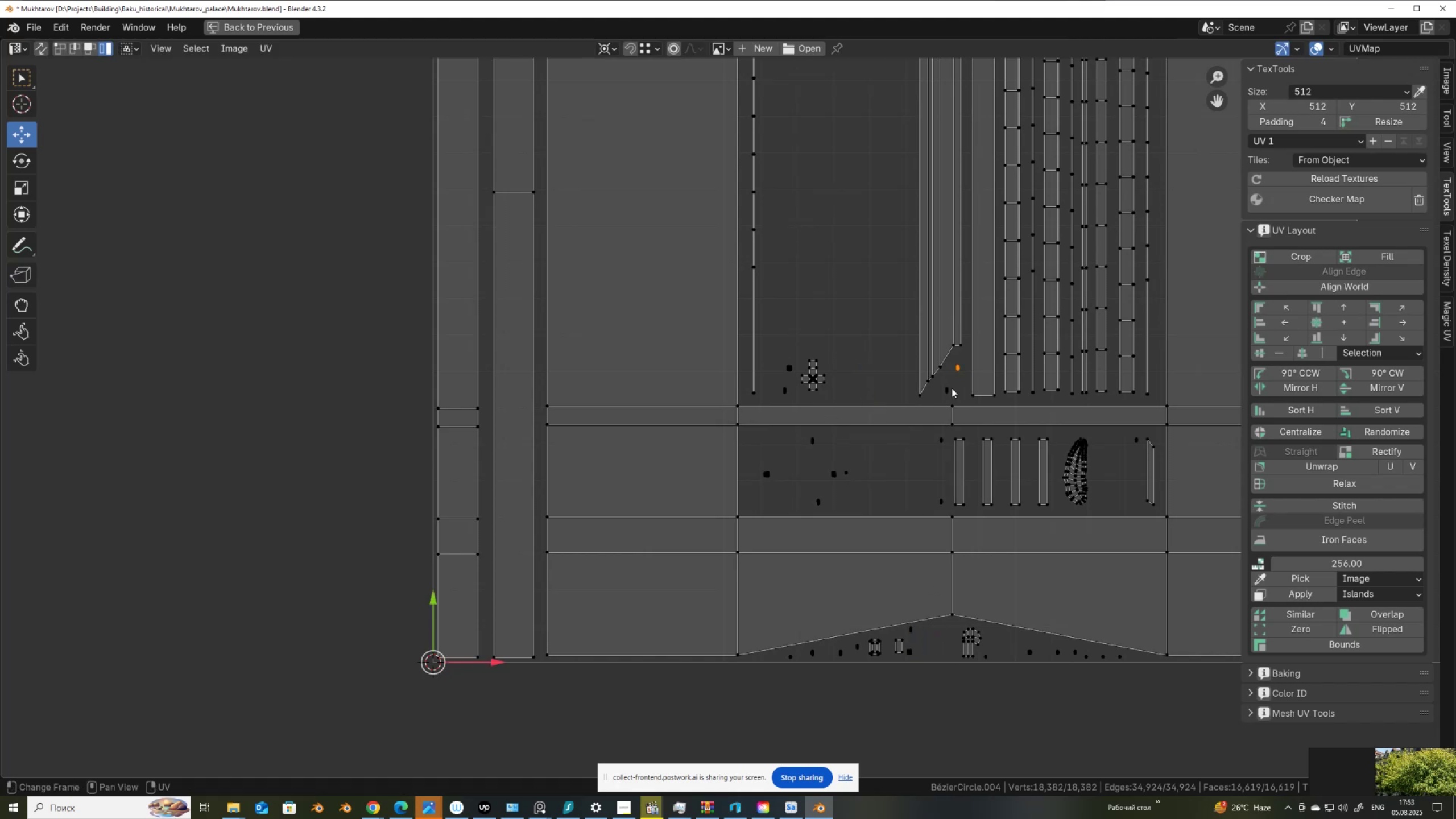 
key(G)
 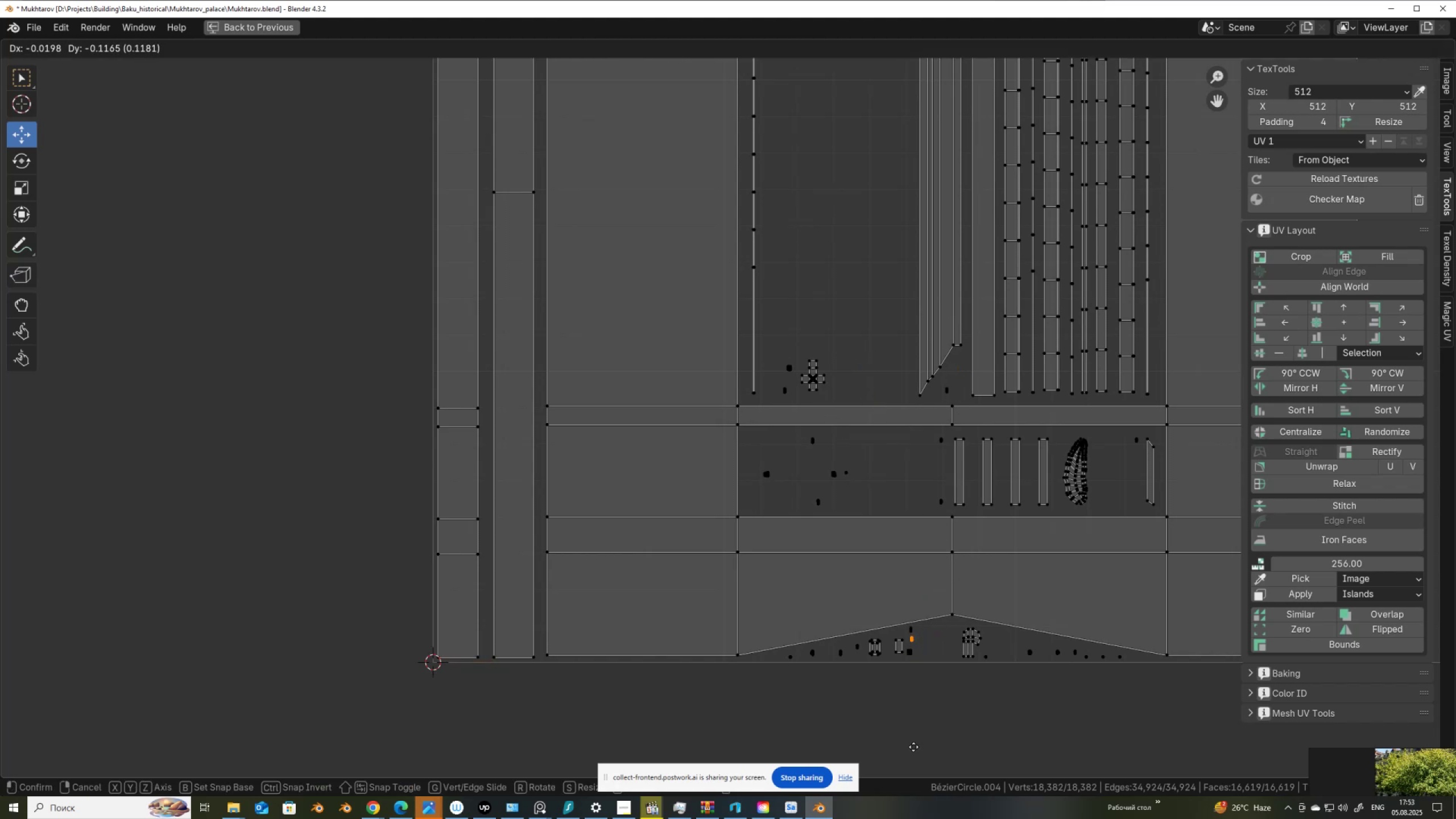 
left_click([913, 747])
 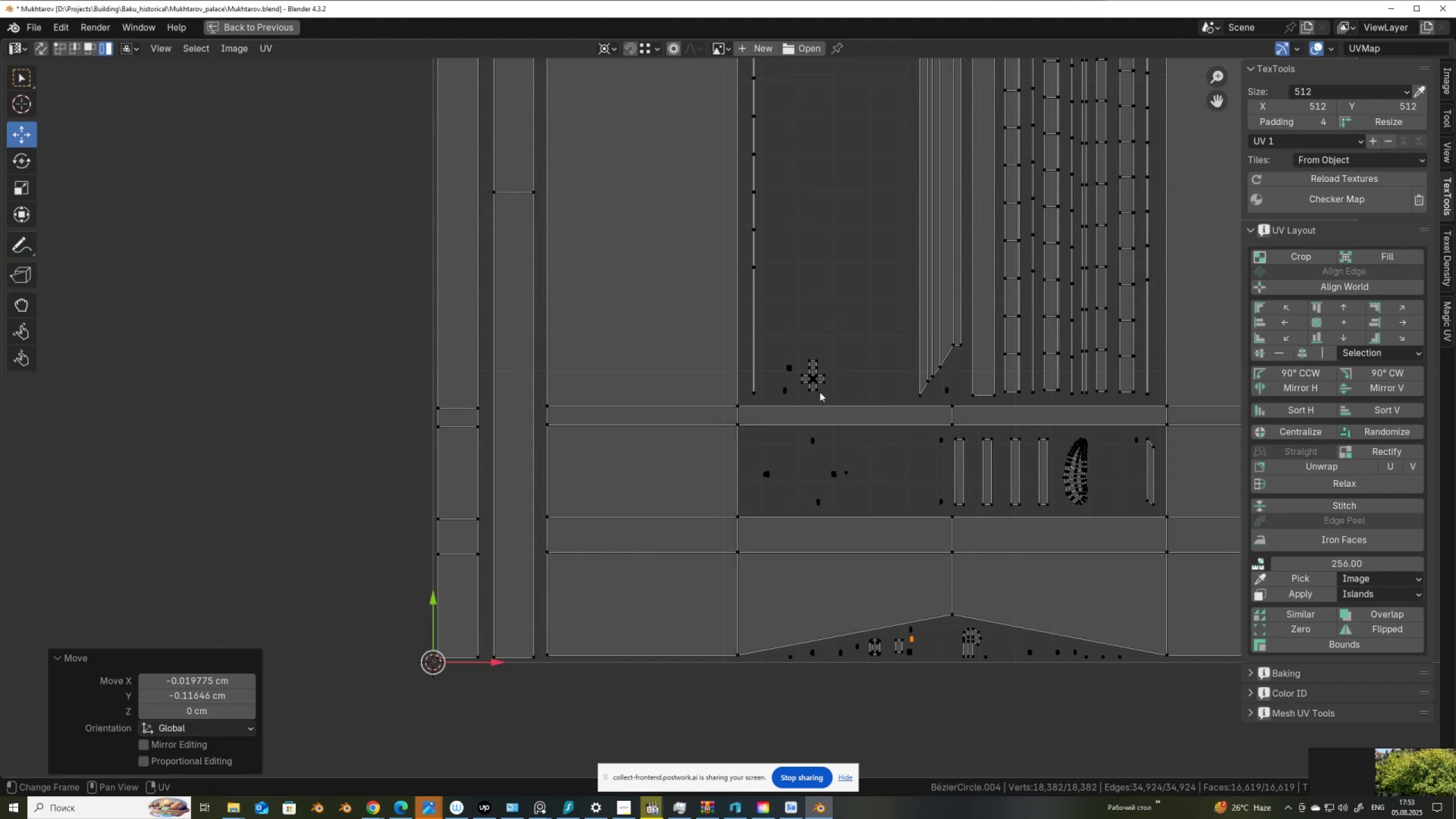 
left_click([820, 387])
 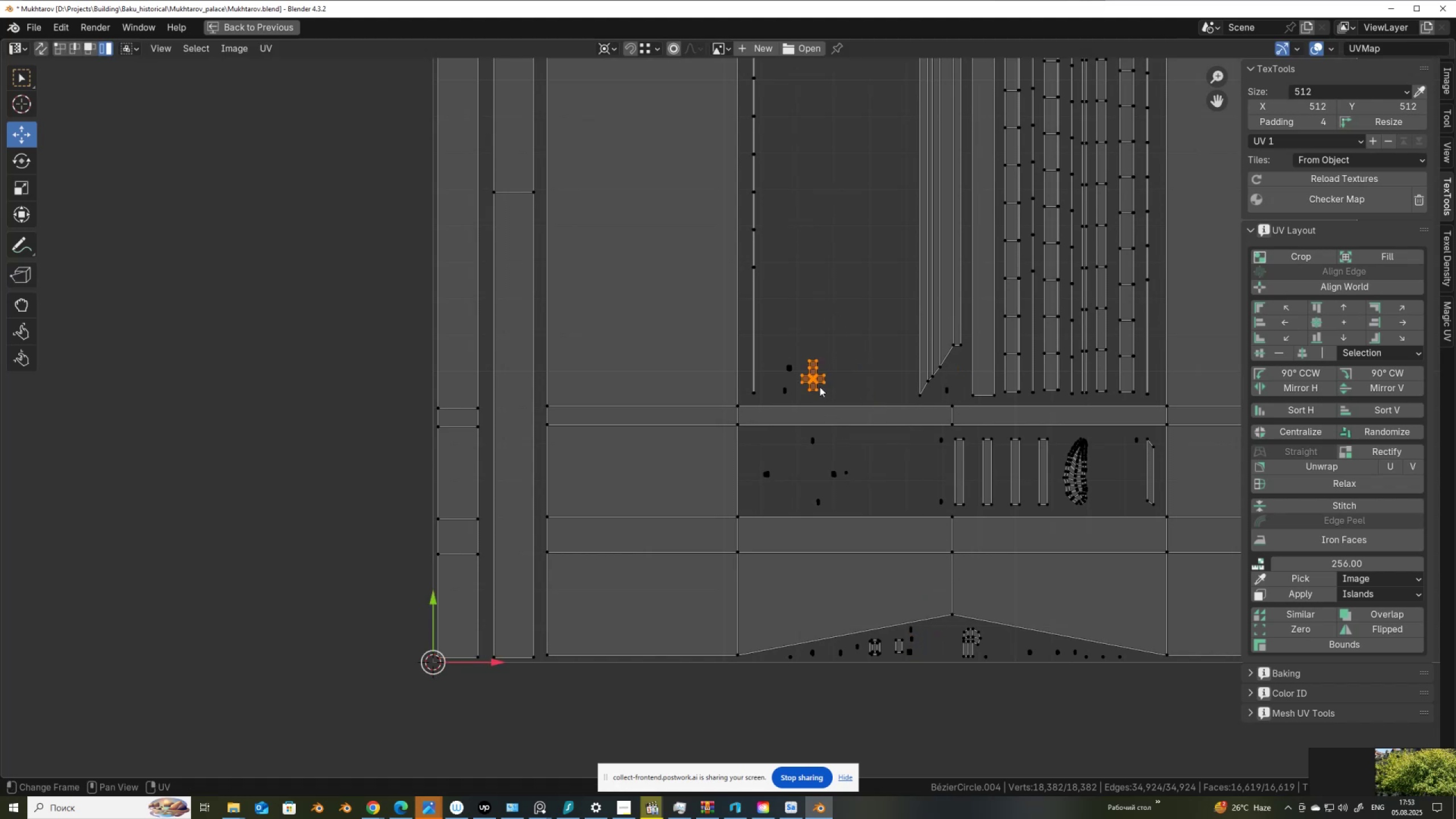 
key(G)
 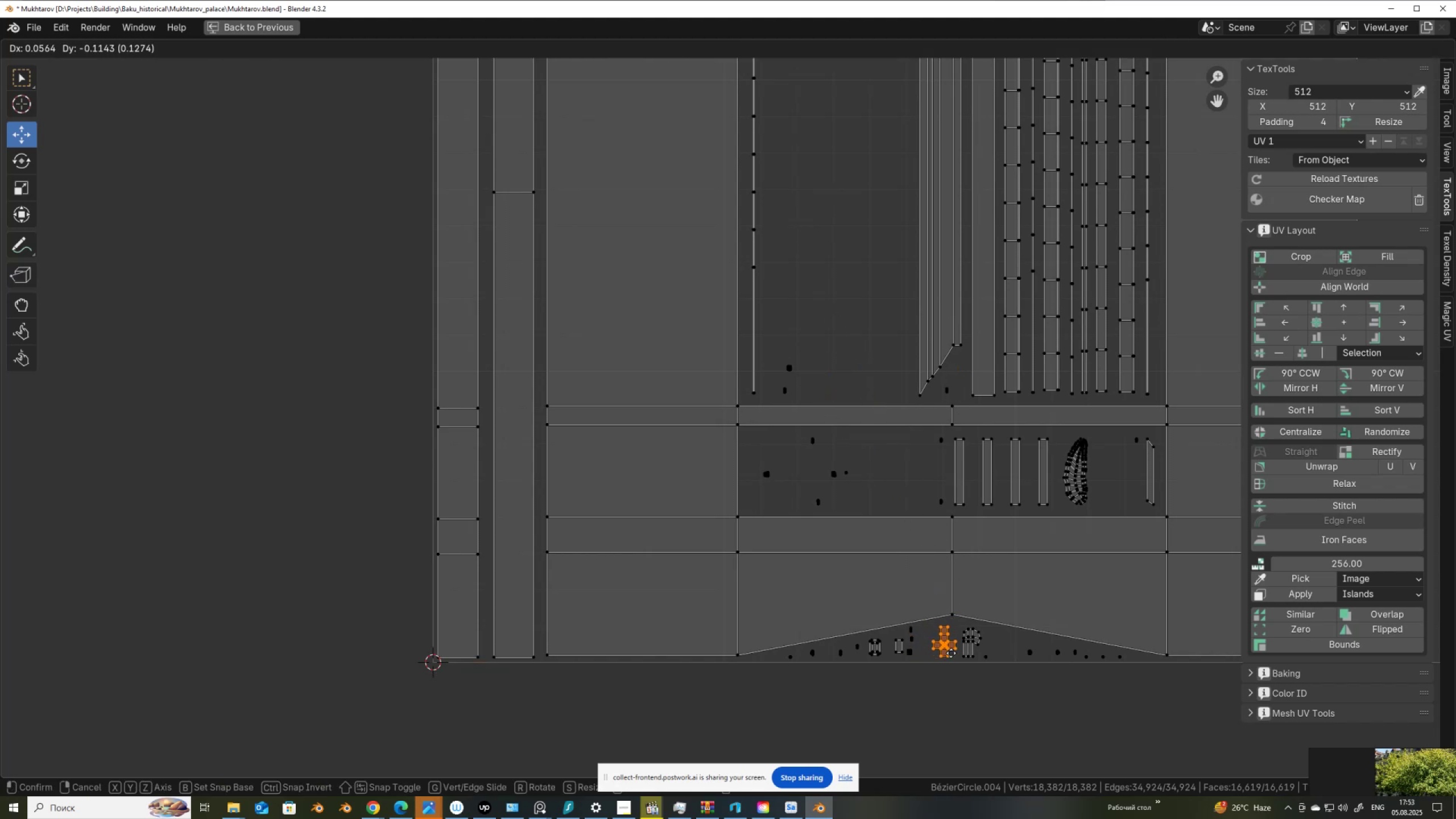 
left_click([951, 655])
 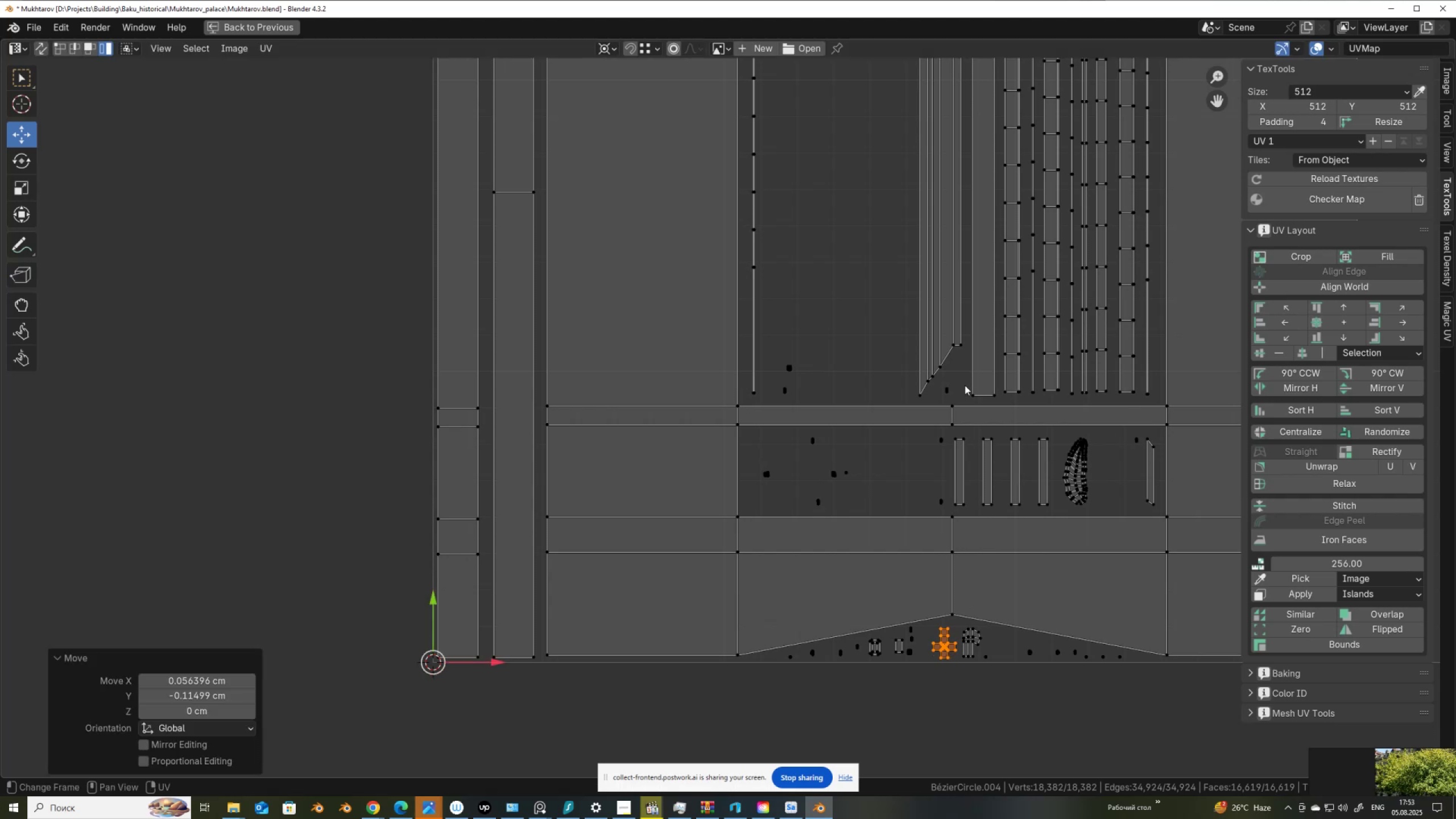 
left_click([954, 387])
 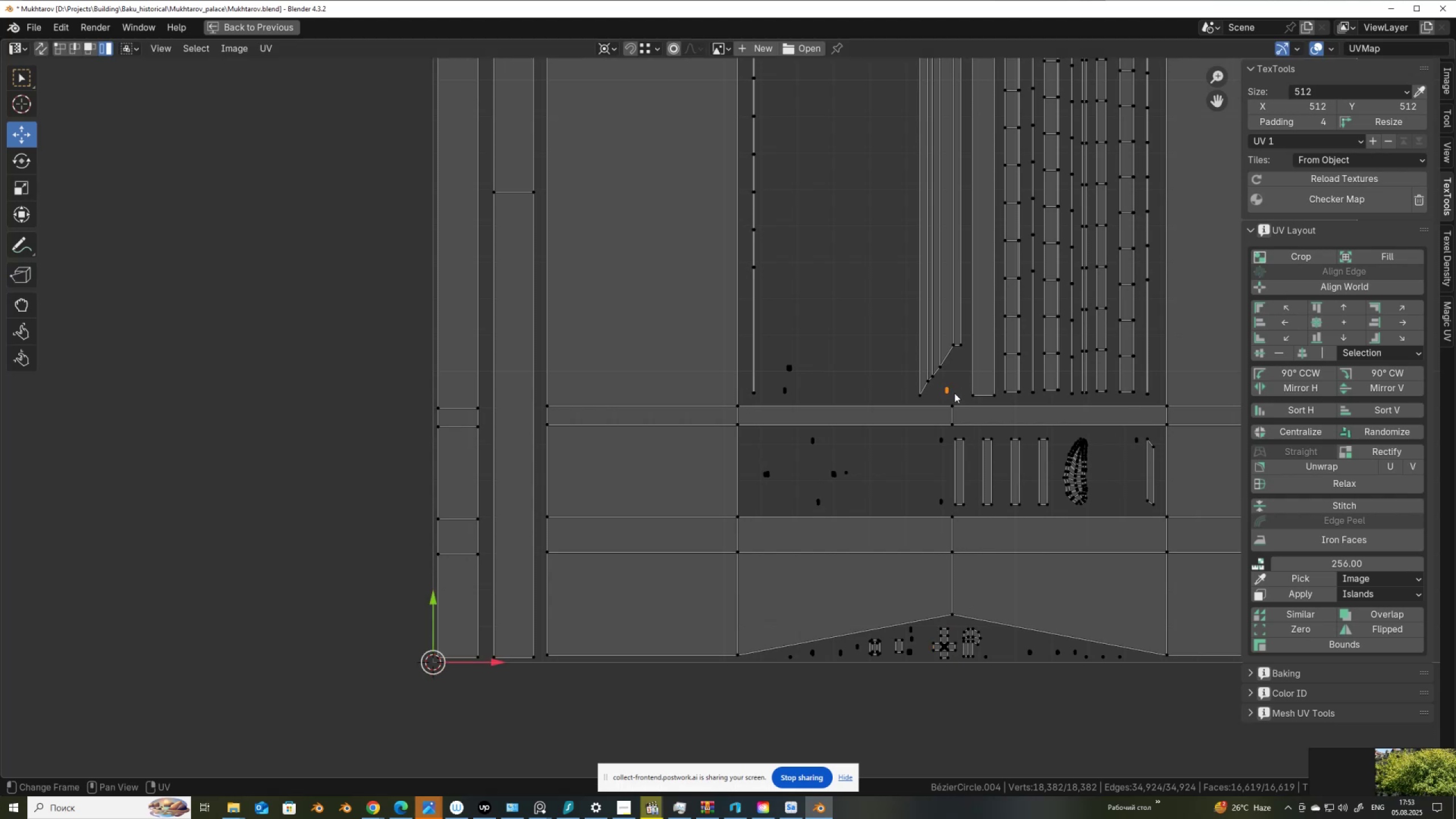 
key(G)
 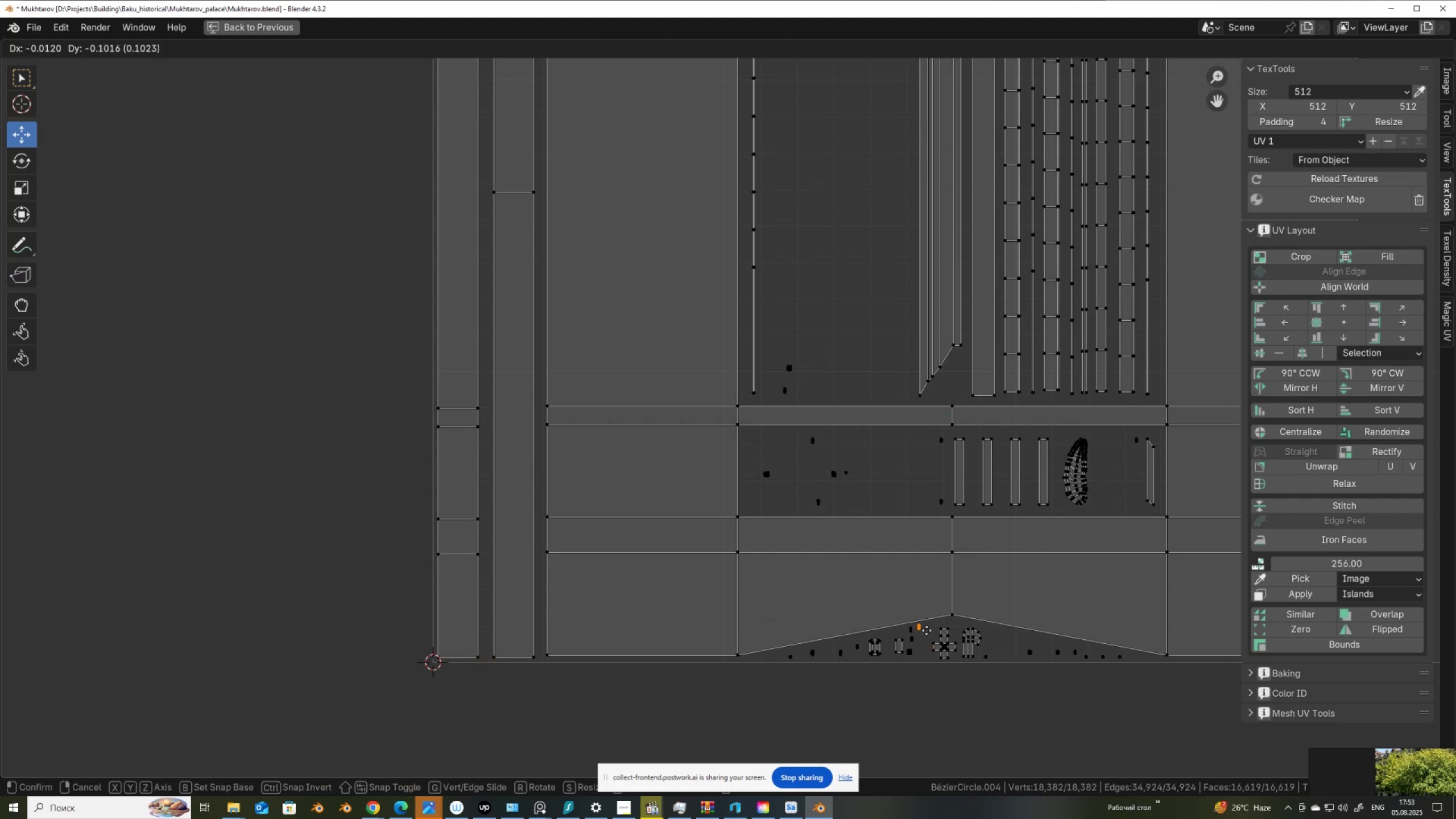 
left_click([928, 631])
 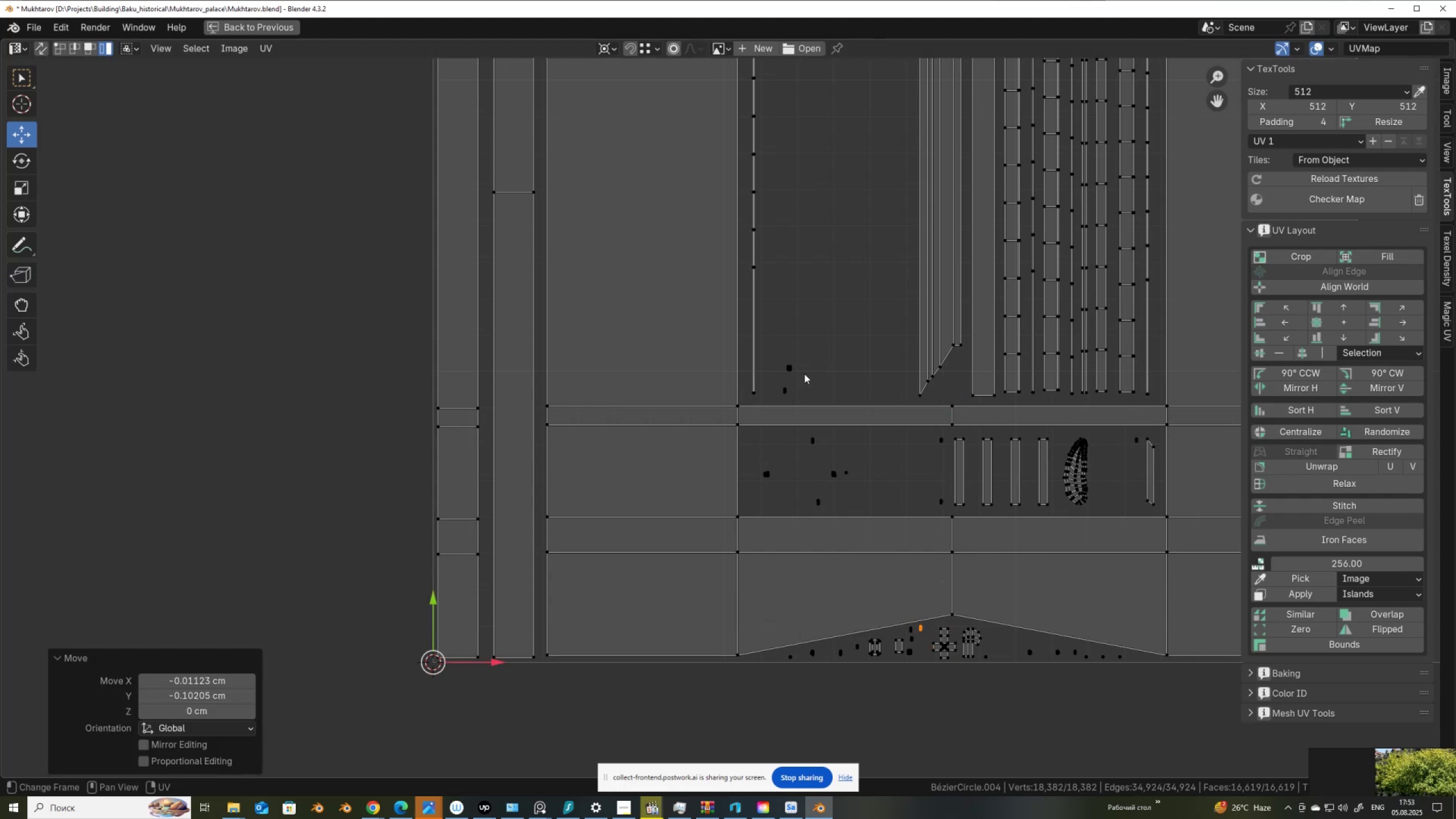 
left_click([803, 374])
 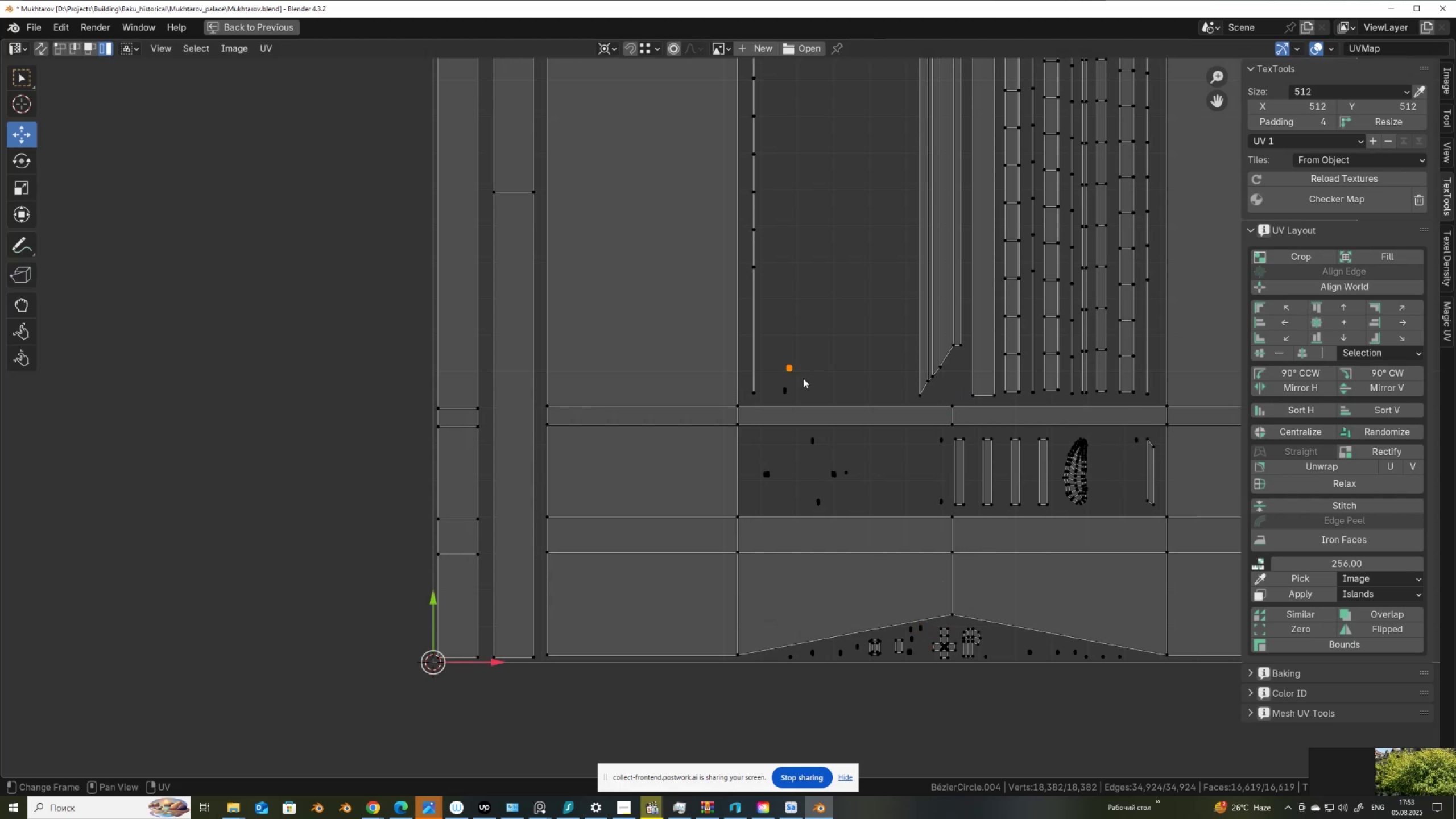 
key(G)
 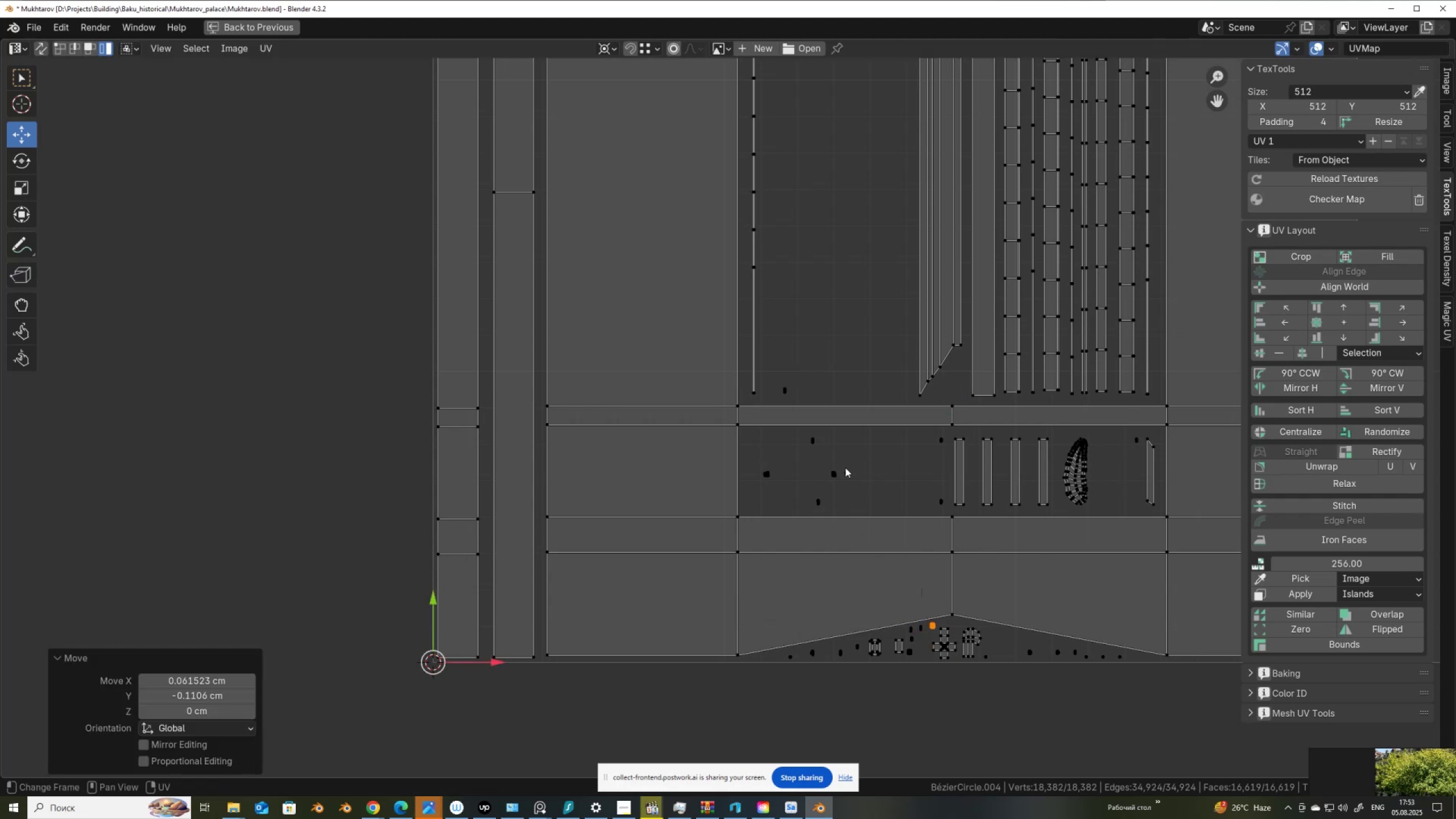 
left_click([782, 386])
 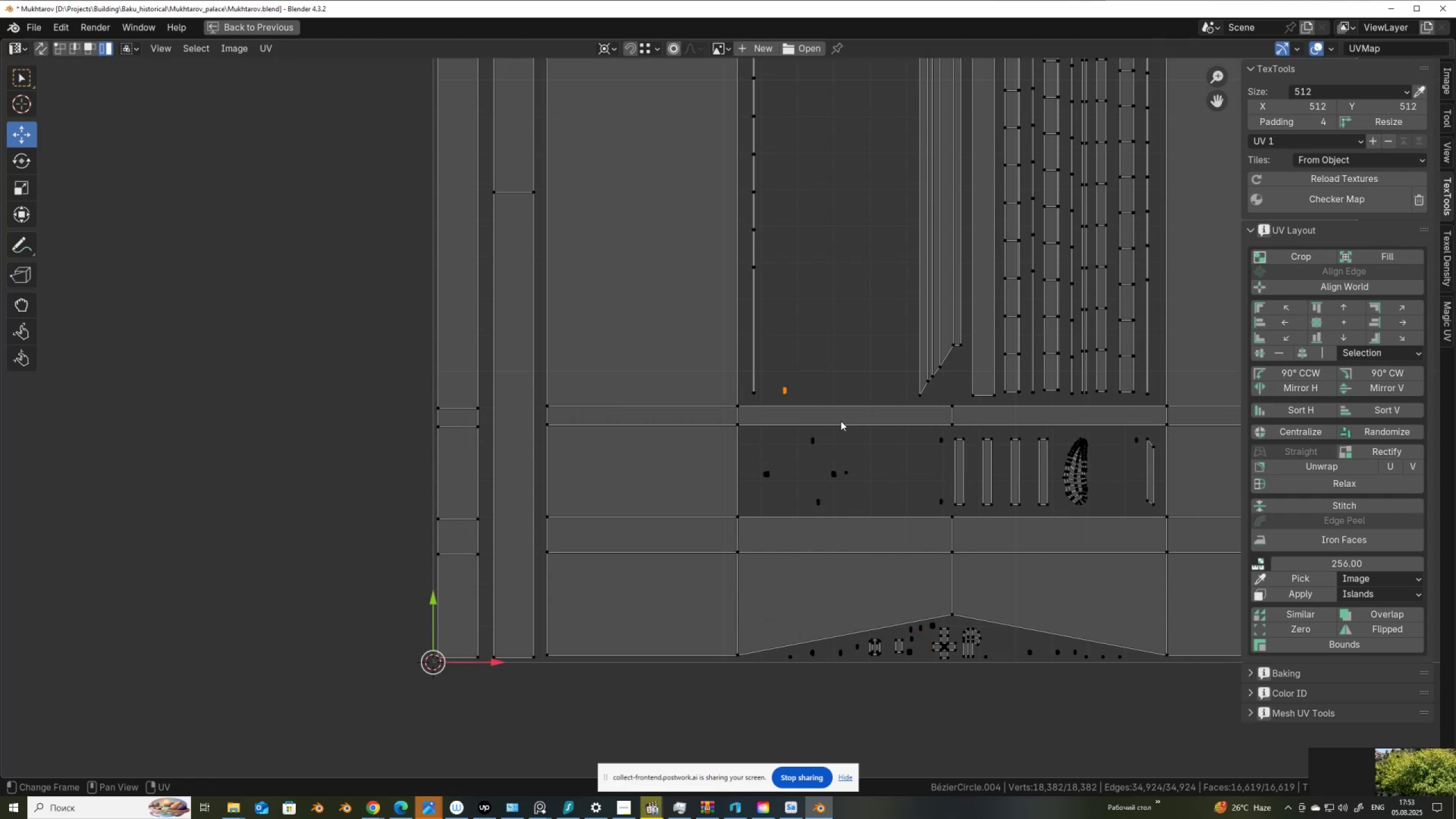 
type(gg)
 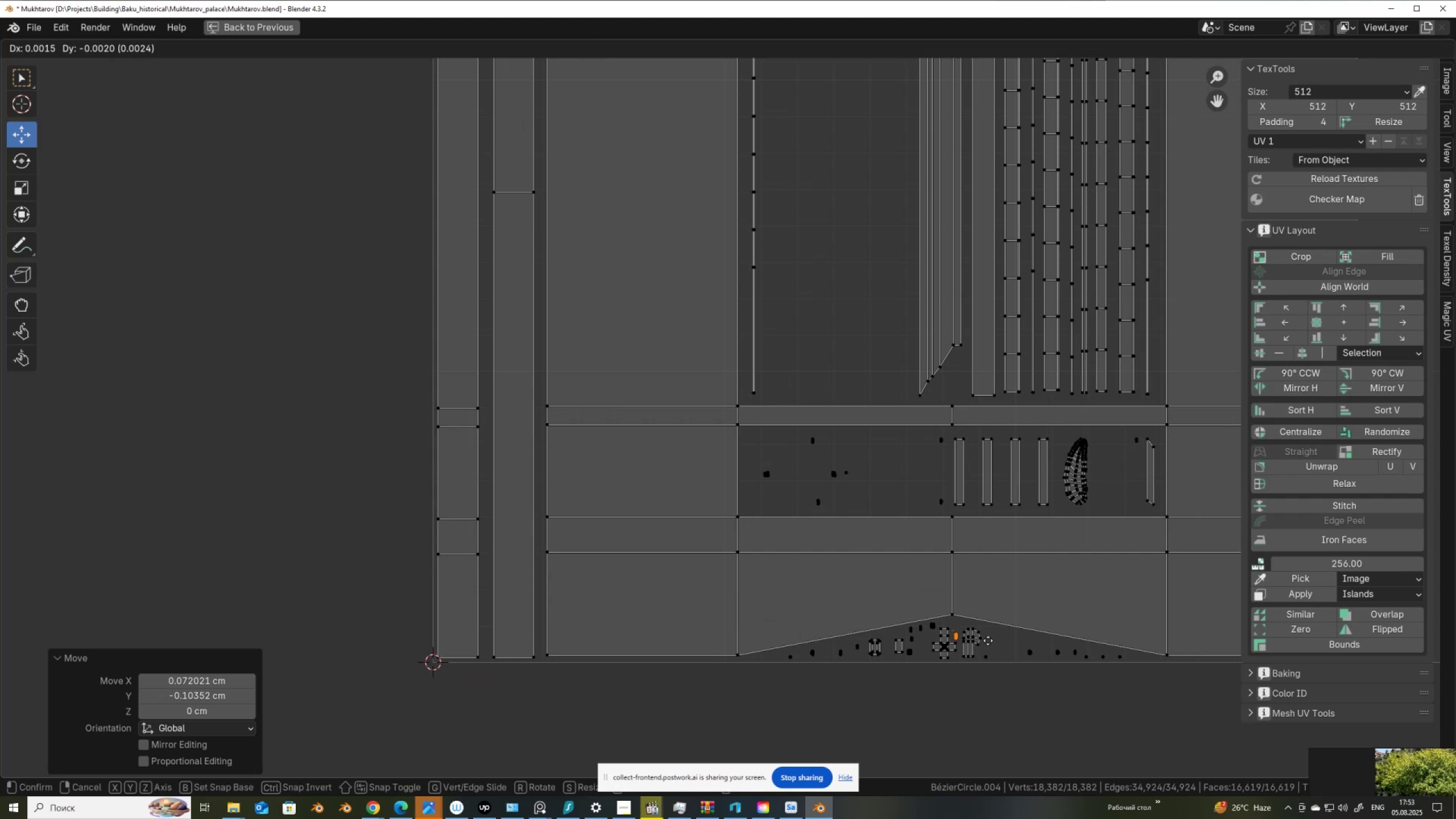 
left_click_drag(start_coordinate=[1011, 671], to_coordinate=[1011, 668])
 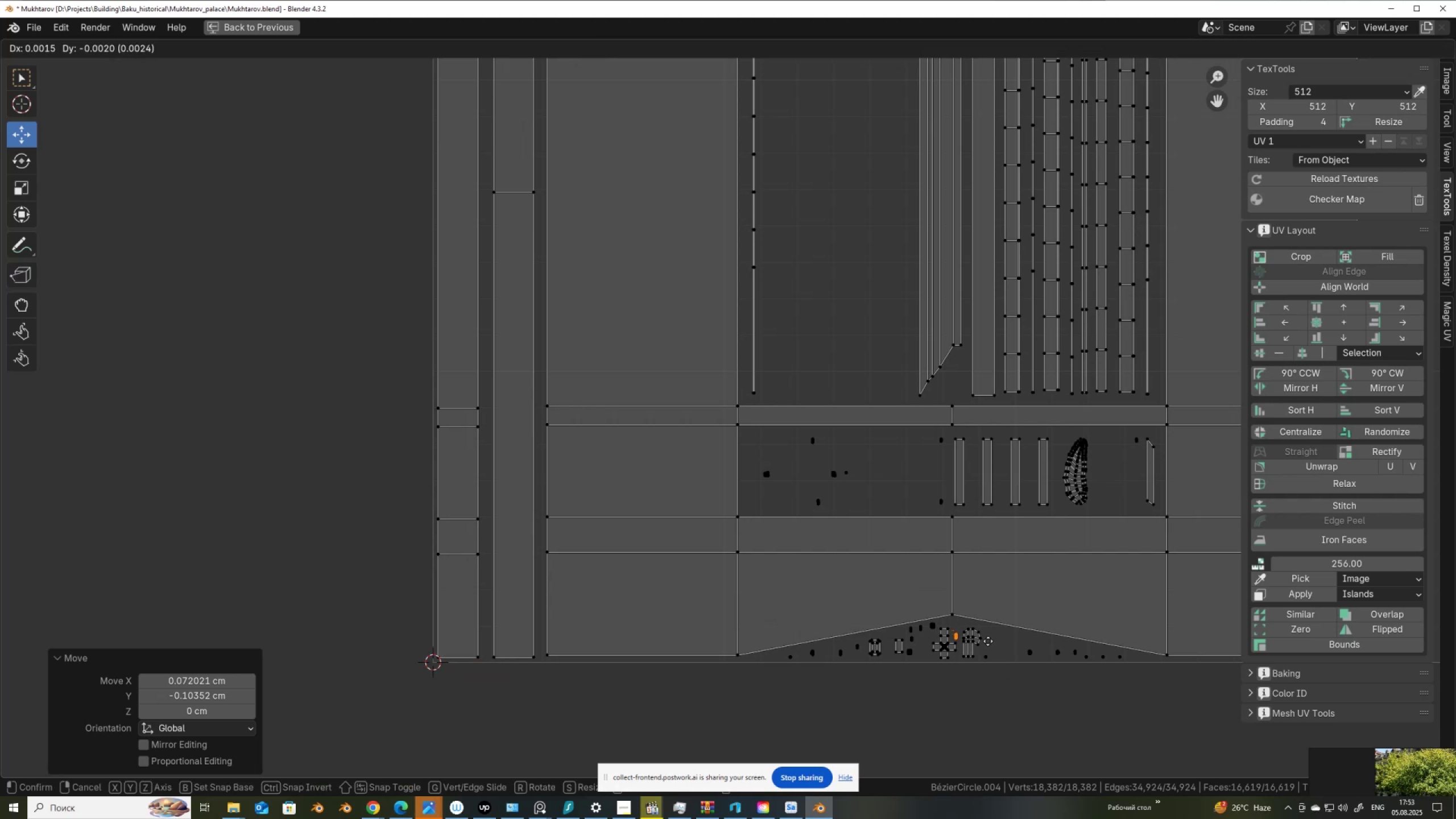 
left_click([988, 638])
 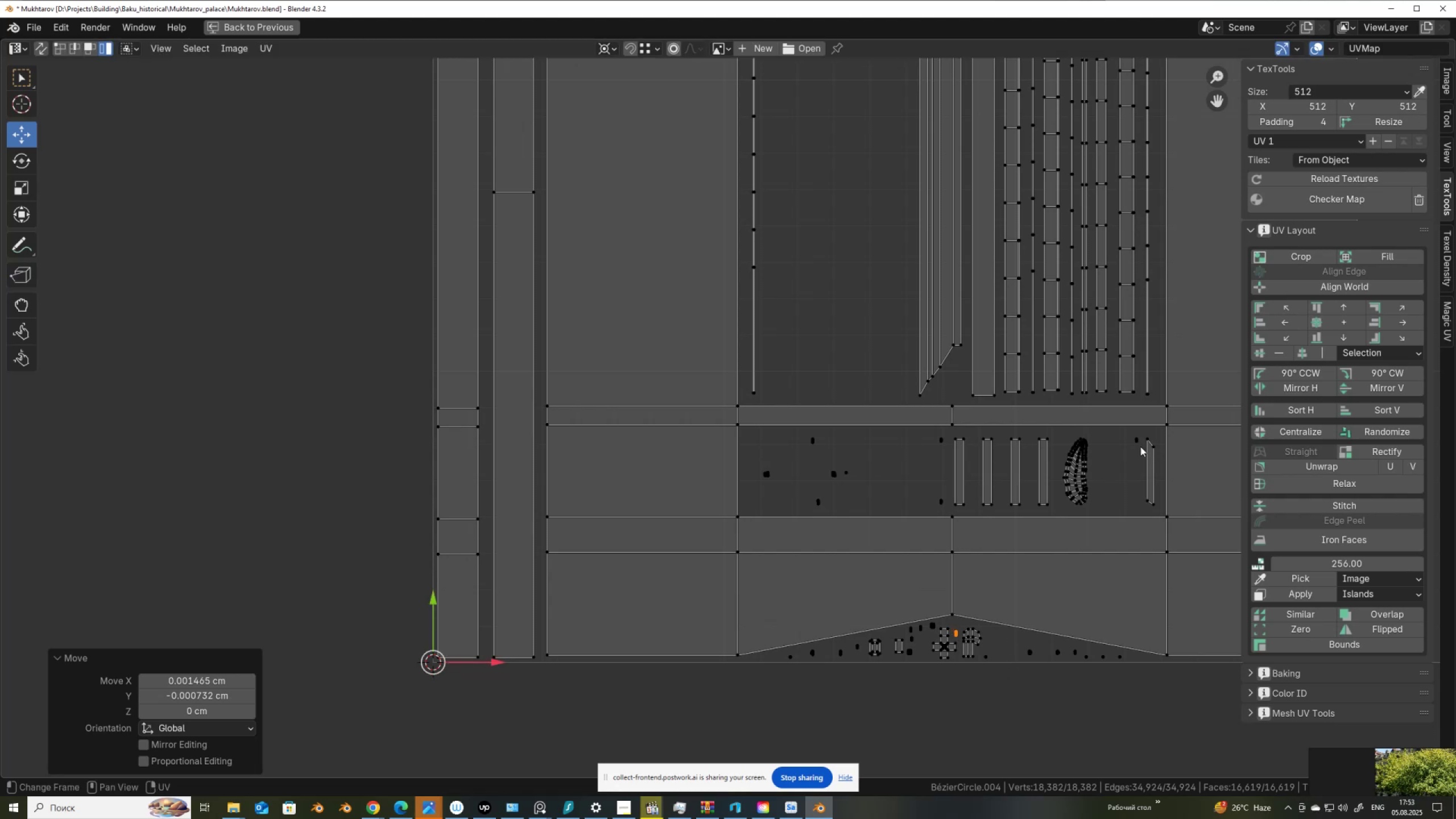 
left_click([1140, 445])
 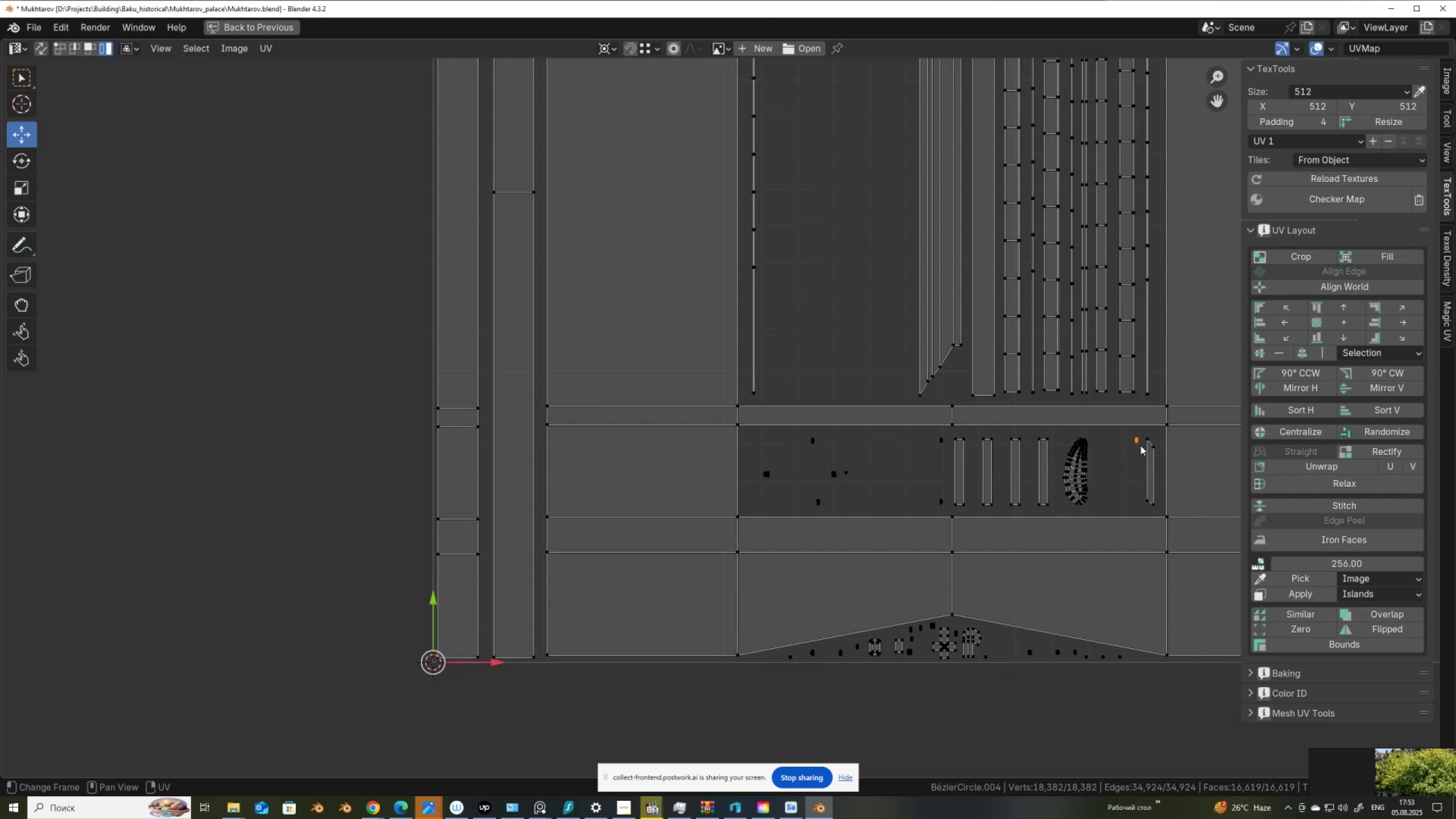 
key(G)
 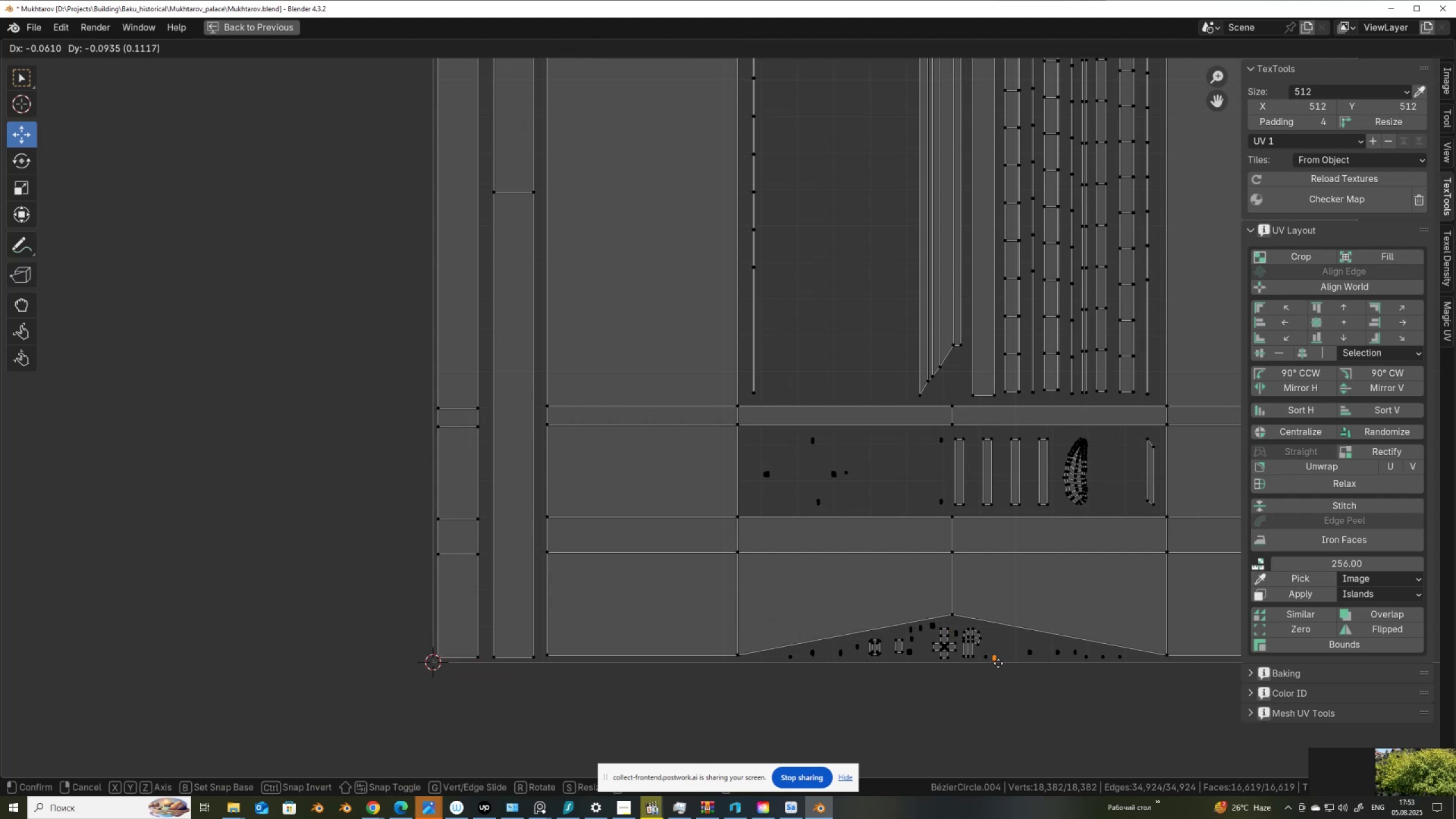 
left_click([998, 663])
 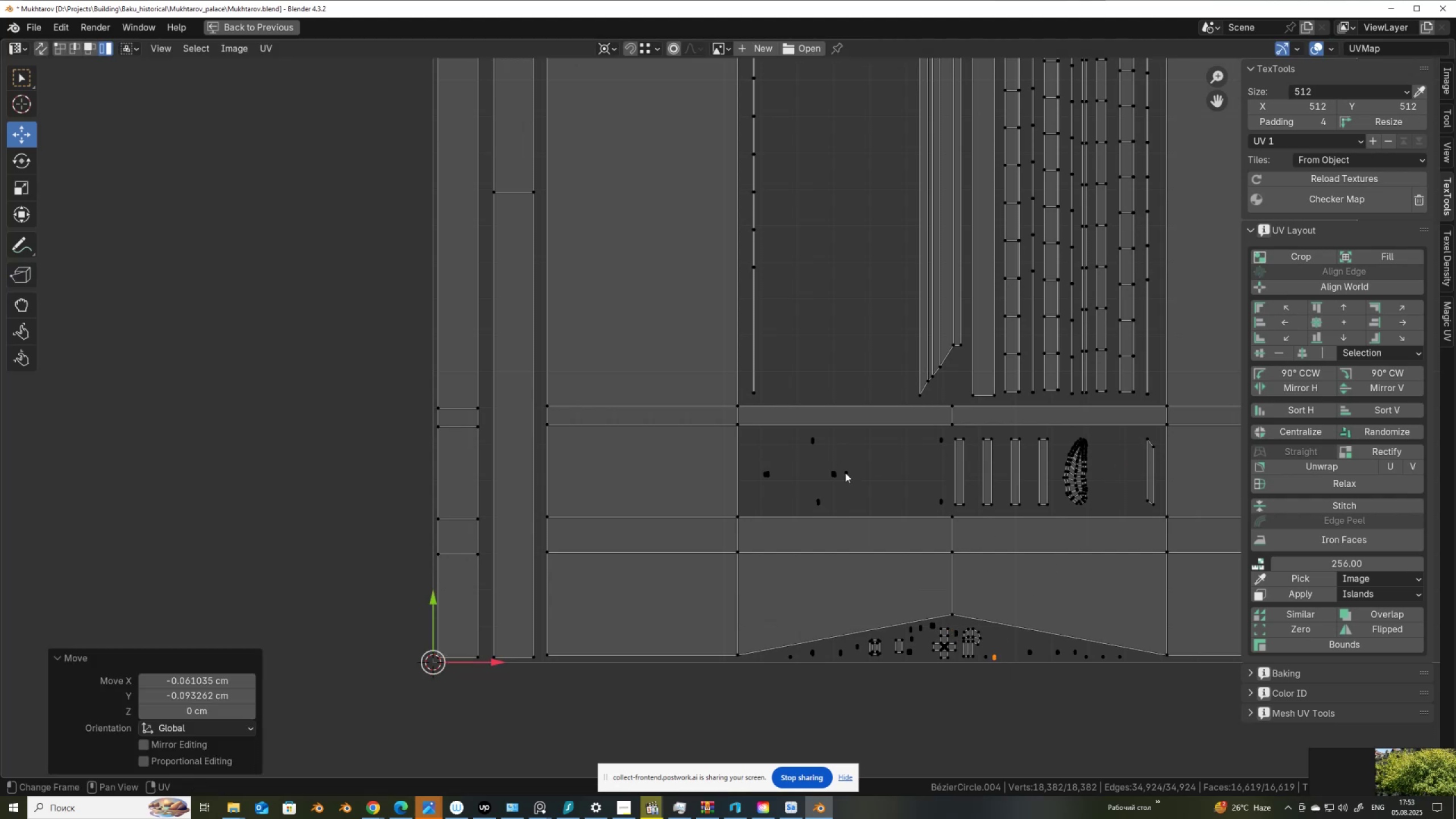 
left_click_drag(start_coordinate=[862, 485], to_coordinate=[820, 462])
 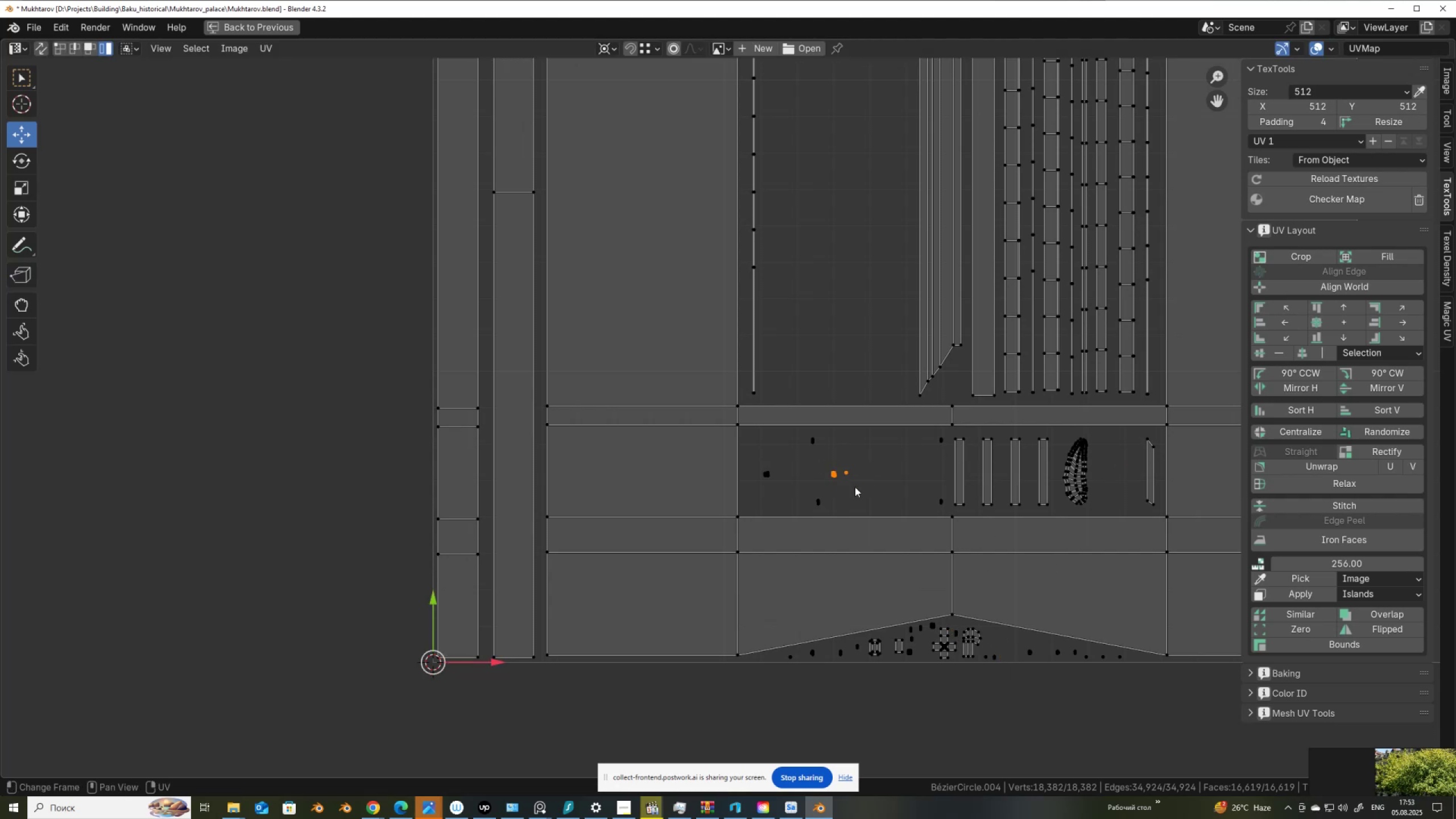 
key(G)
 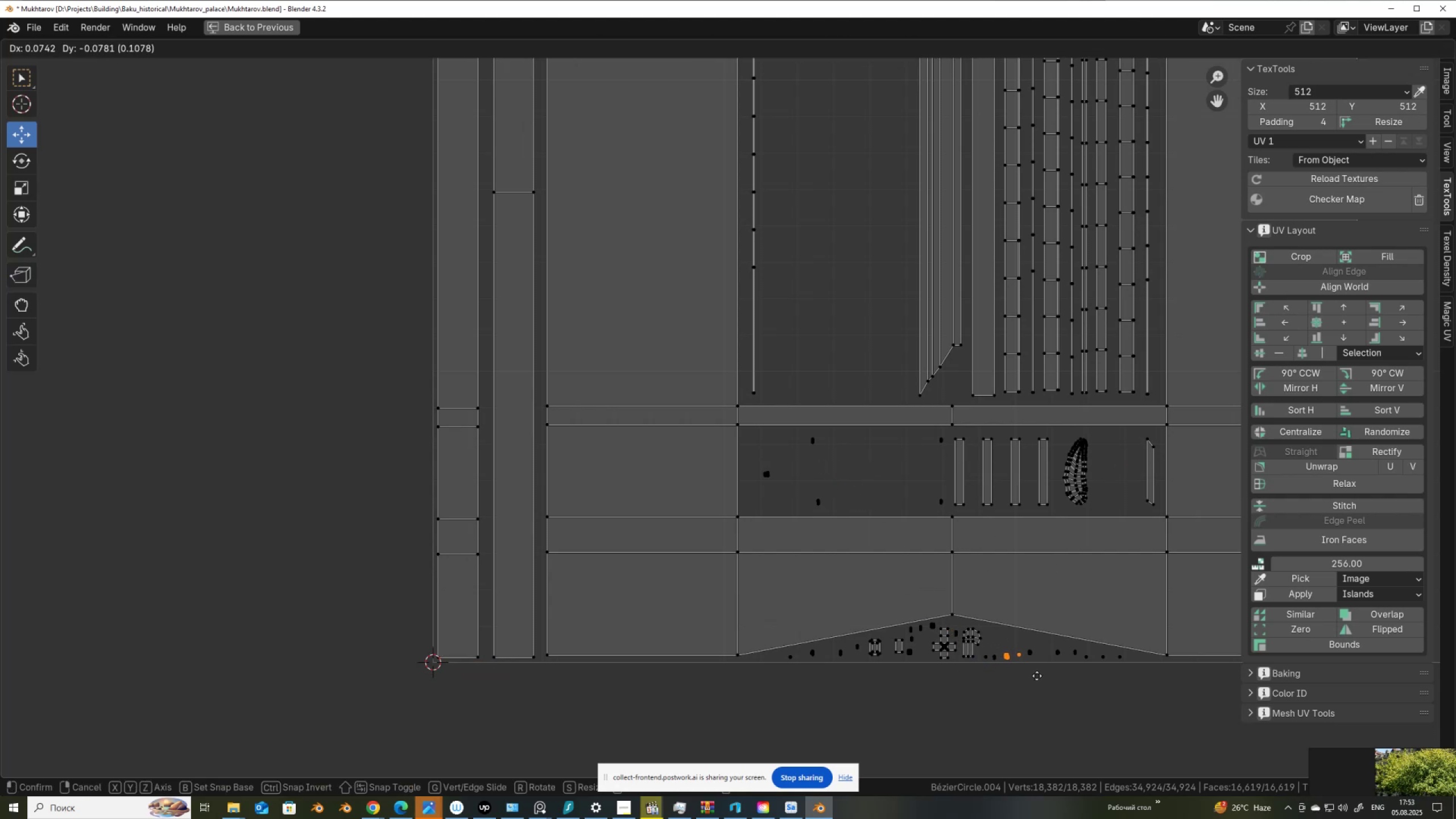 
left_click([1037, 676])
 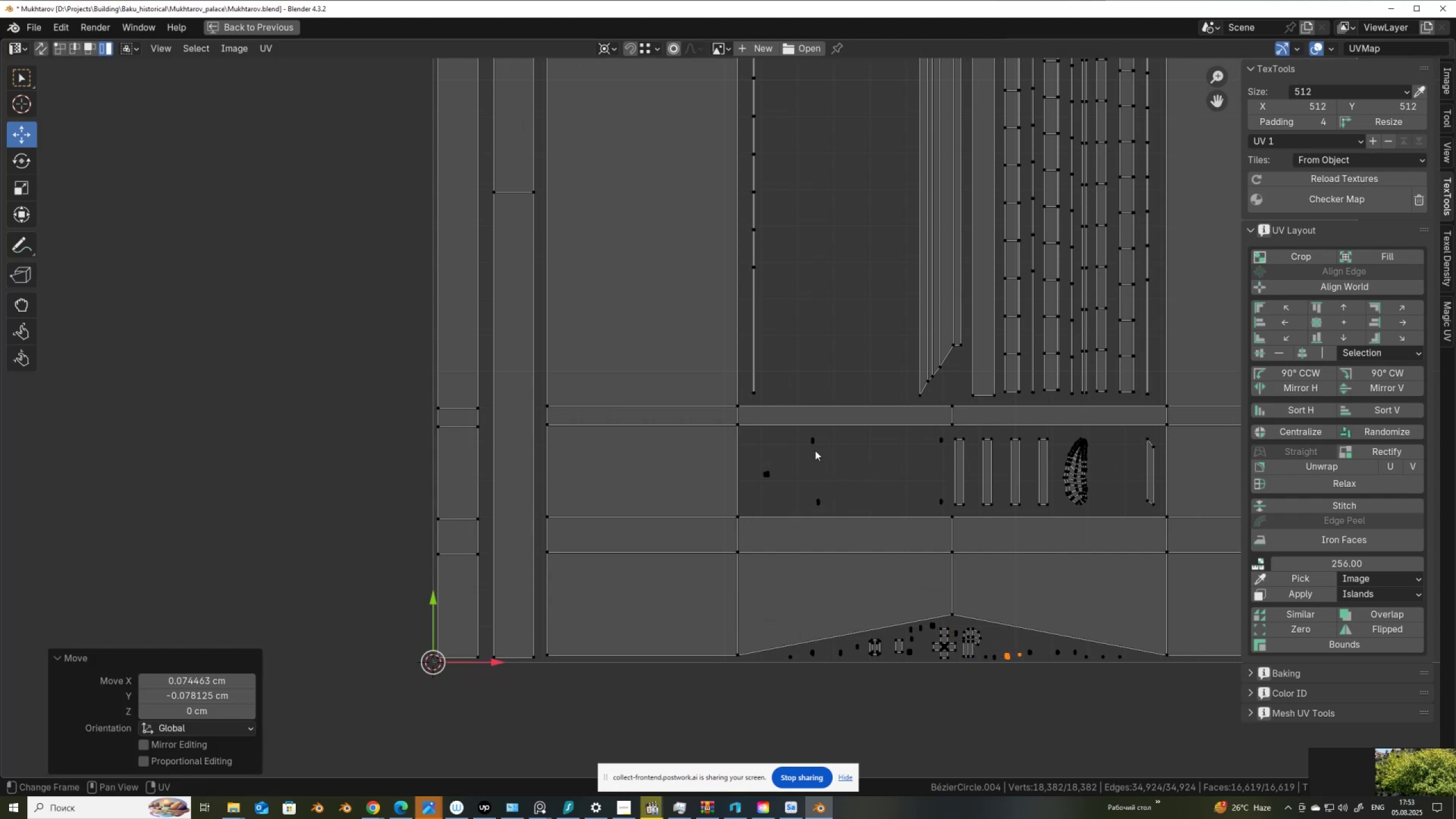 
left_click([816, 449])
 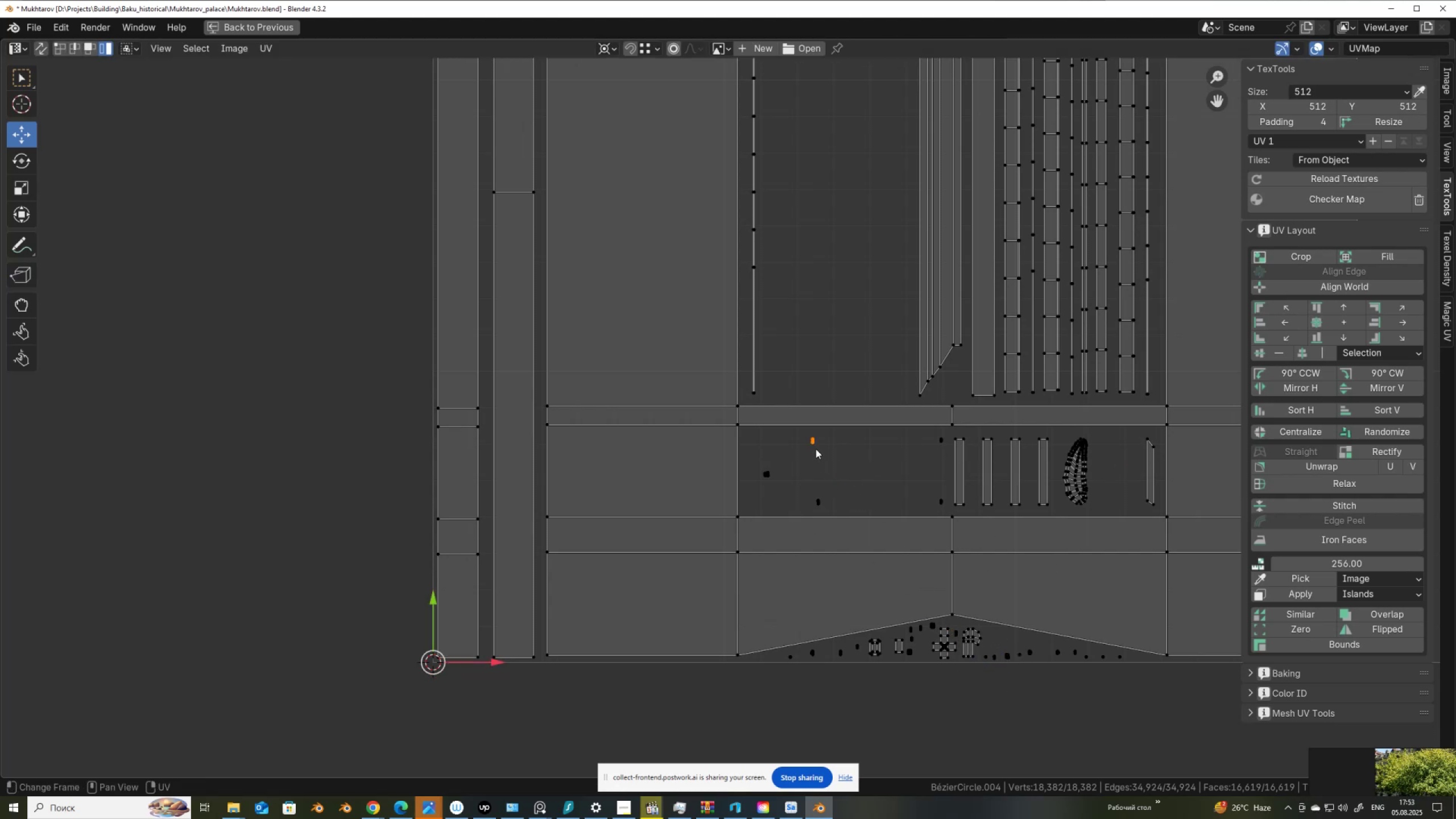 
key(G)
 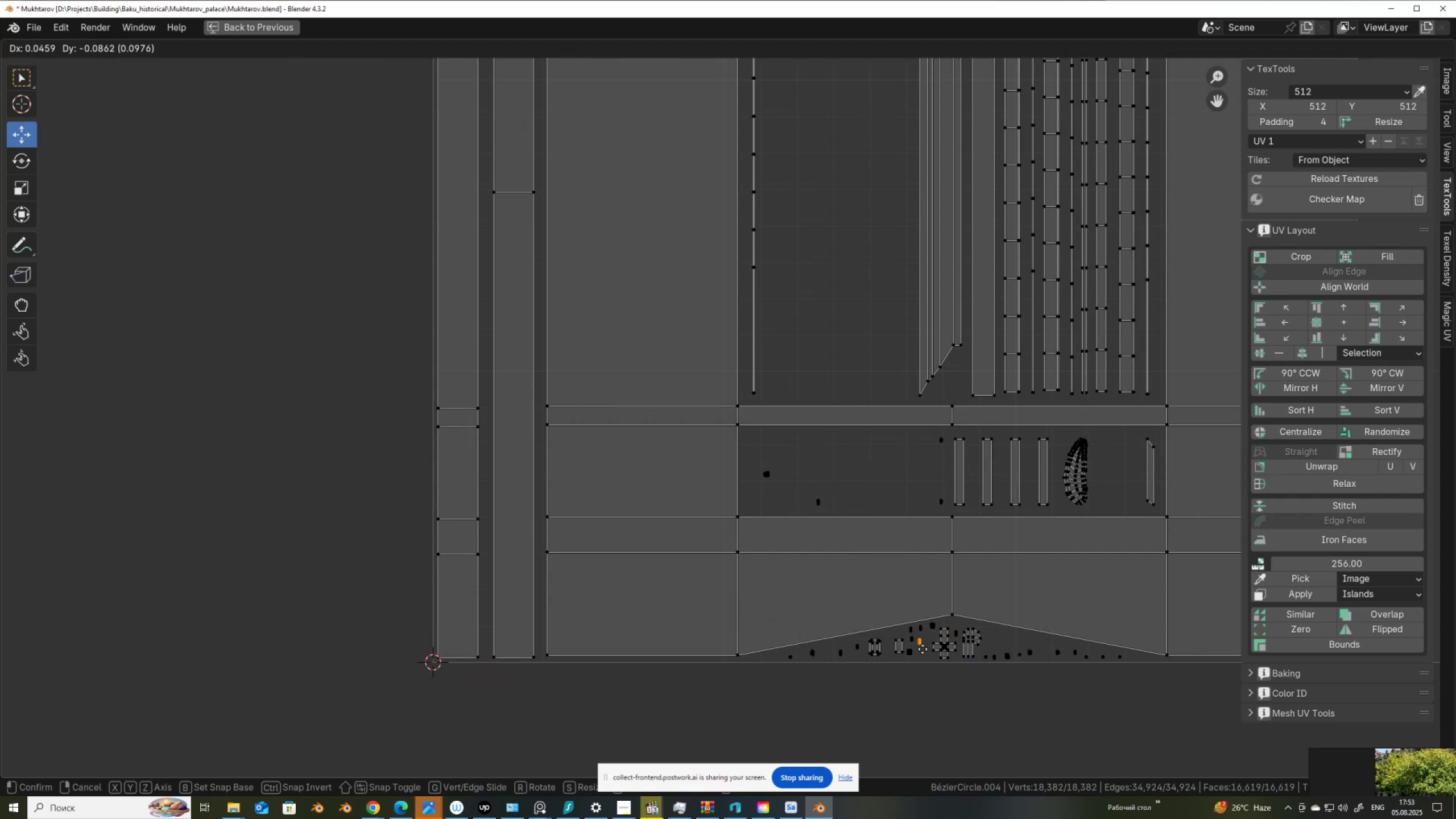 
left_click([923, 648])
 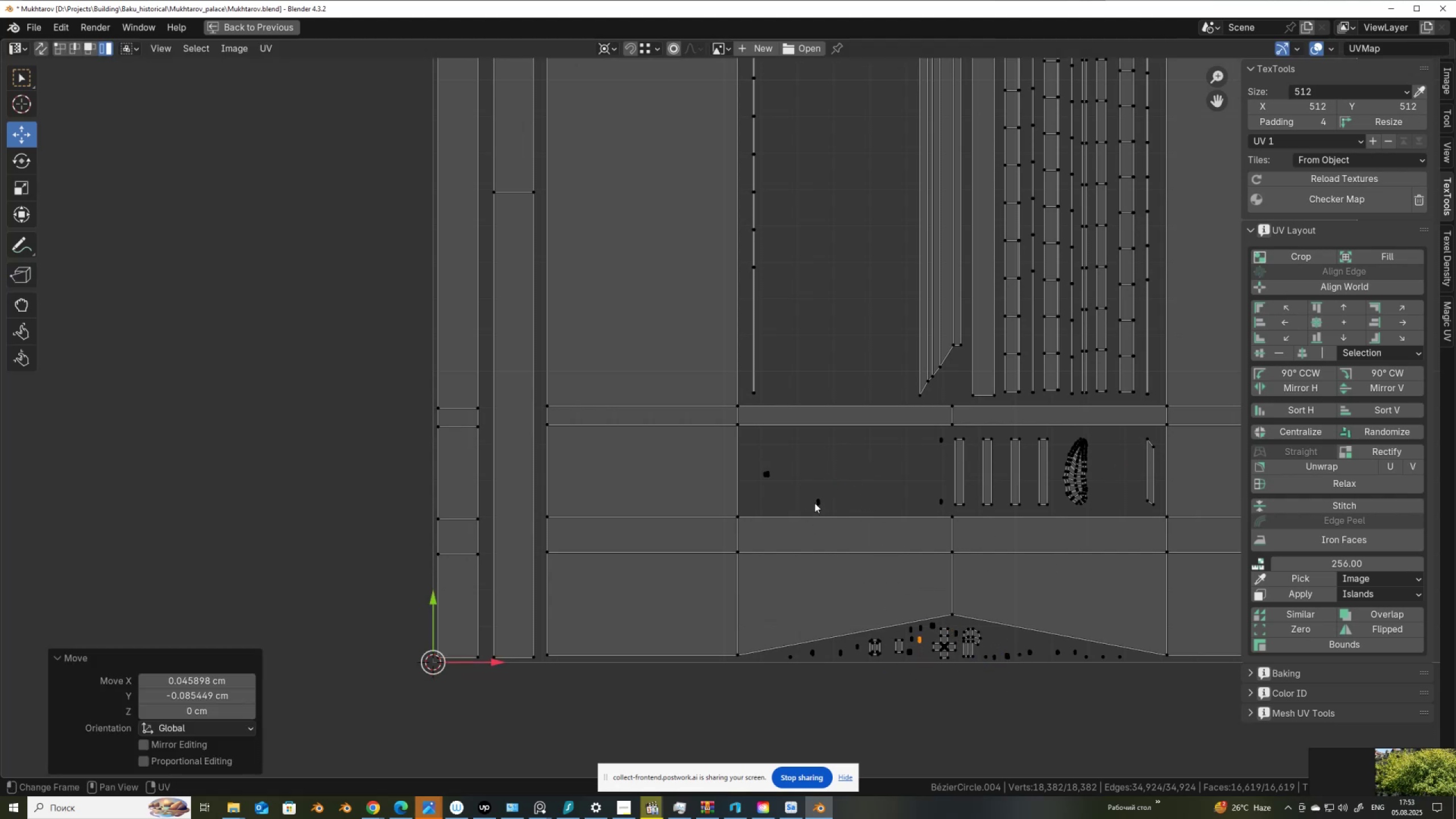 
left_click([816, 503])
 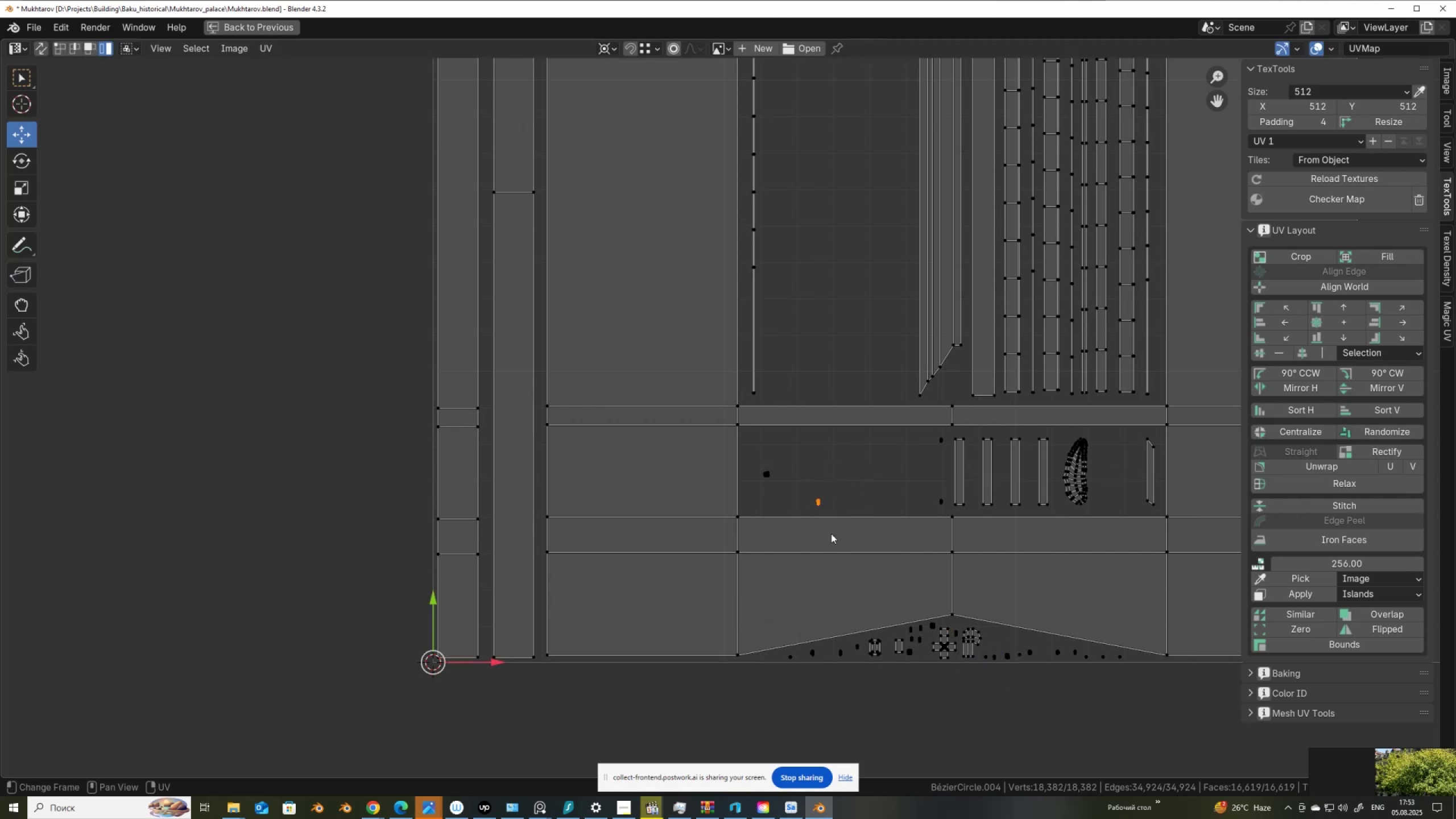 
key(G)
 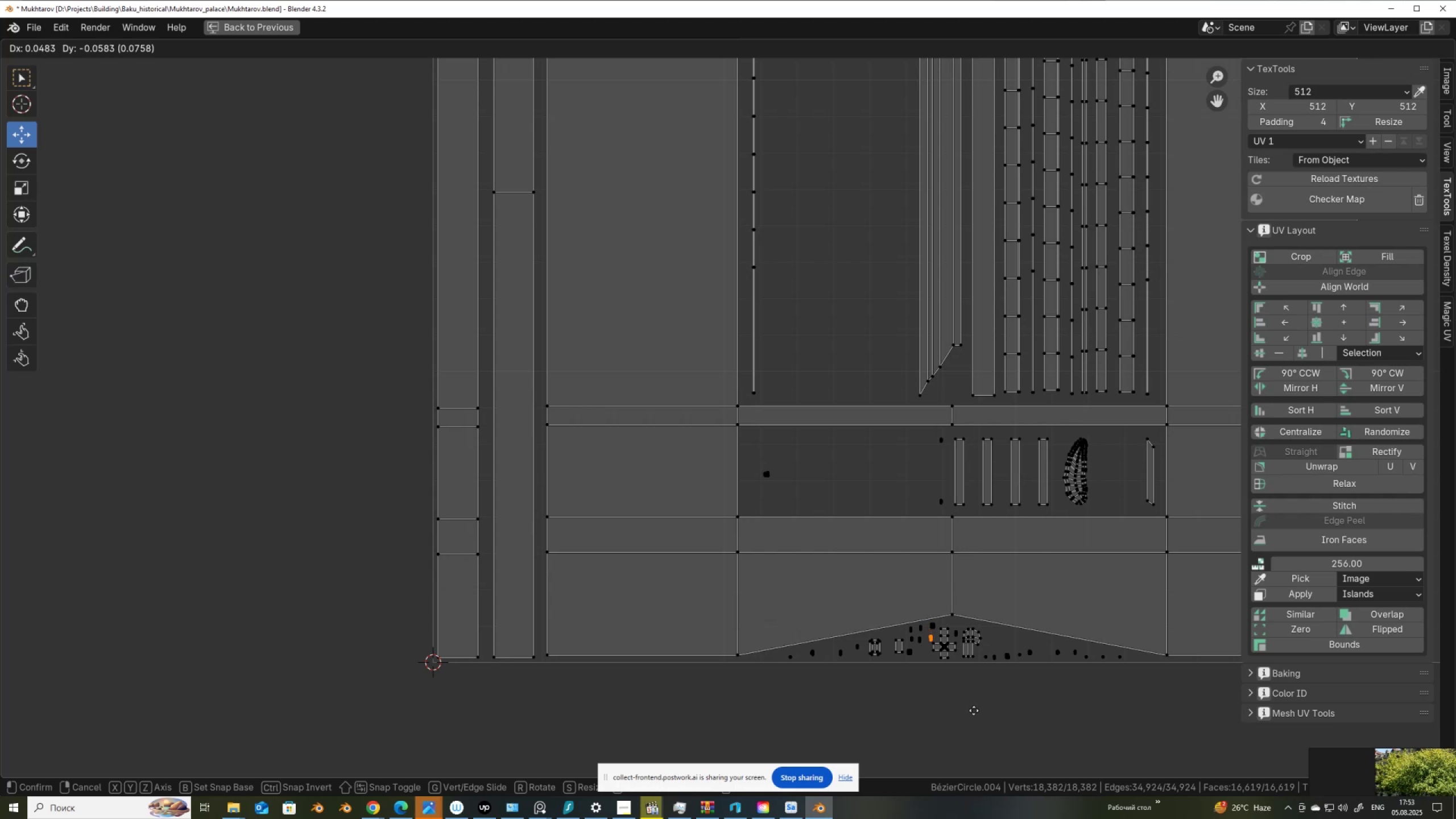 
left_click([974, 709])
 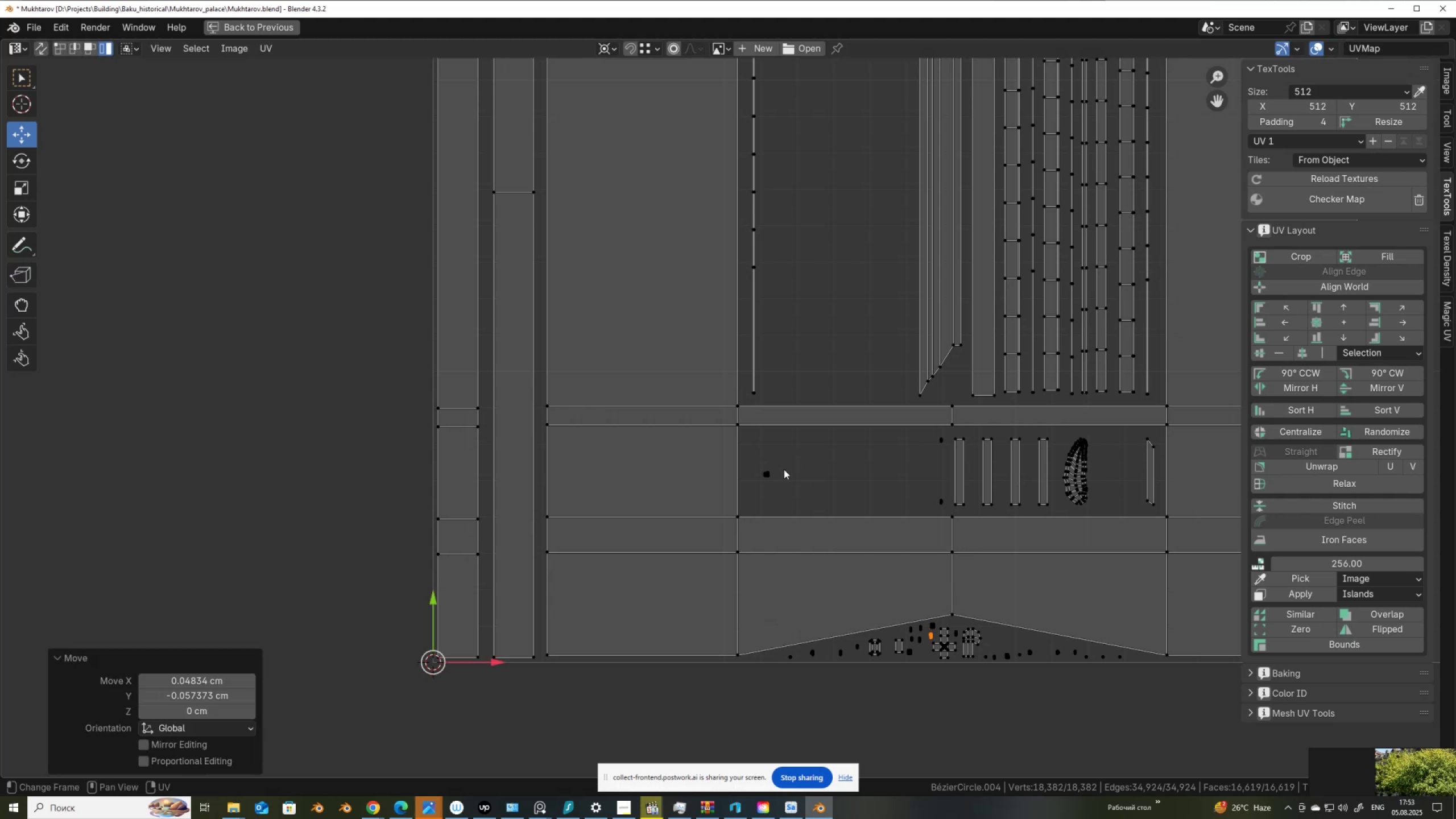 
left_click([781, 474])
 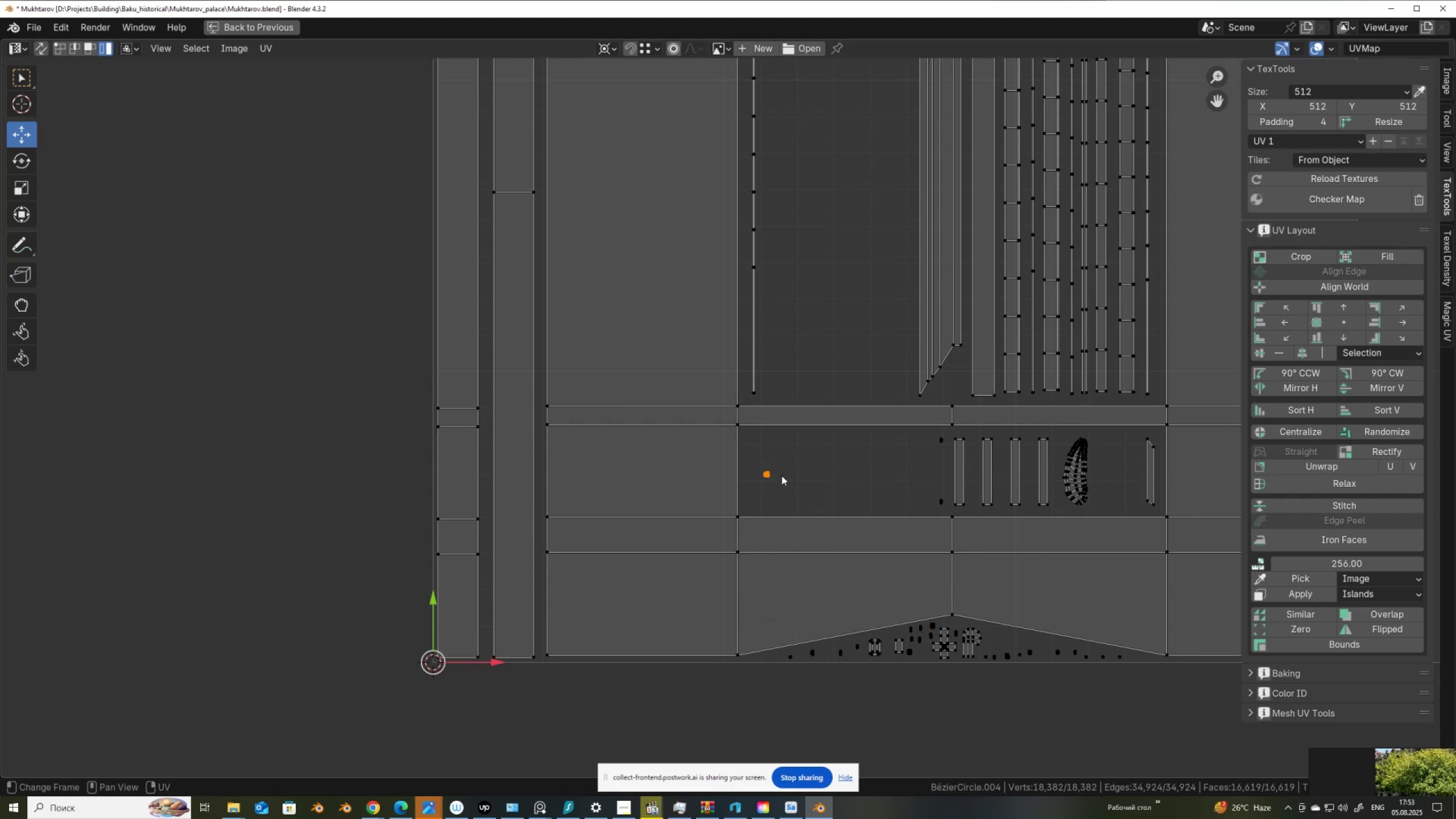 
key(G)
 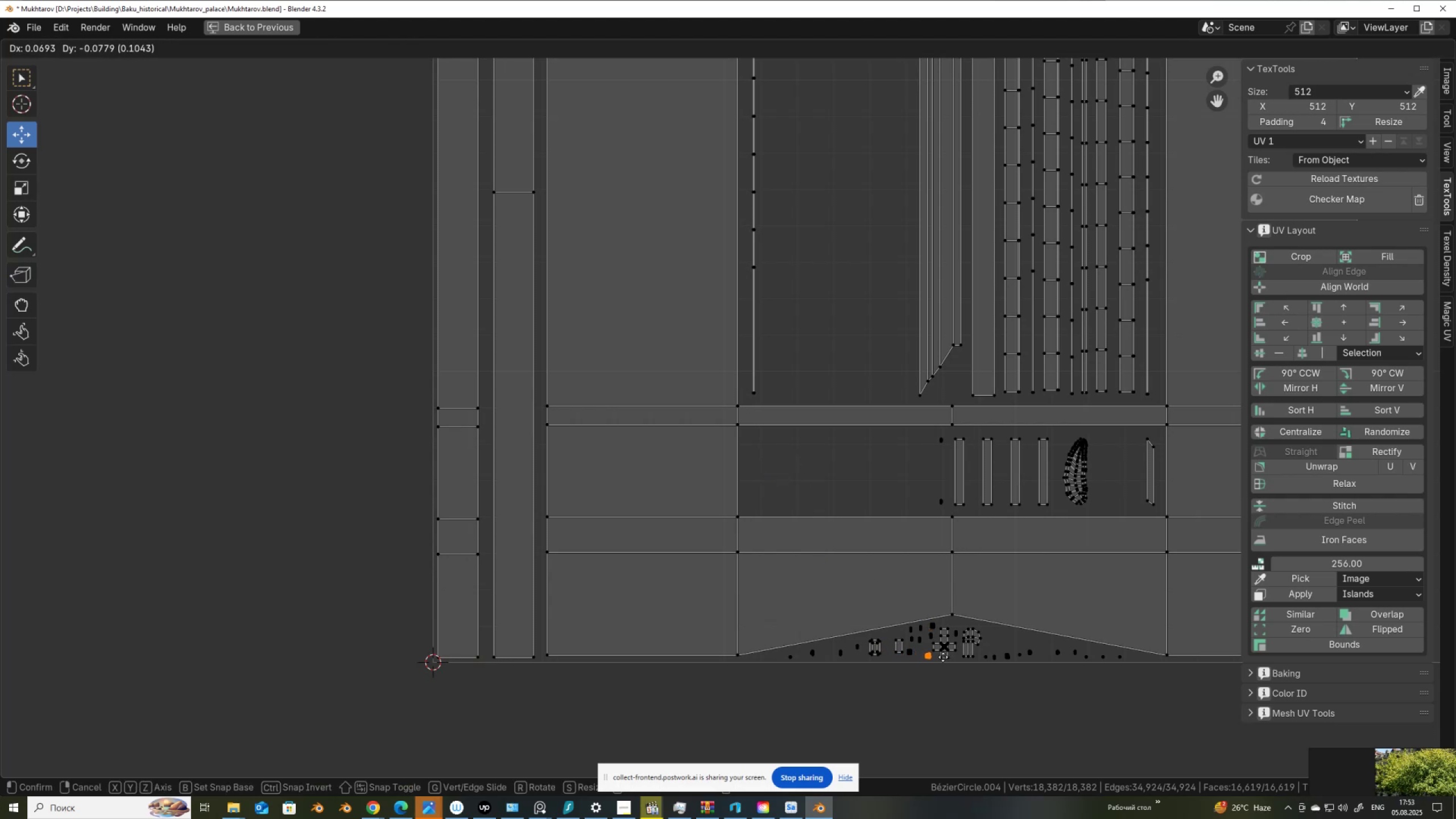 
left_click([944, 657])
 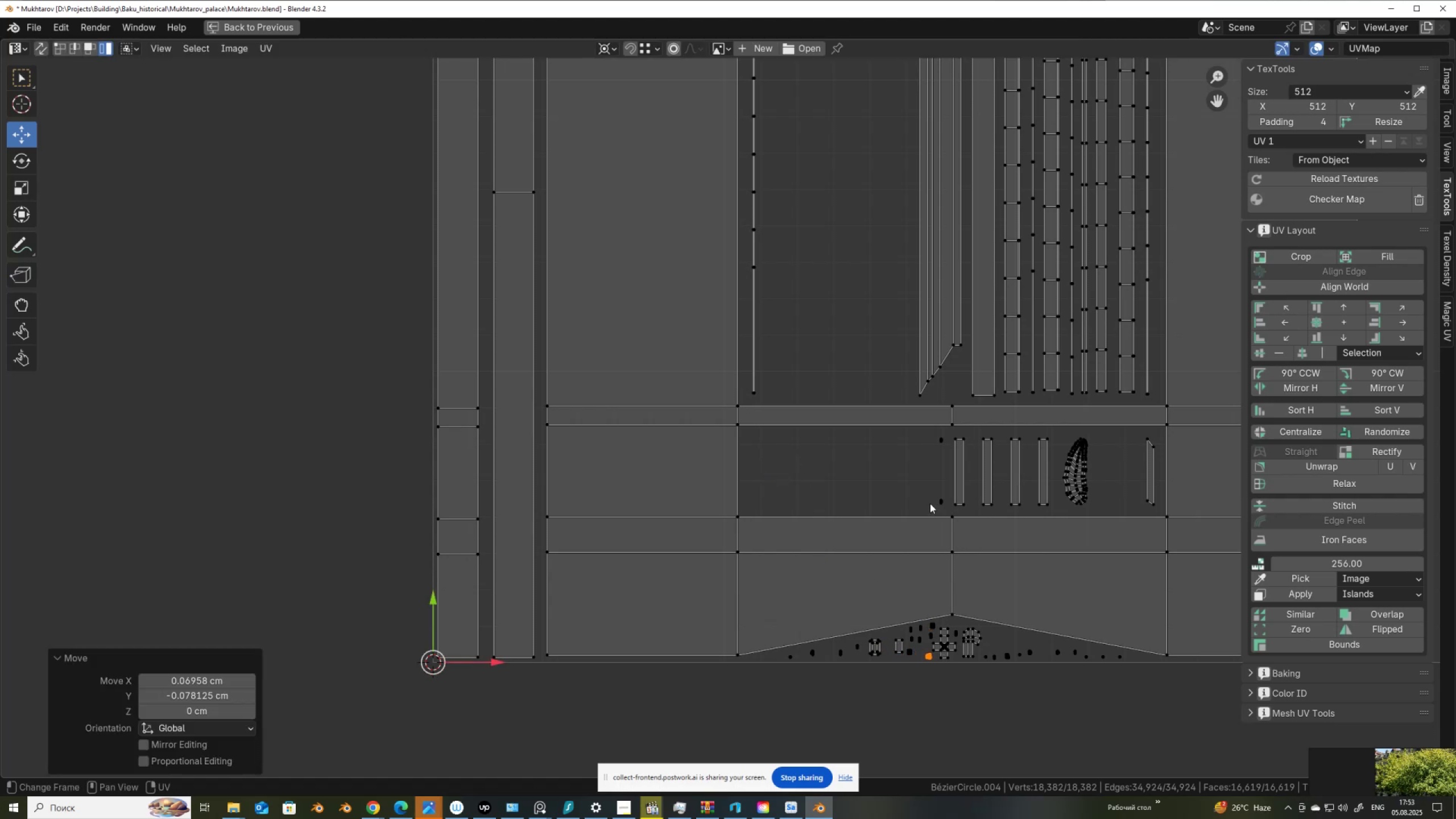 
left_click([930, 503])
 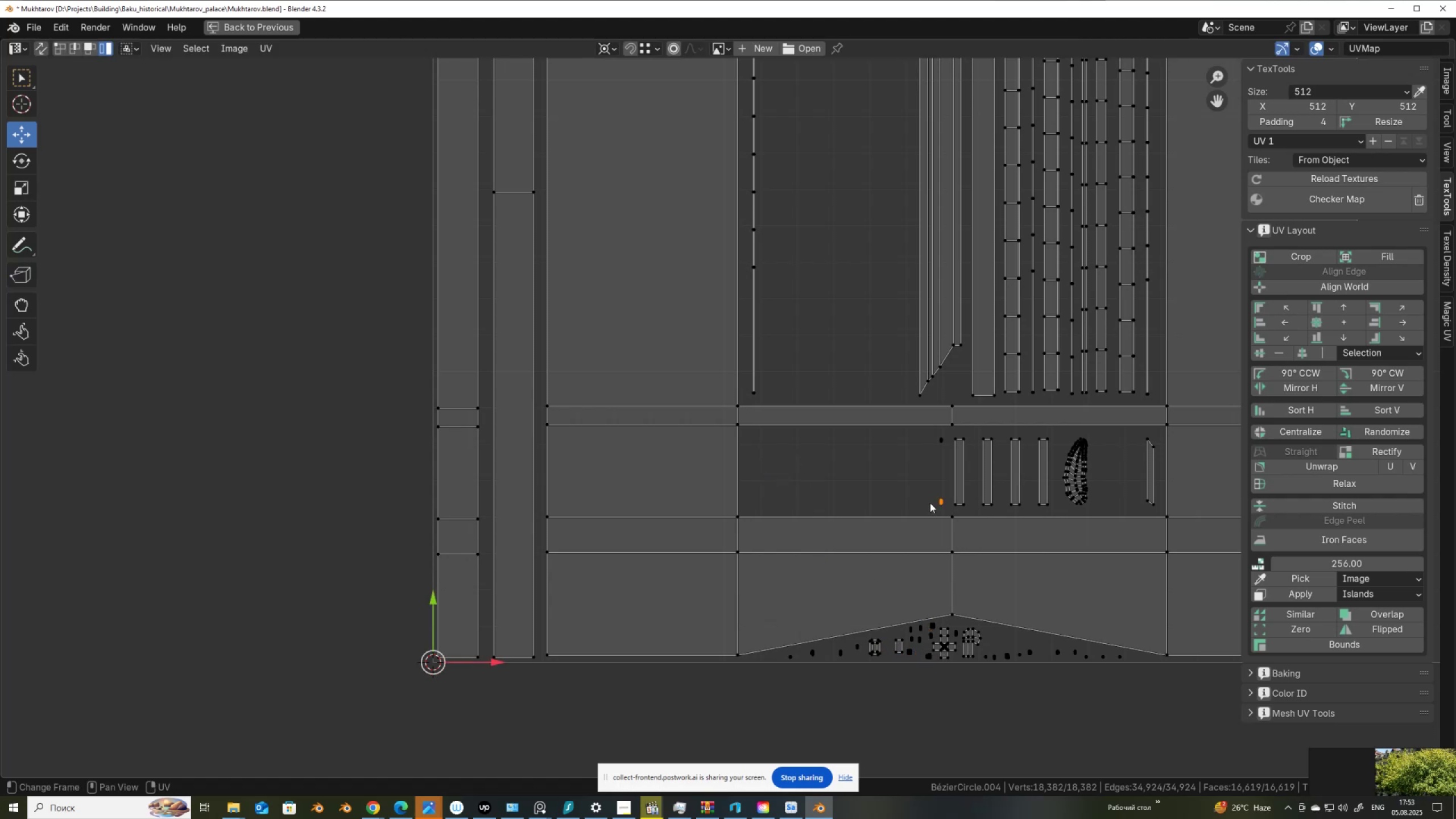 
key(G)
 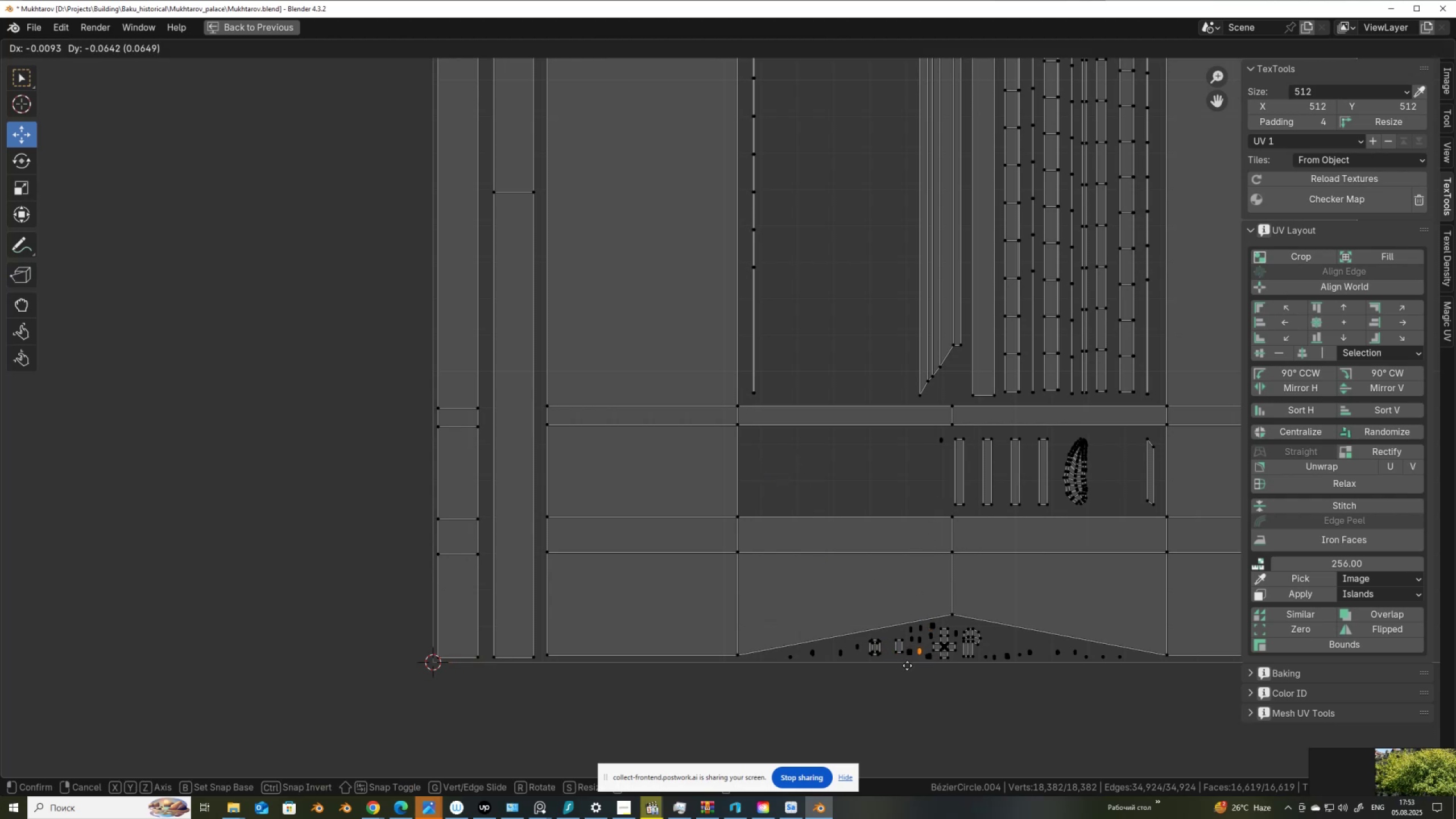 
left_click([907, 665])
 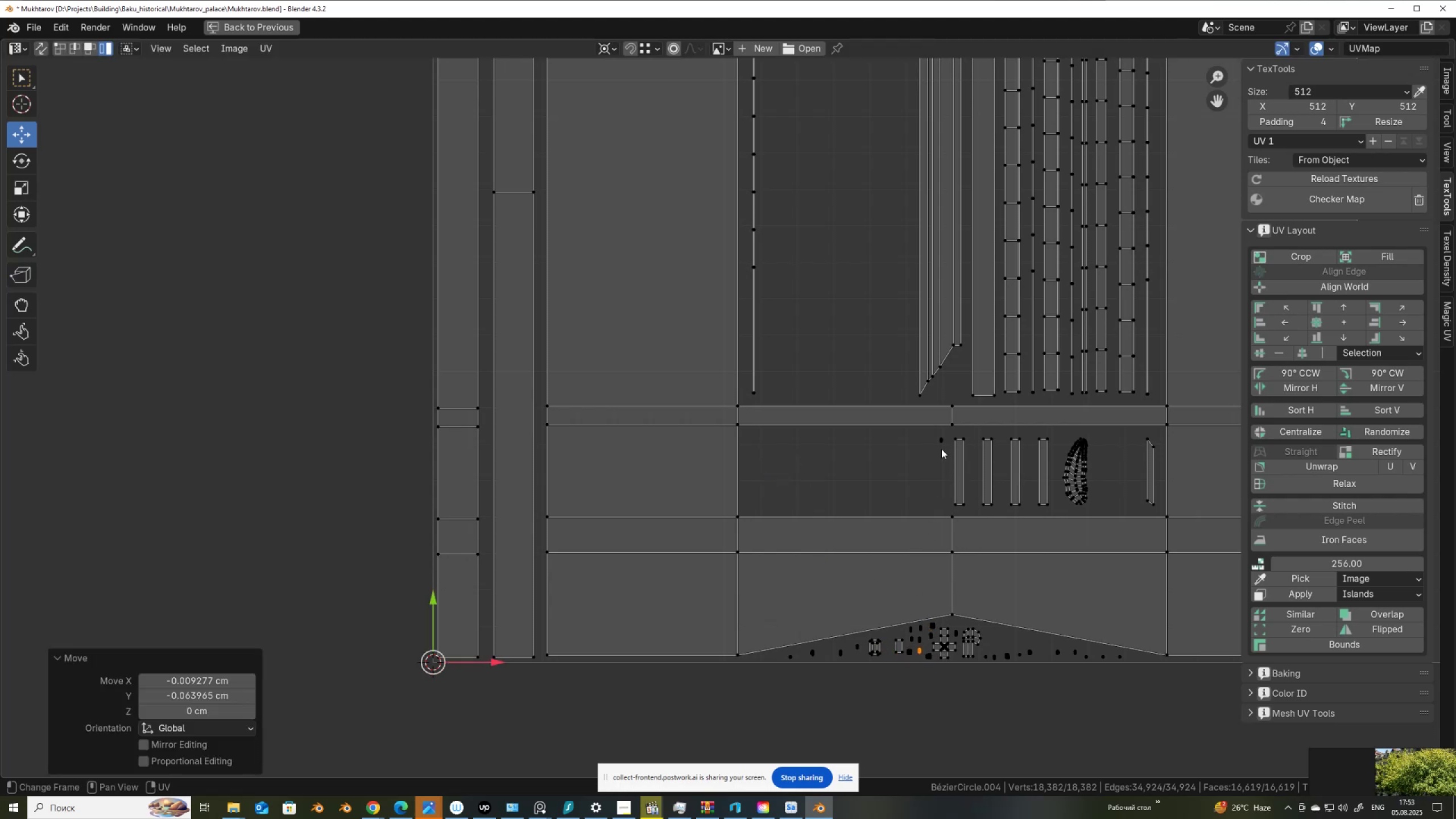 
key(G)
 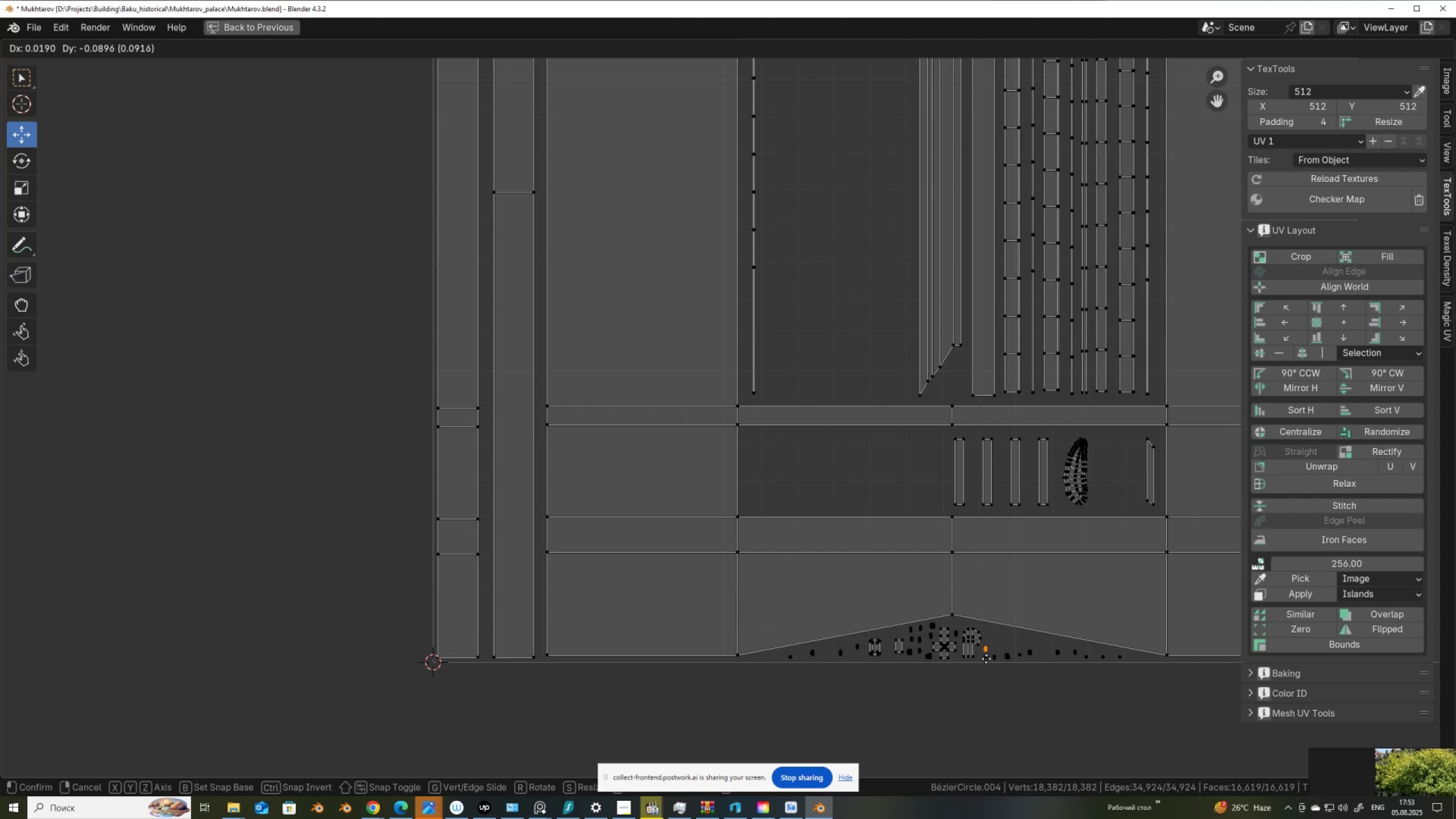 
left_click([987, 658])
 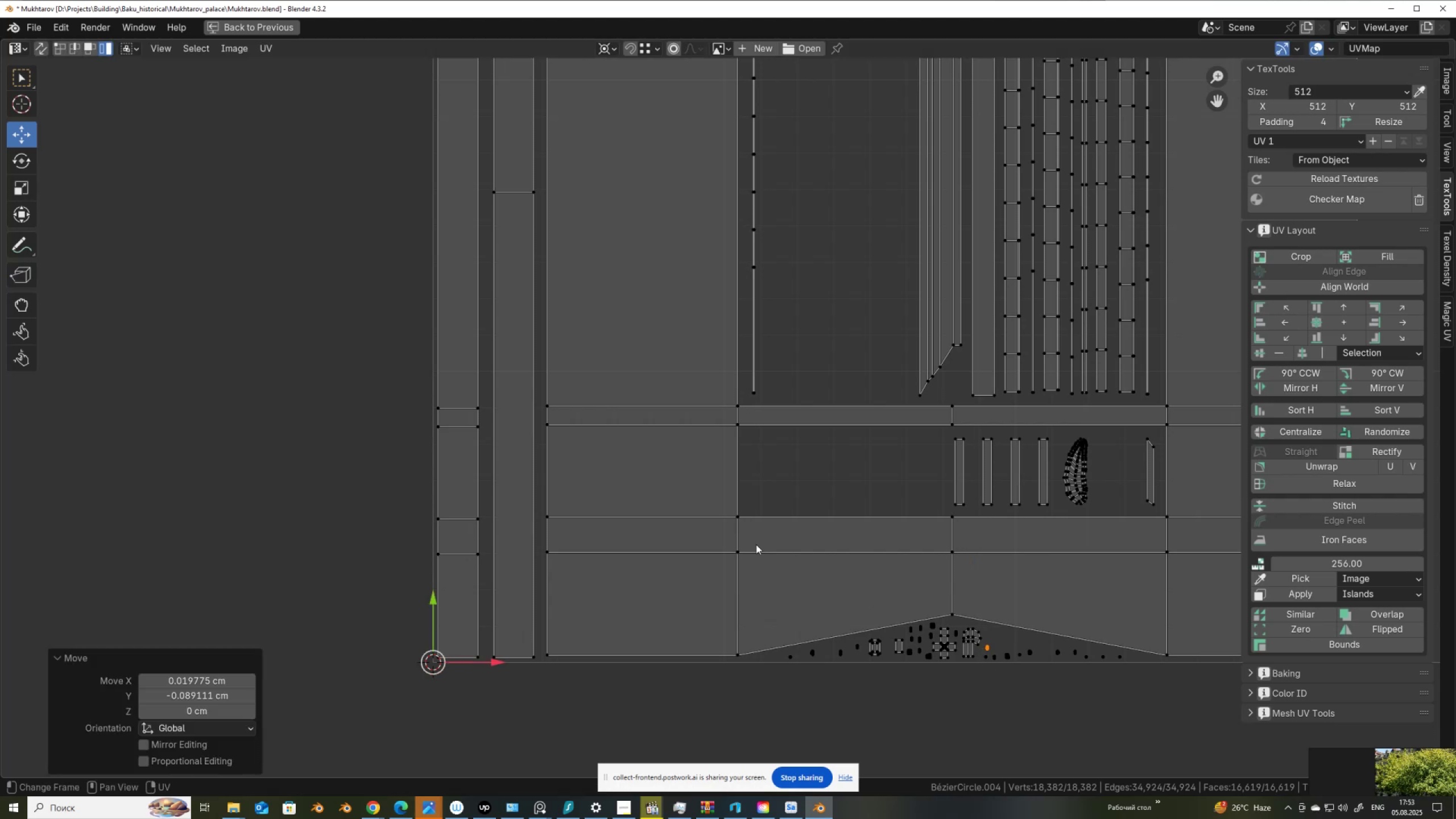 
scroll: coordinate [738, 400], scroll_direction: down, amount: 7.0
 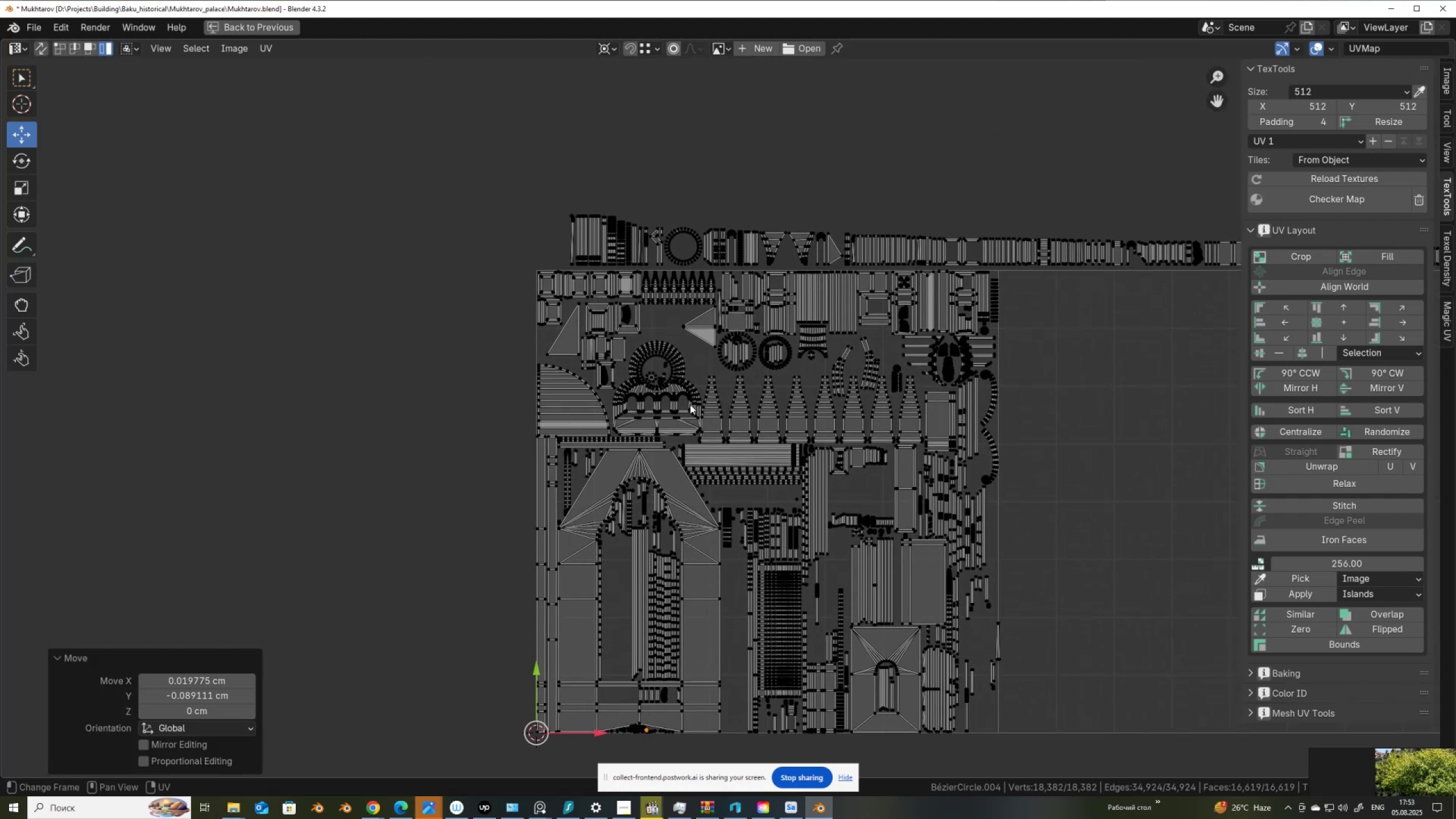 
scroll: coordinate [694, 494], scroll_direction: up, amount: 3.0
 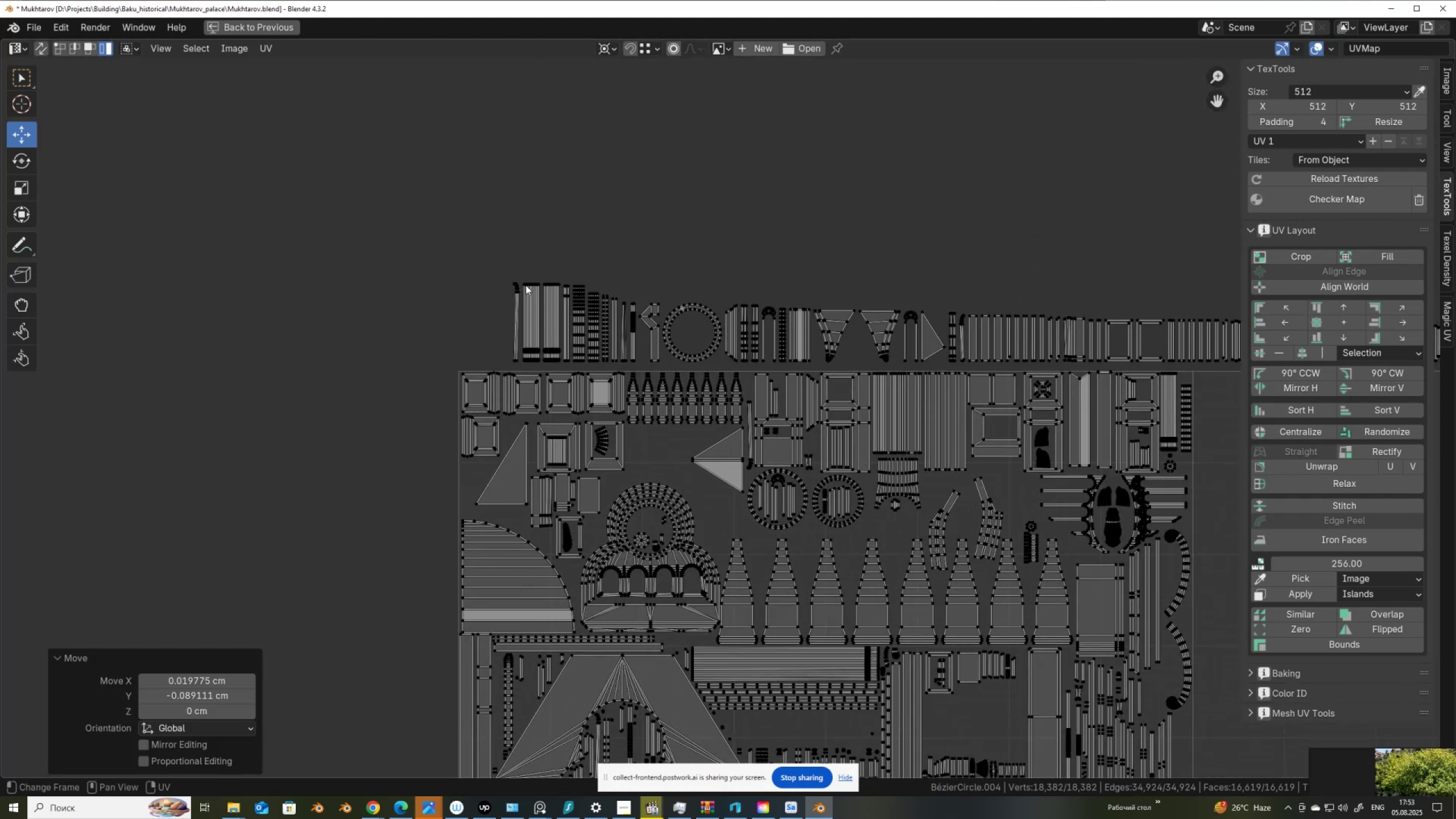 
left_click_drag(start_coordinate=[483, 267], to_coordinate=[595, 313])
 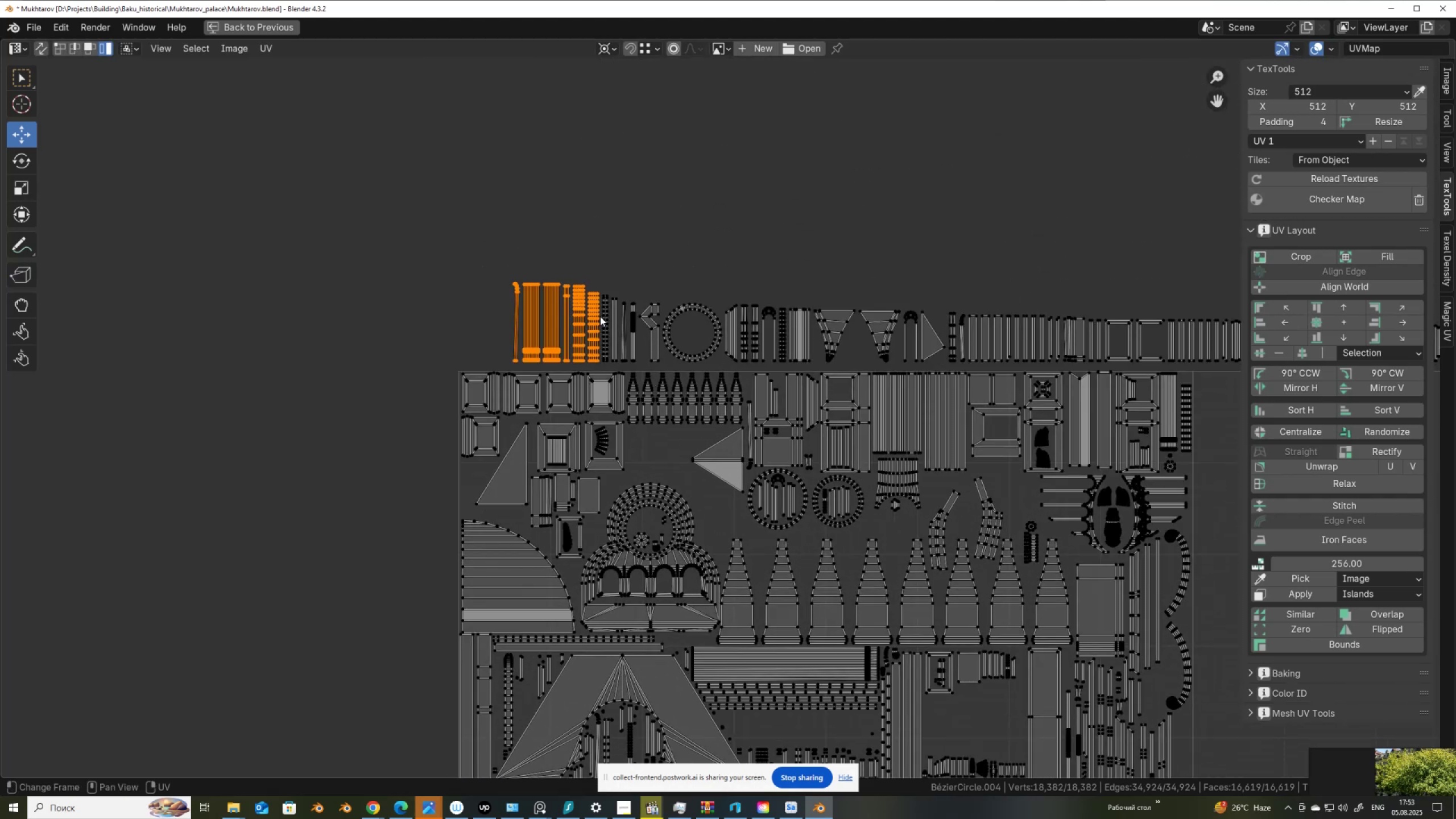 
key(G)
 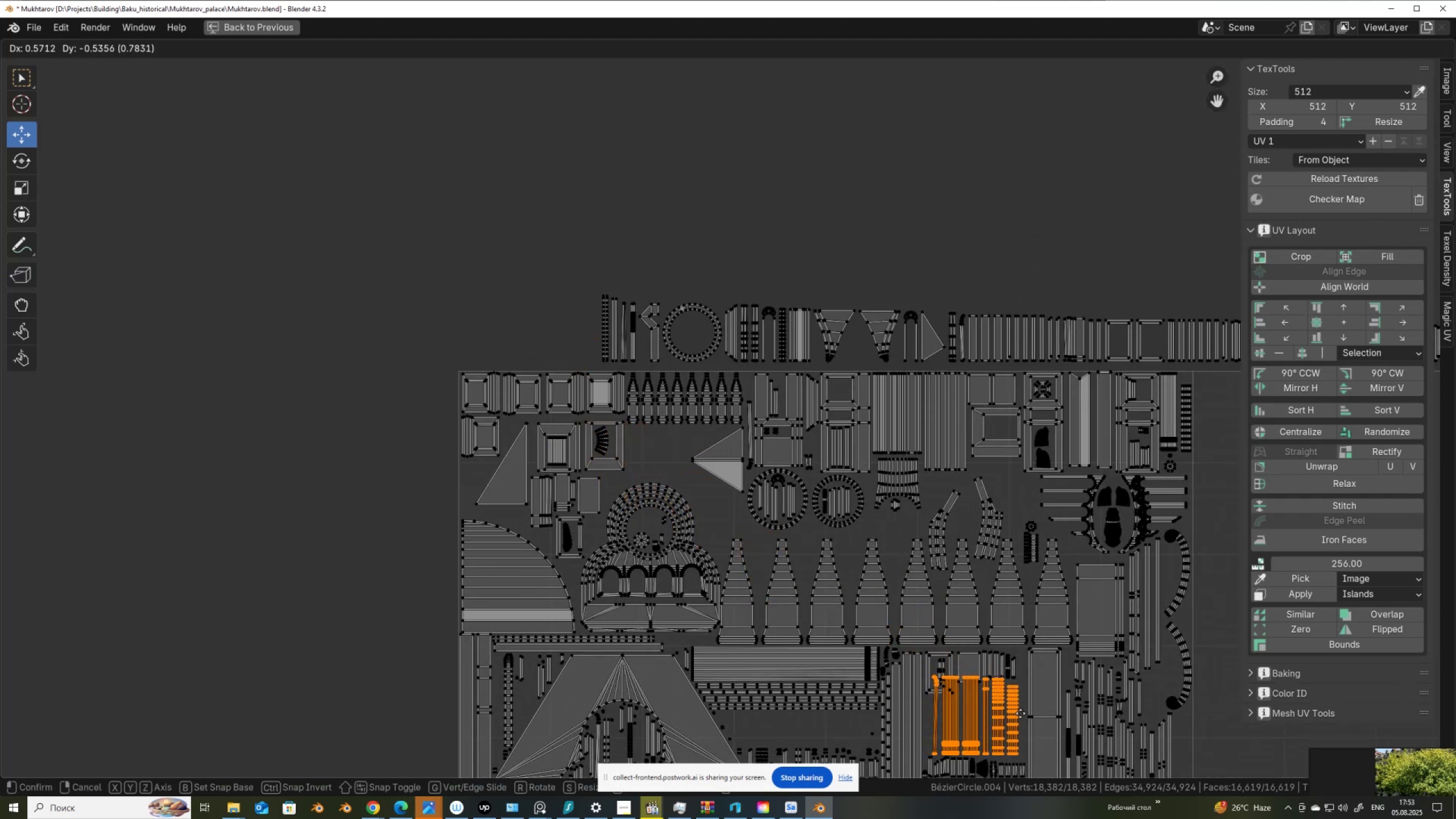 
left_click([1024, 714])
 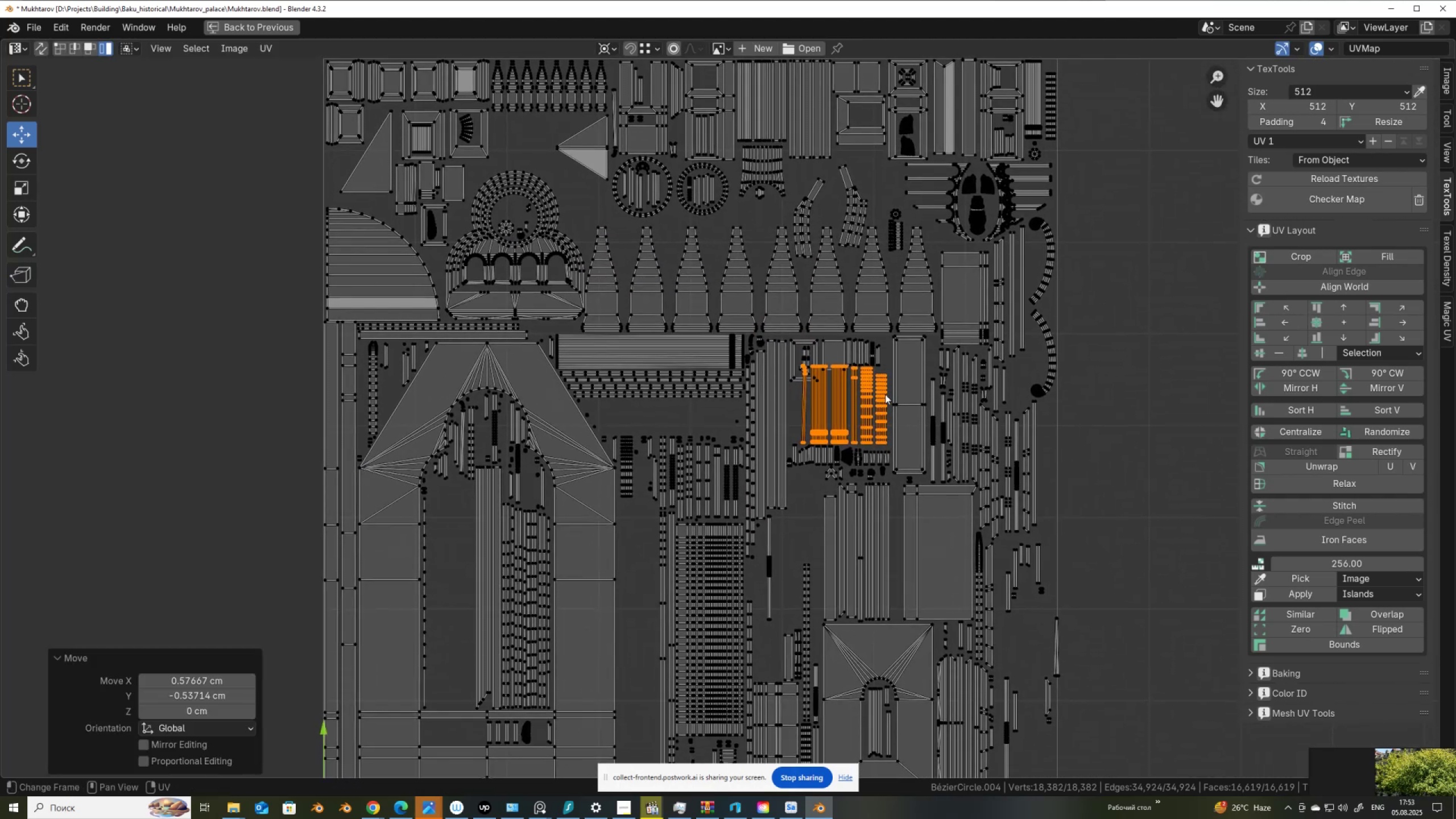 
key(G)
 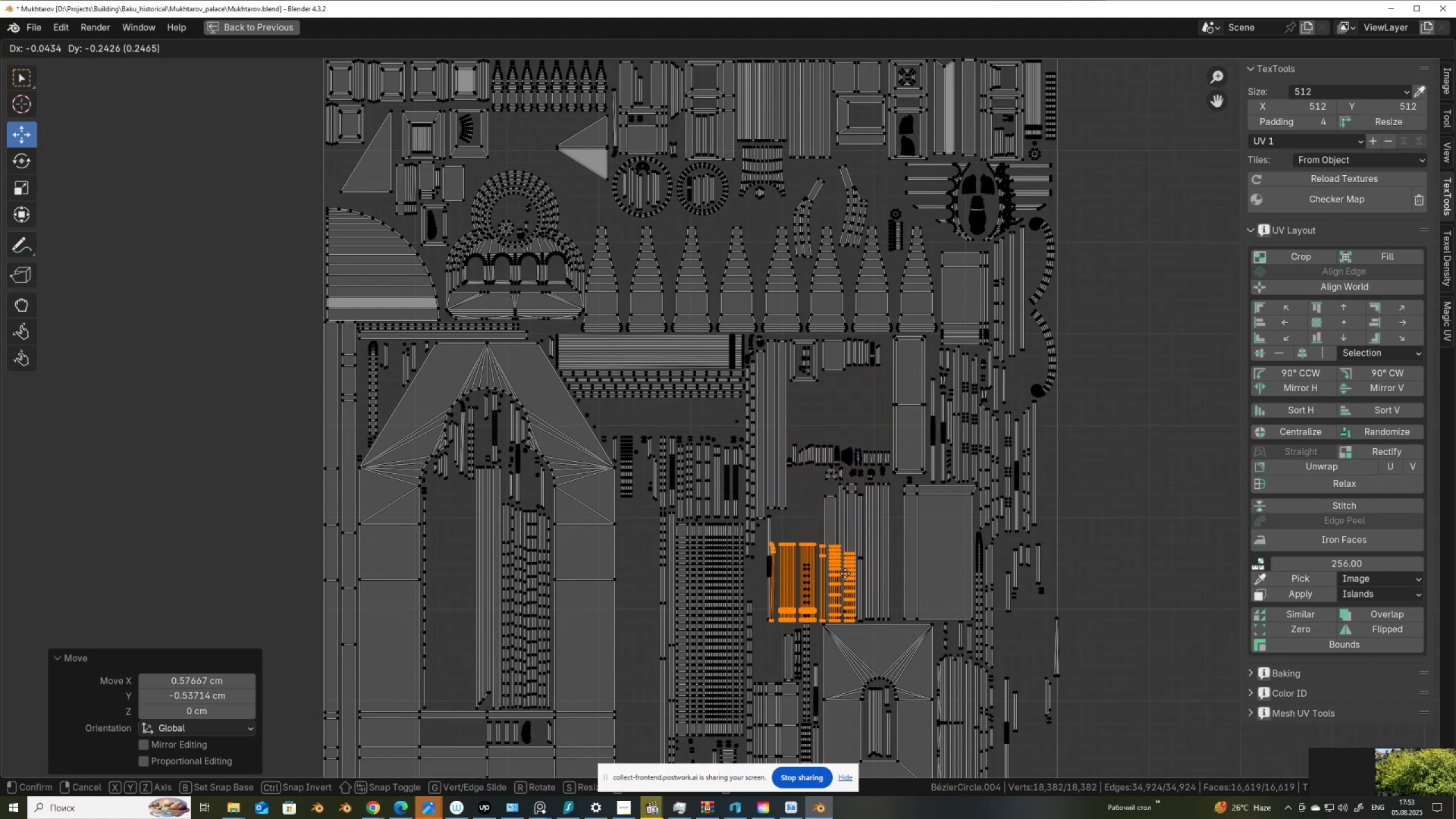 
left_click([1078, 656])
 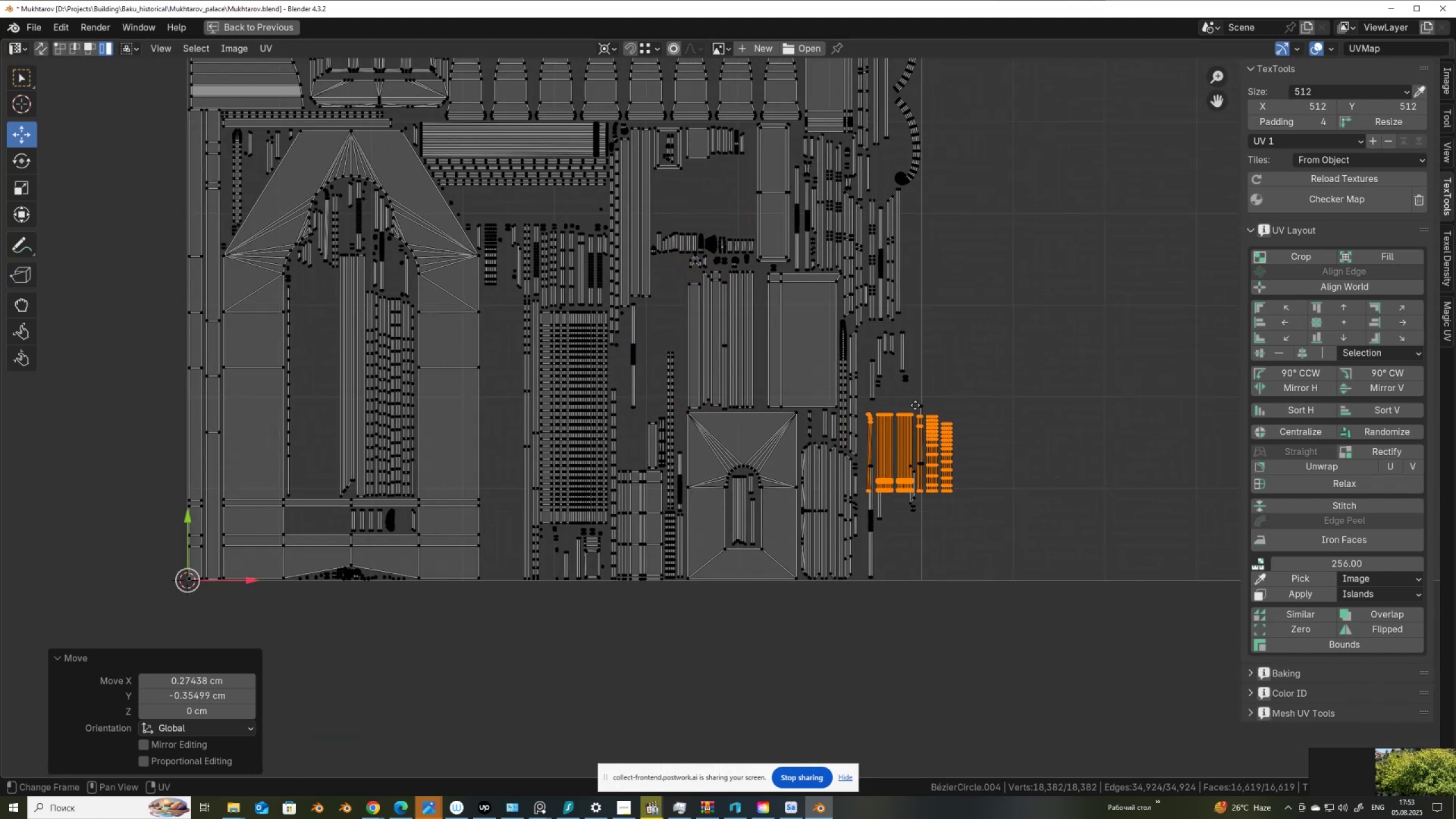 
scroll: coordinate [881, 377], scroll_direction: up, amount: 3.0
 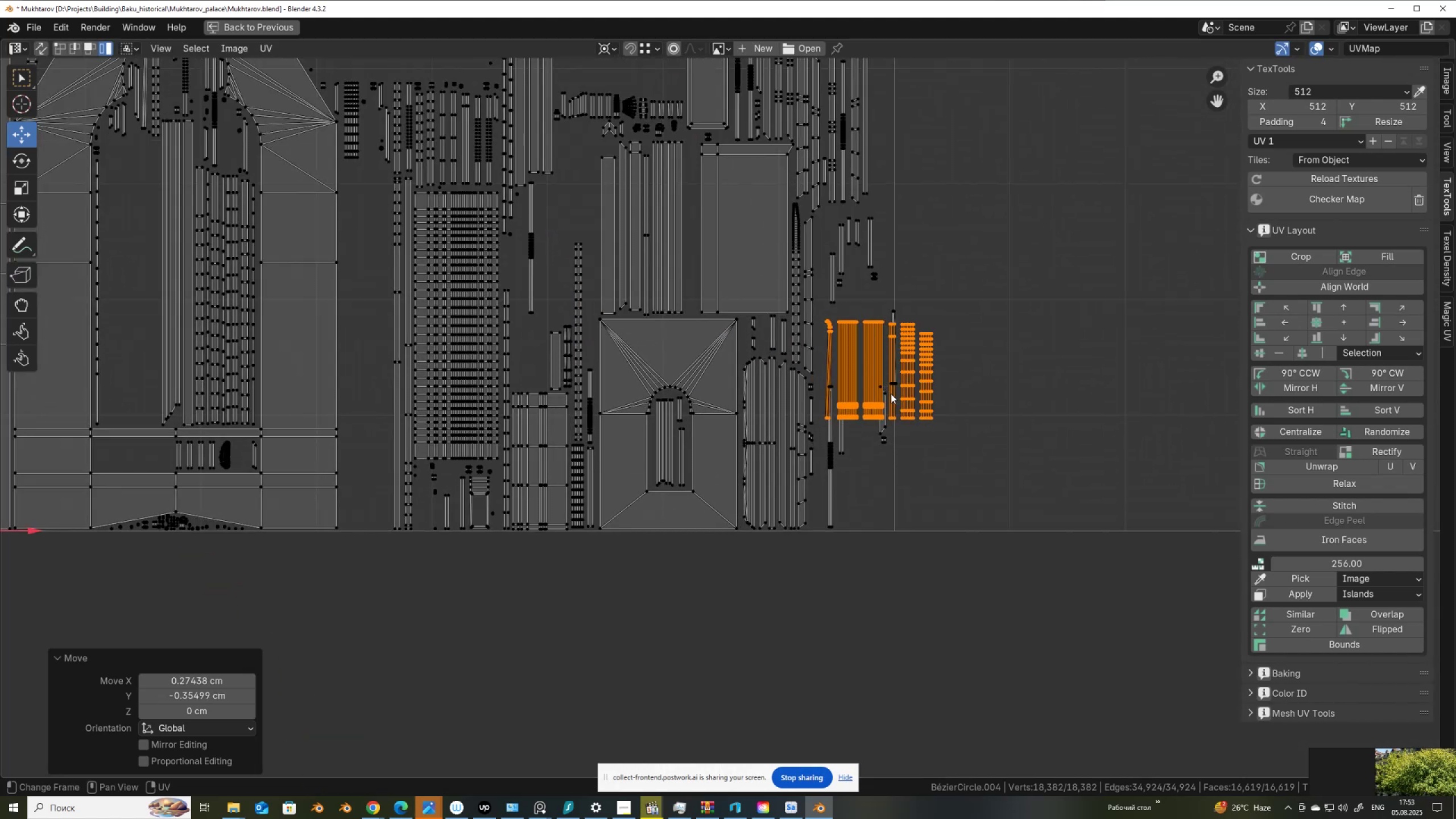 
type(gg)
 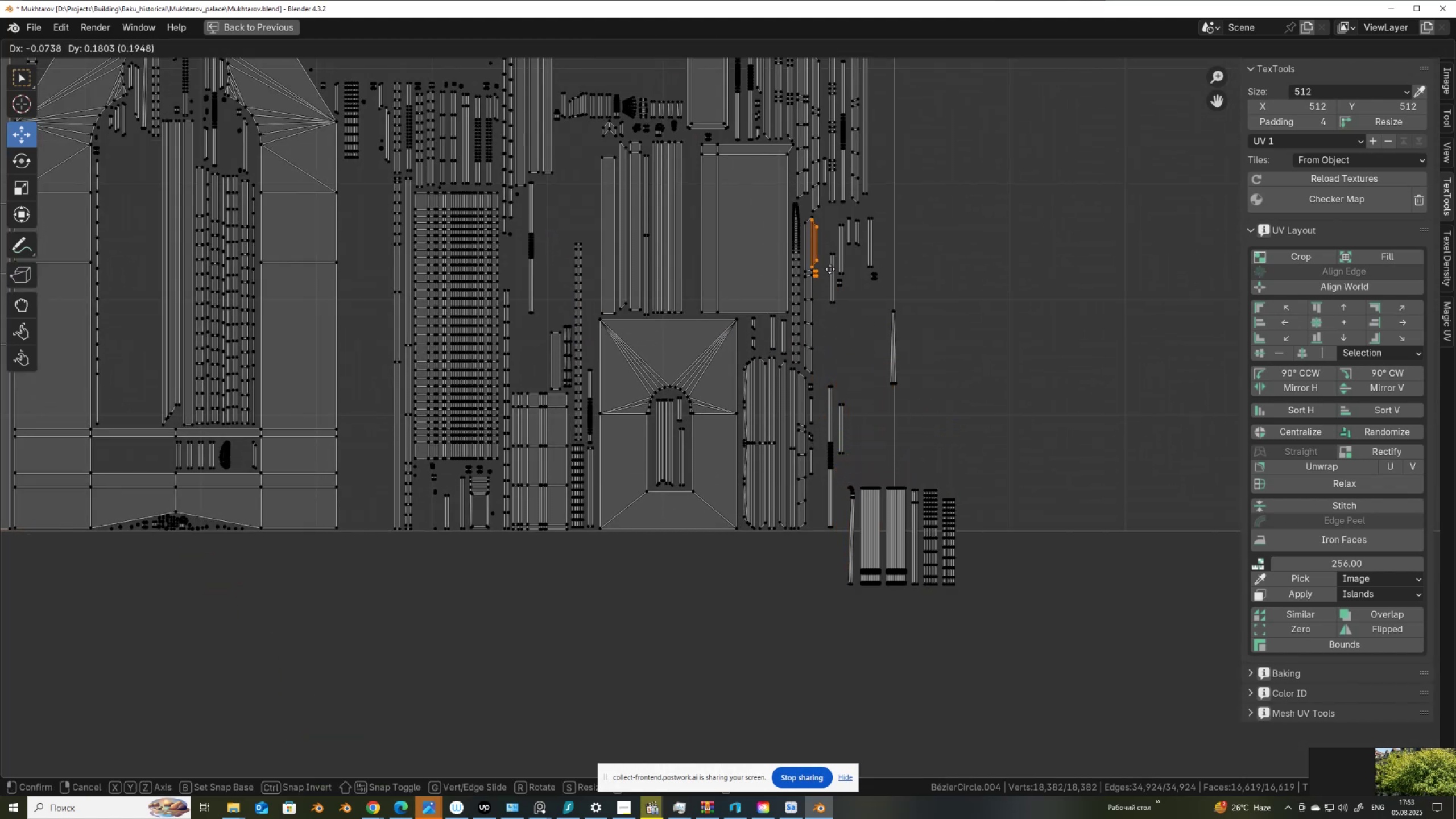 
left_click_drag(start_coordinate=[918, 562], to_coordinate=[918, 559])
 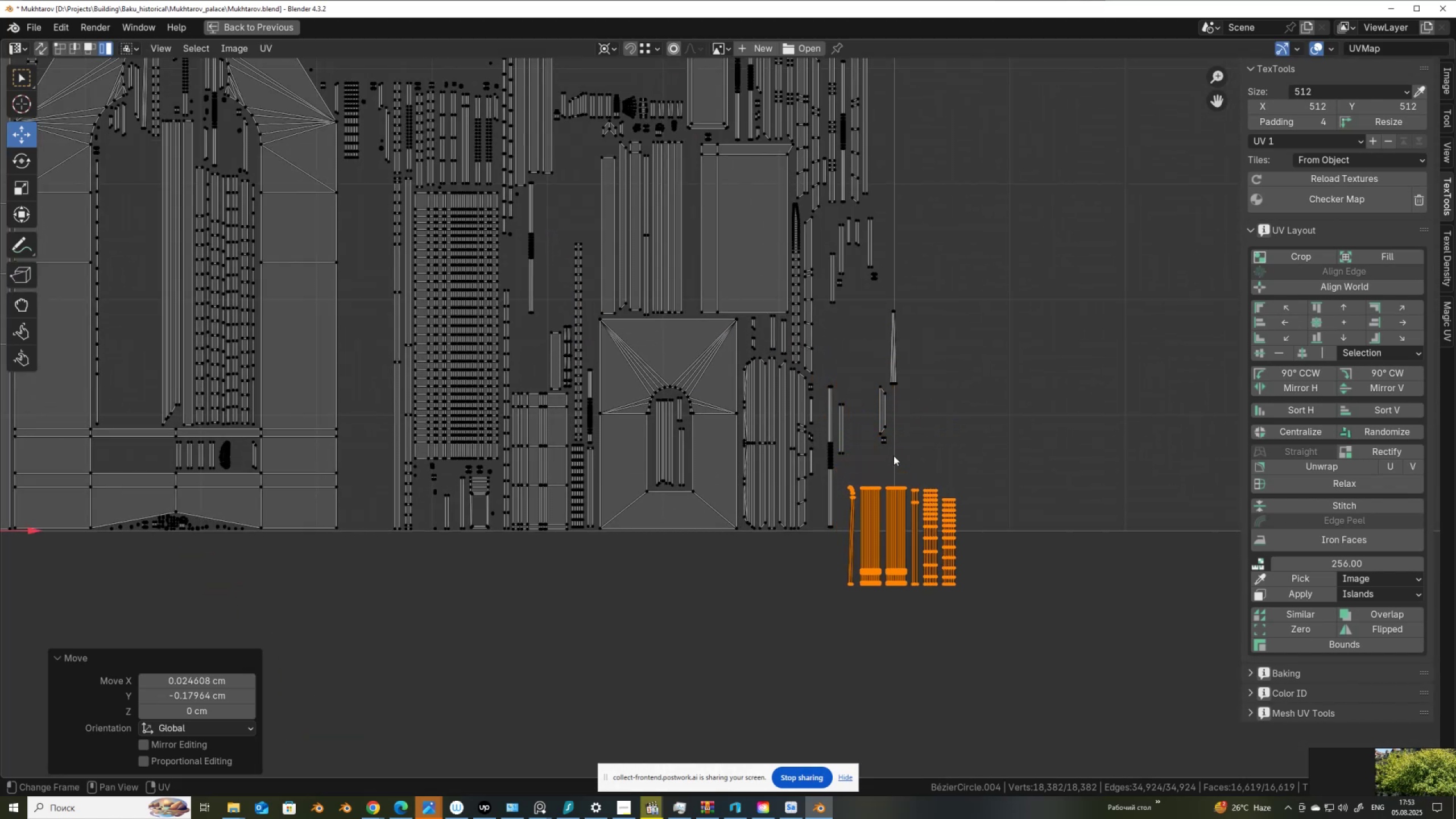 
left_click_drag(start_coordinate=[891, 449], to_coordinate=[871, 410])
 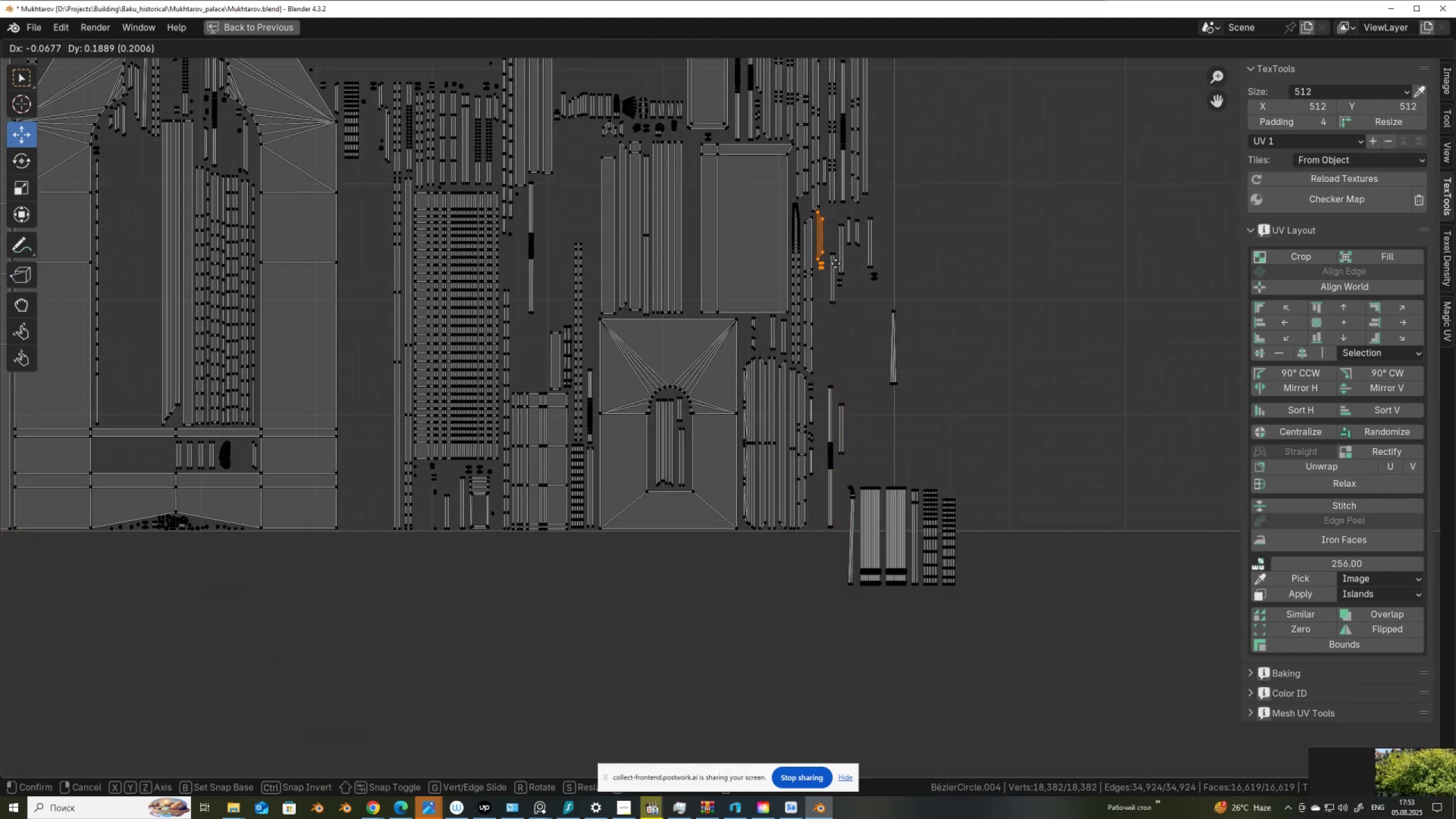 
left_click([835, 263])
 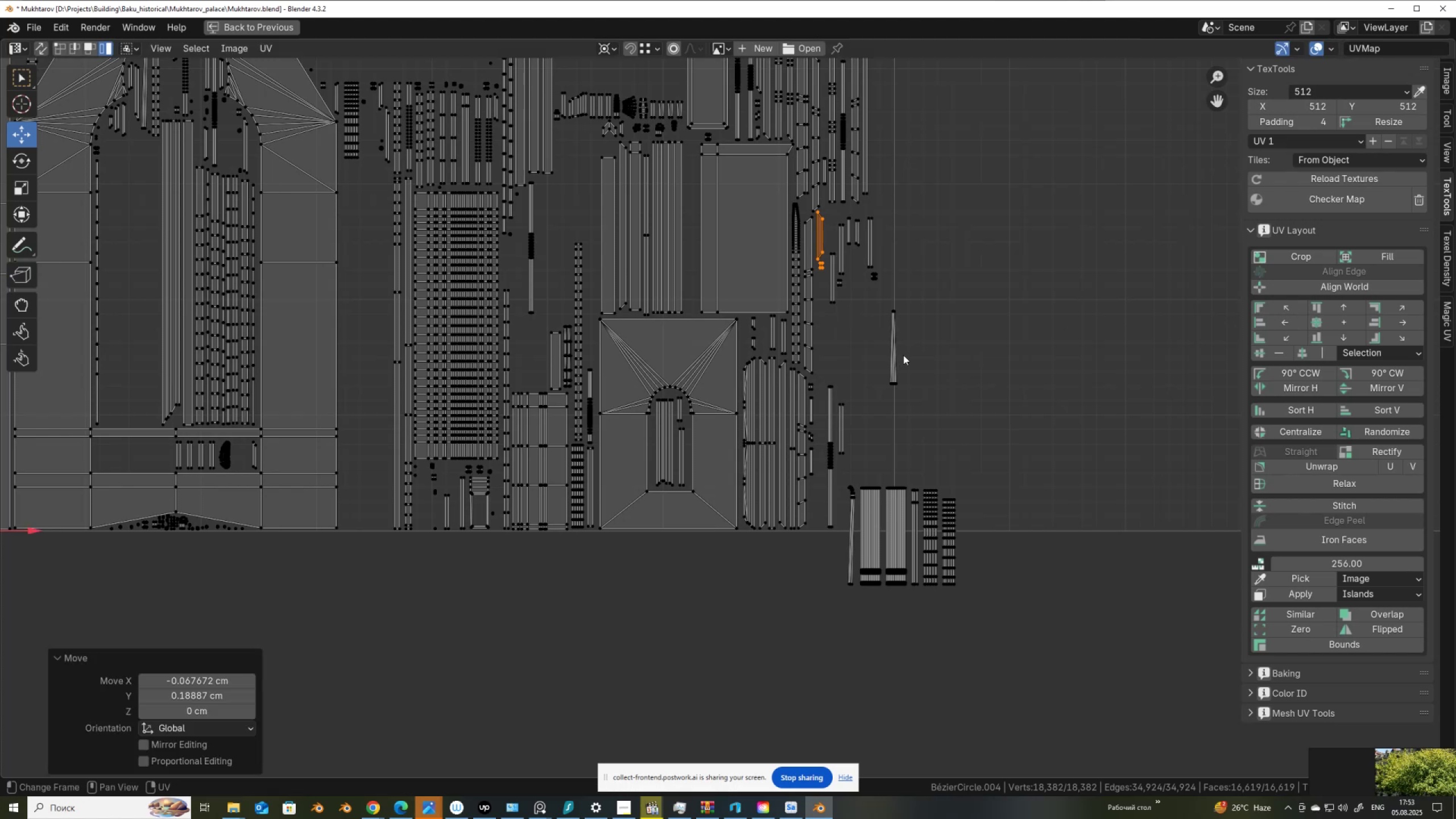 
left_click([903, 355])
 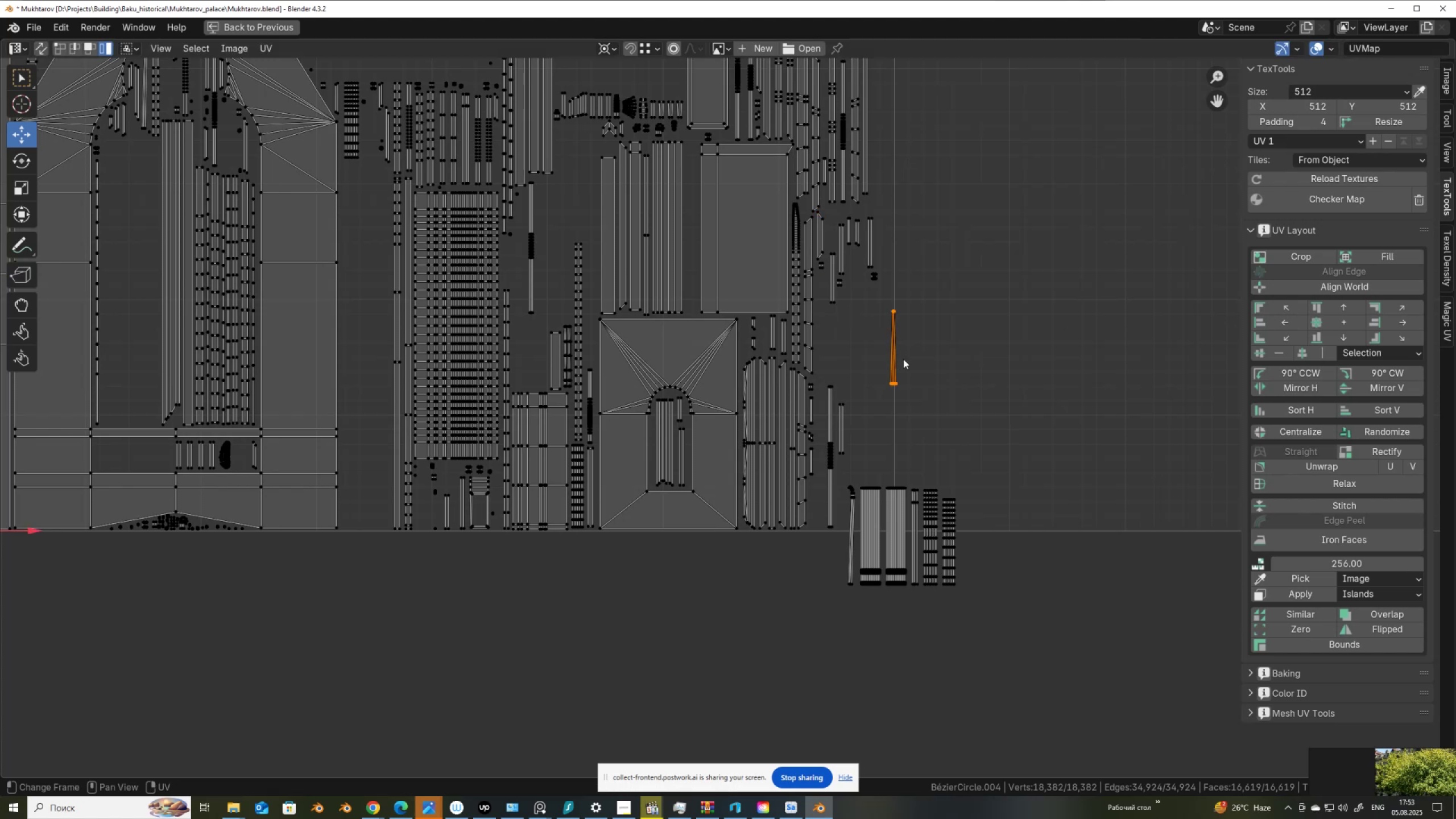 
key(G)
 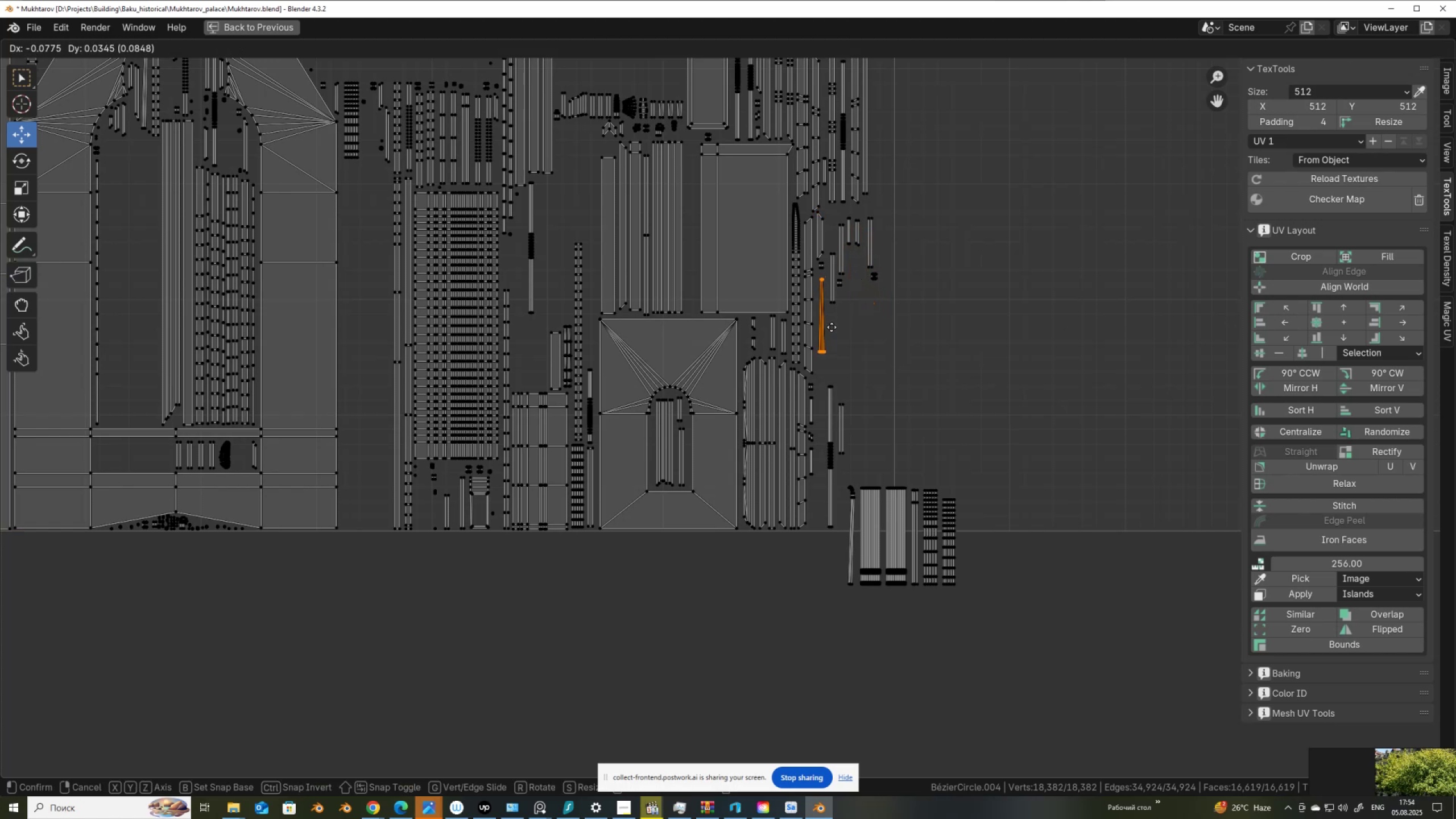 
left_click([832, 325])
 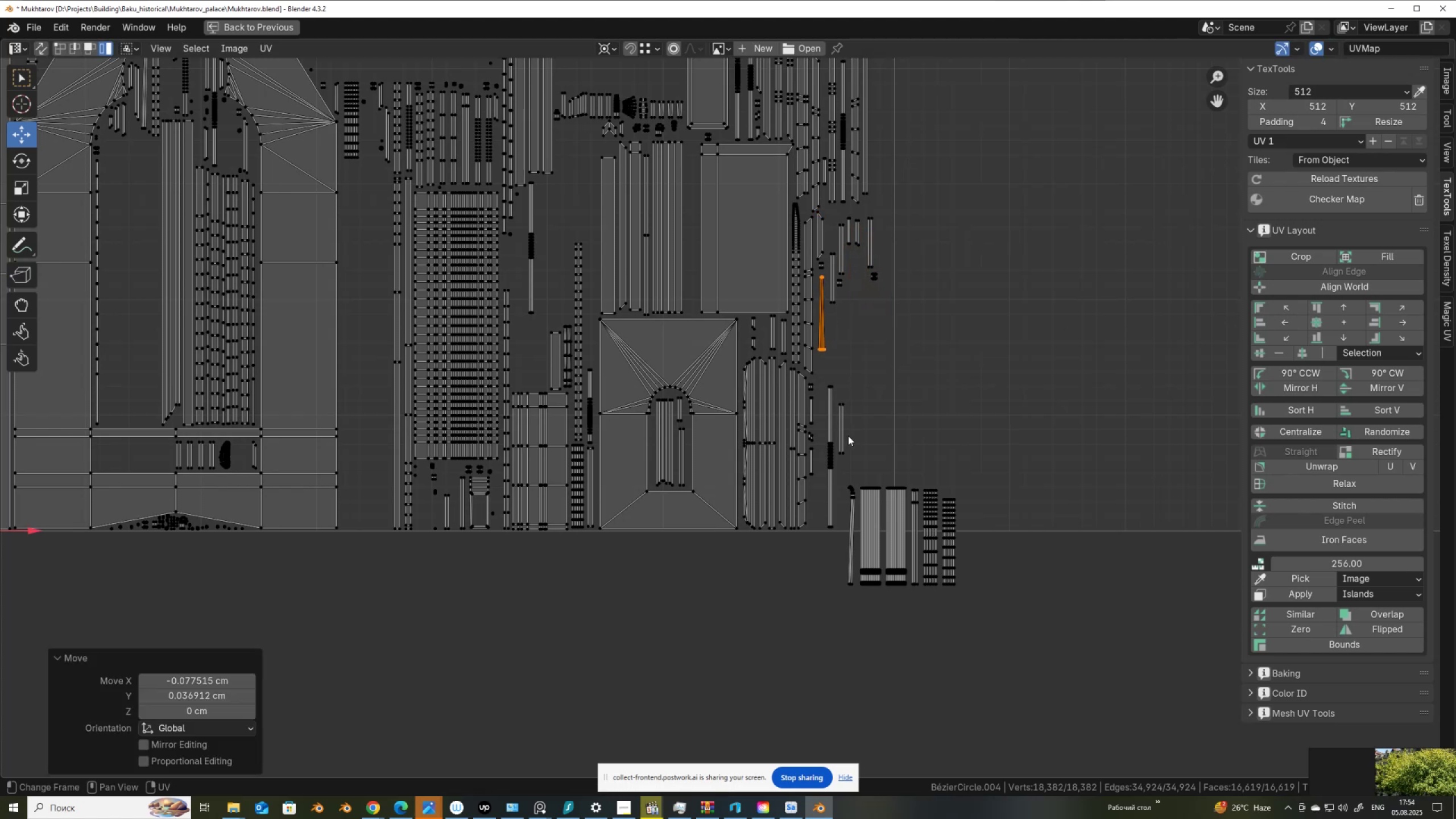 
left_click([847, 436])
 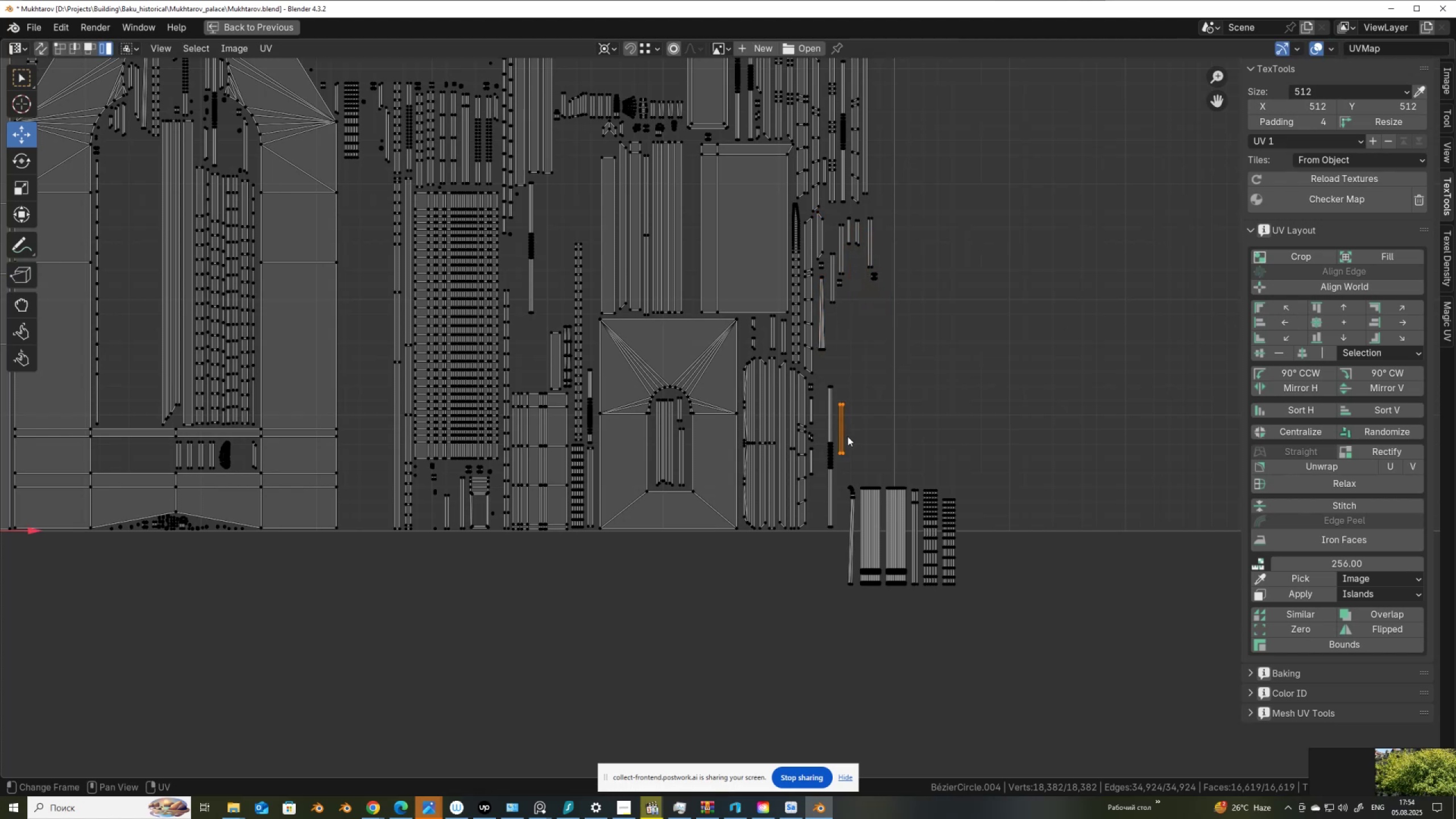 
key(G)
 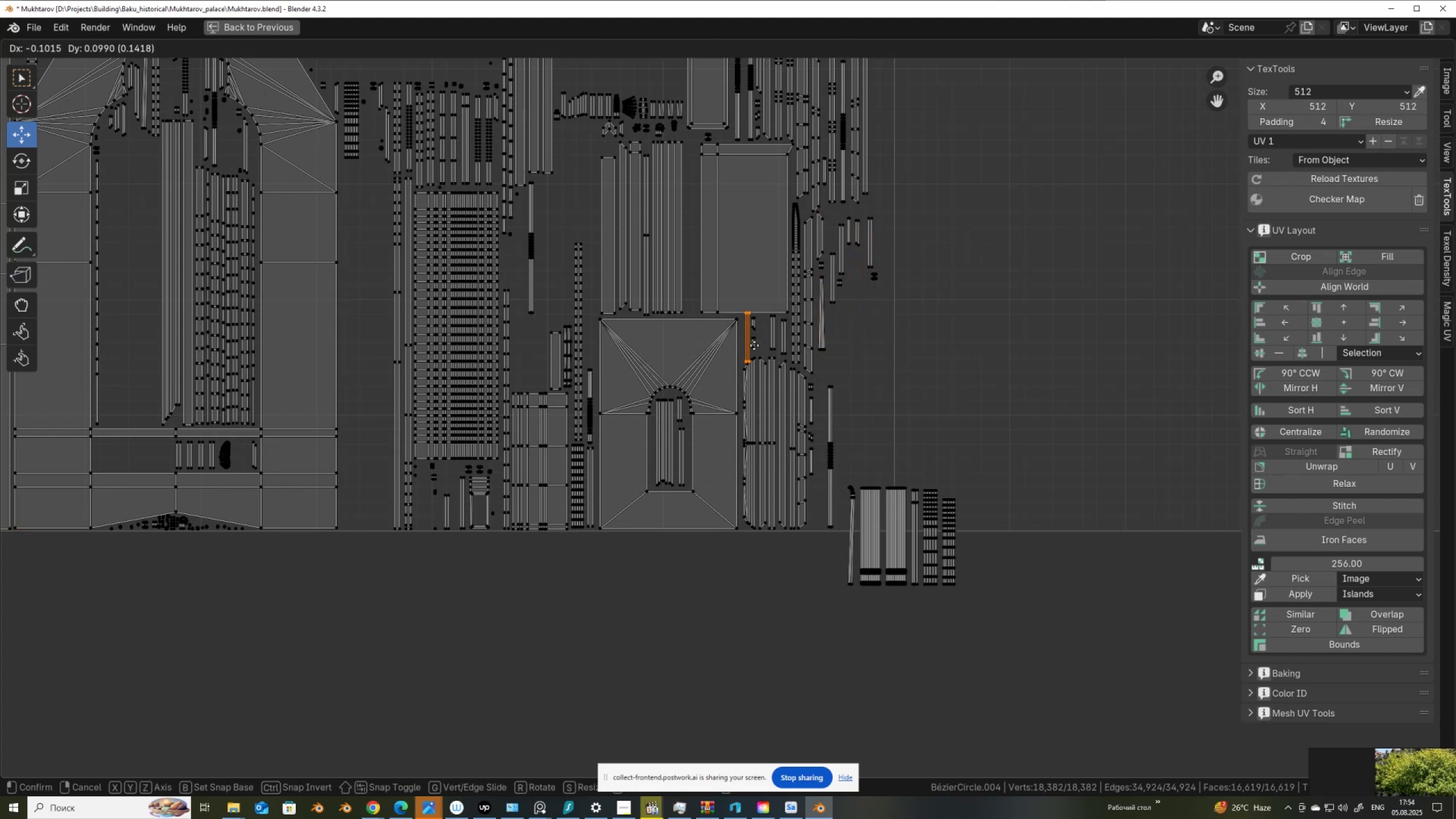 
left_click([750, 347])
 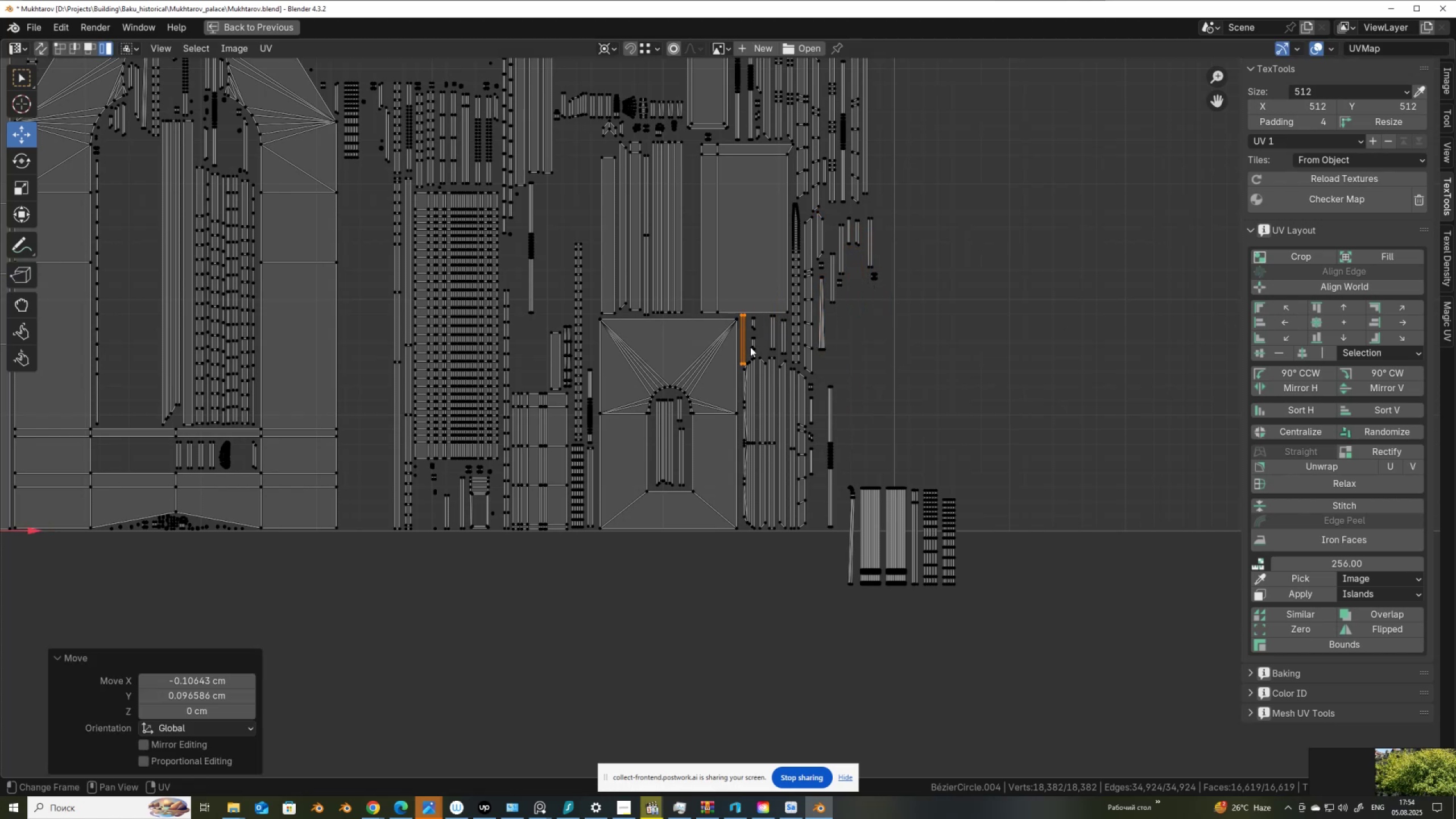 
scroll: coordinate [750, 347], scroll_direction: up, amount: 3.0
 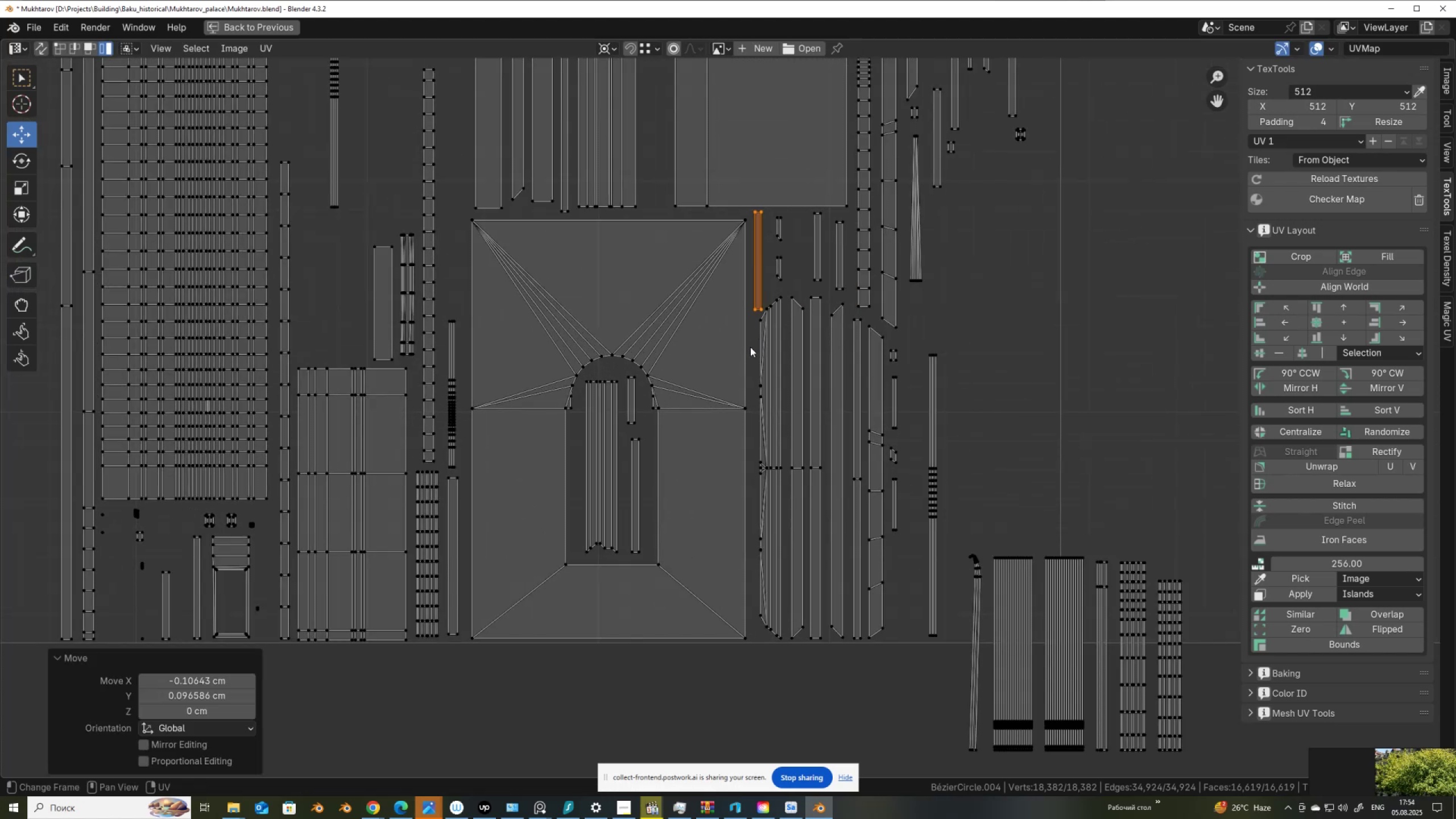 
scroll: coordinate [750, 347], scroll_direction: down, amount: 1.0
 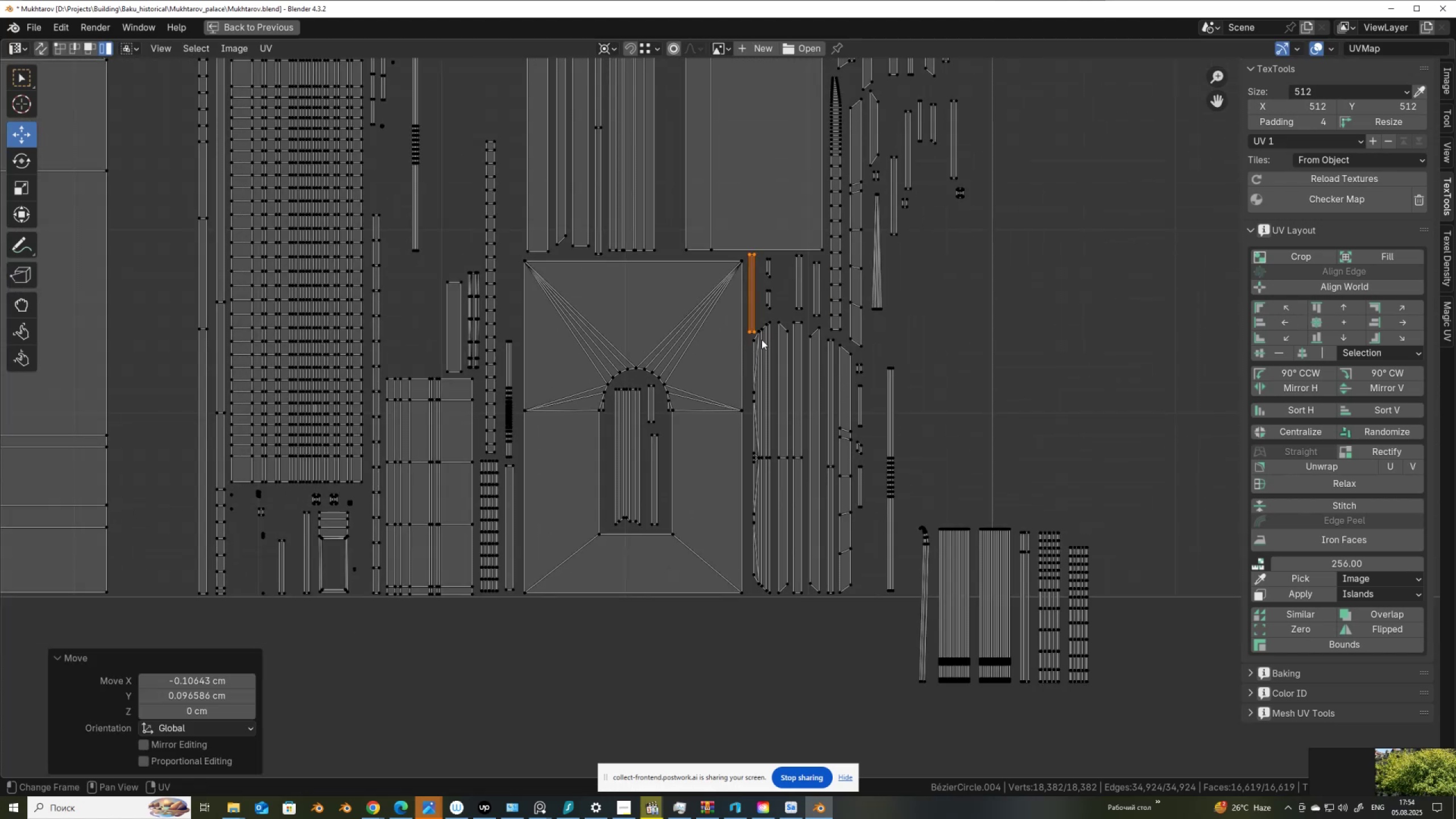 
key(G)
 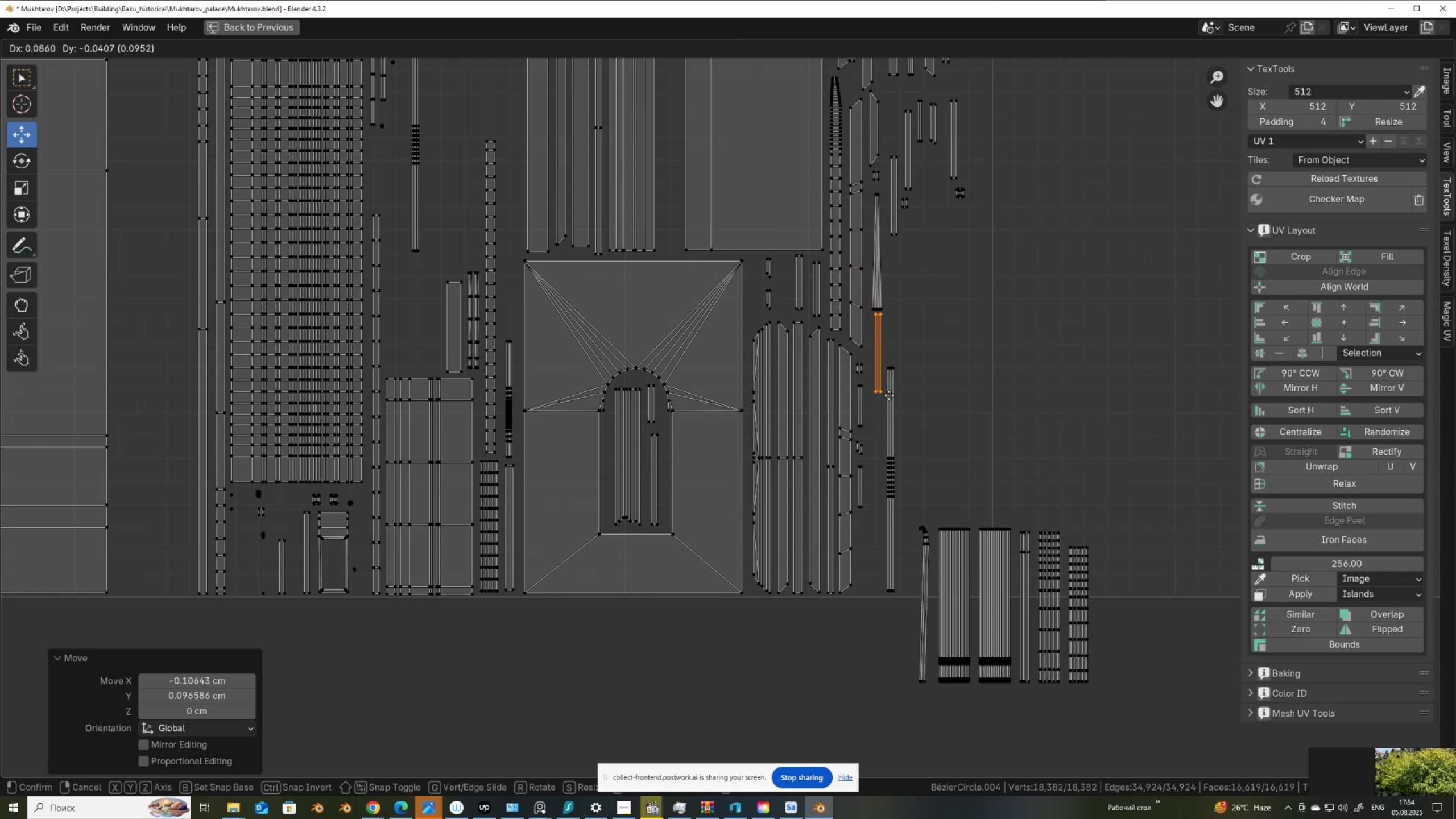 
left_click([882, 396])
 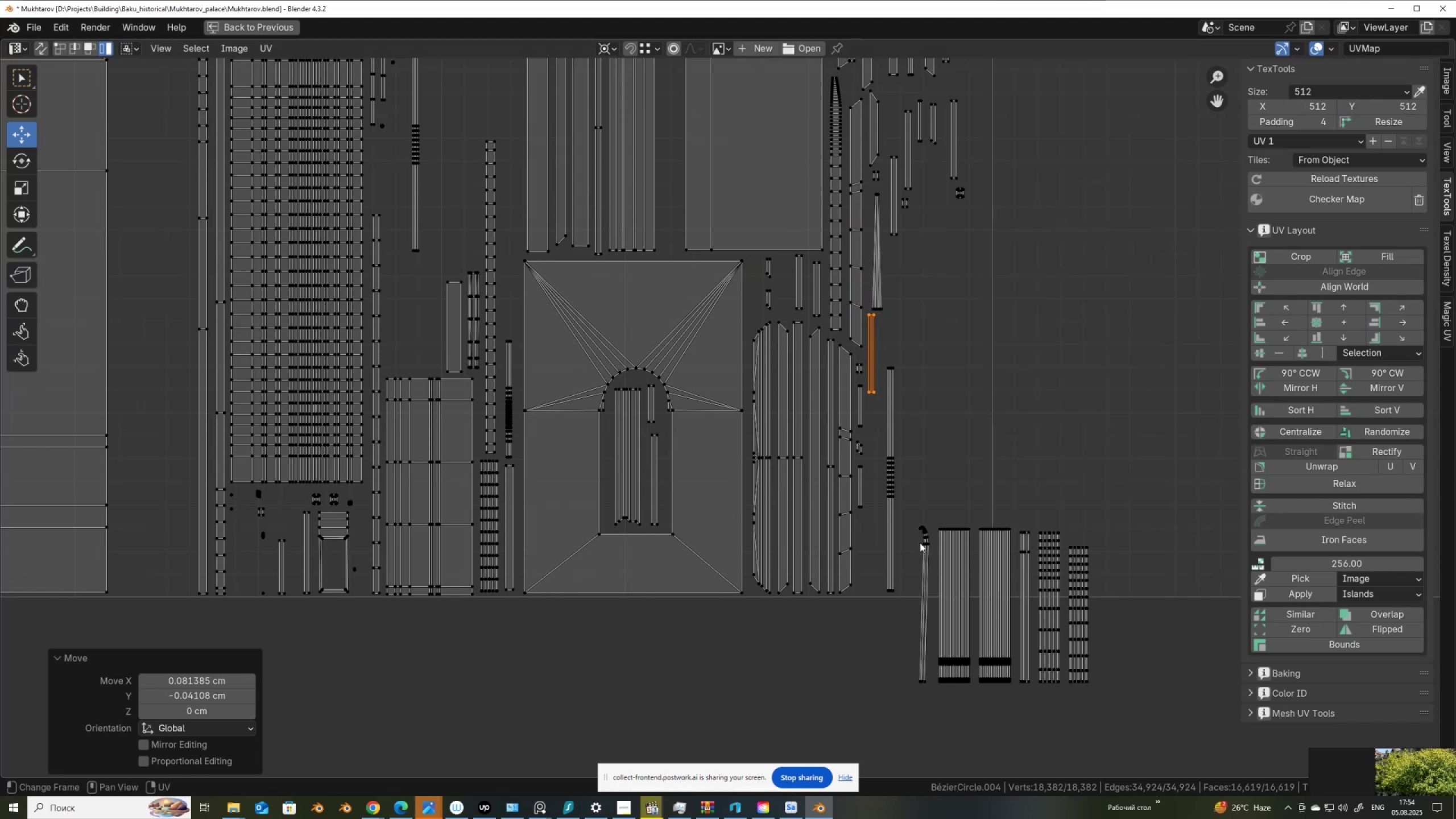 
left_click([924, 549])
 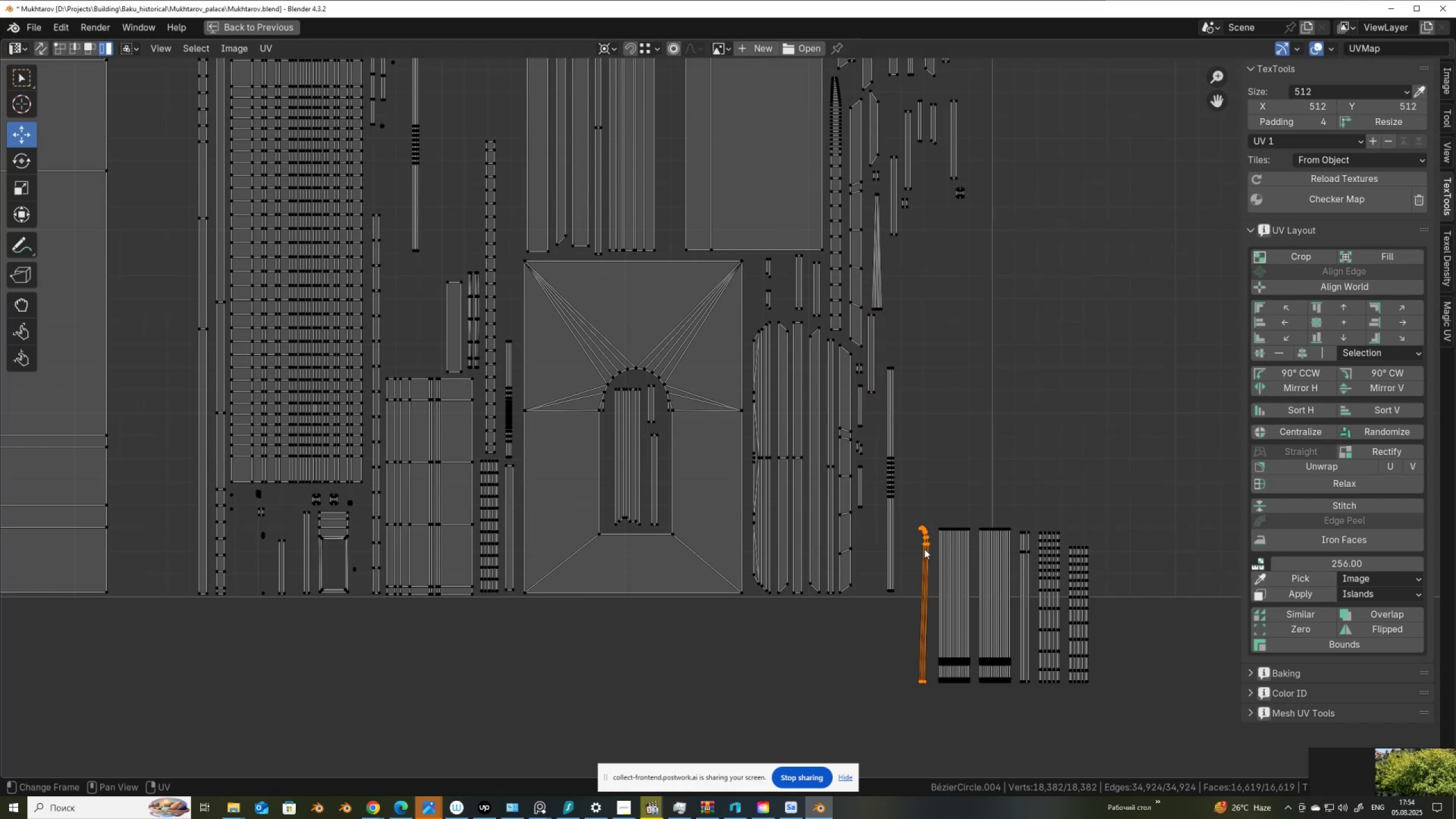 
key(G)
 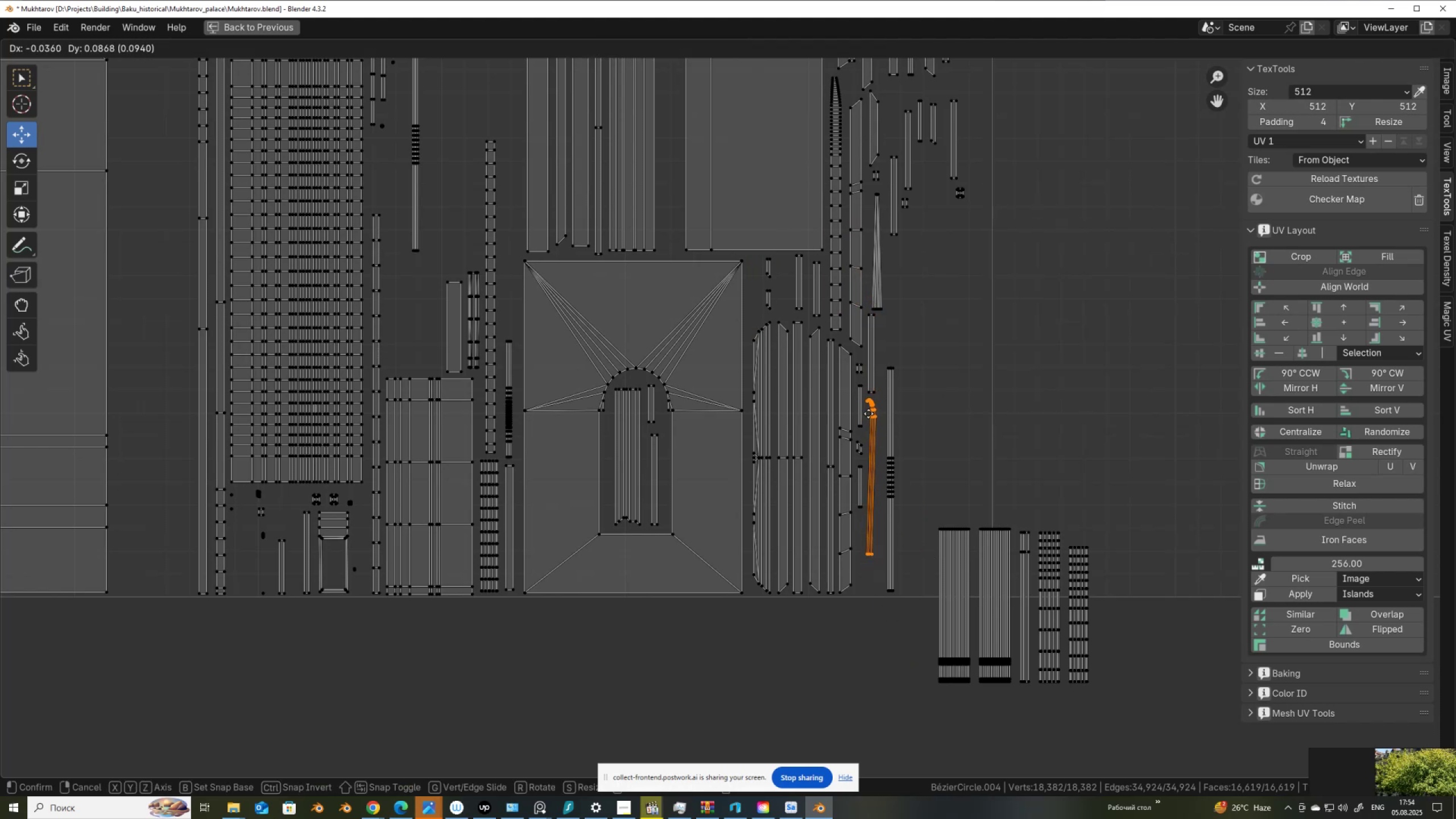 
left_click([868, 413])
 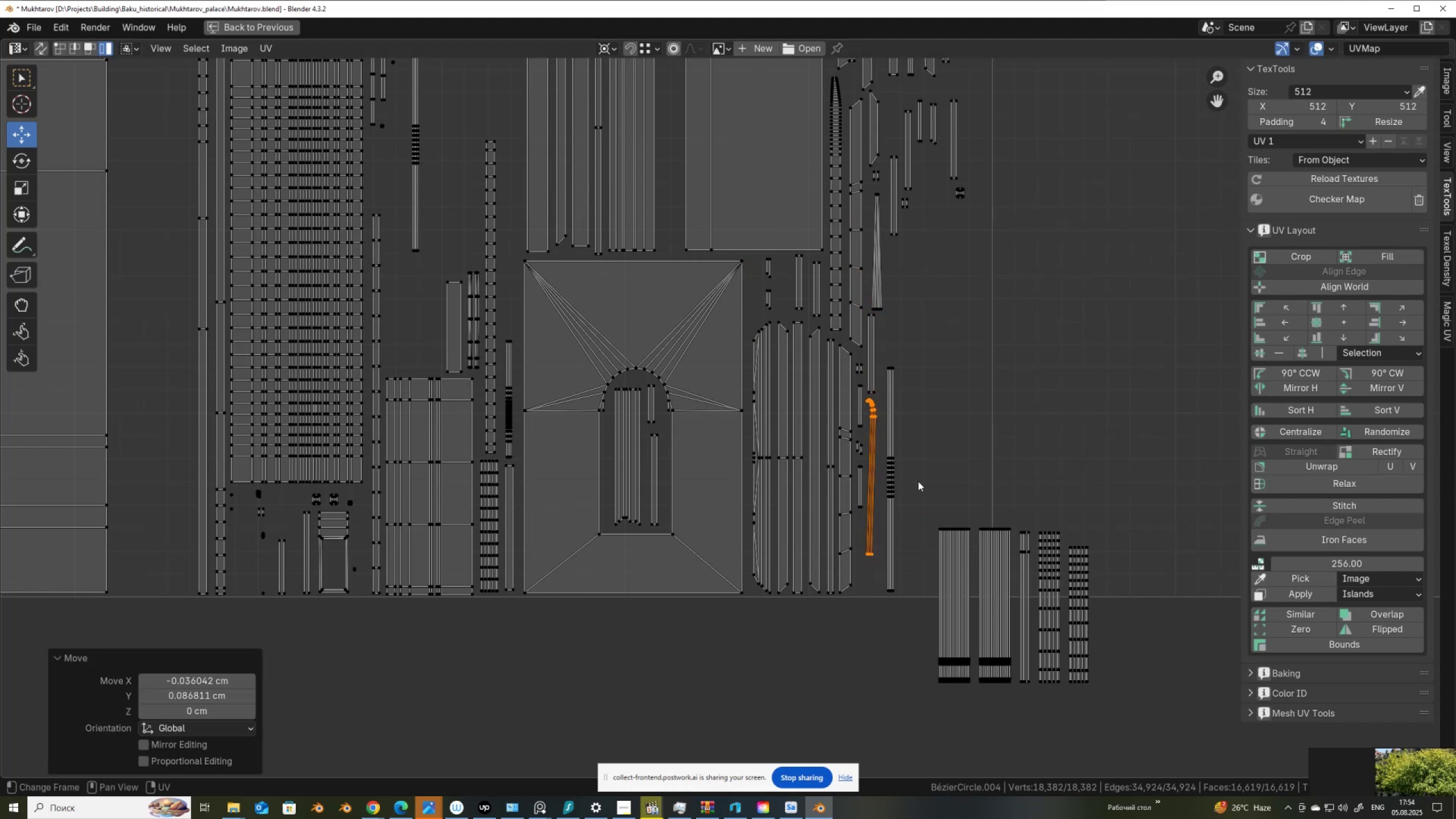 
scroll: coordinate [918, 481], scroll_direction: down, amount: 2.0
 